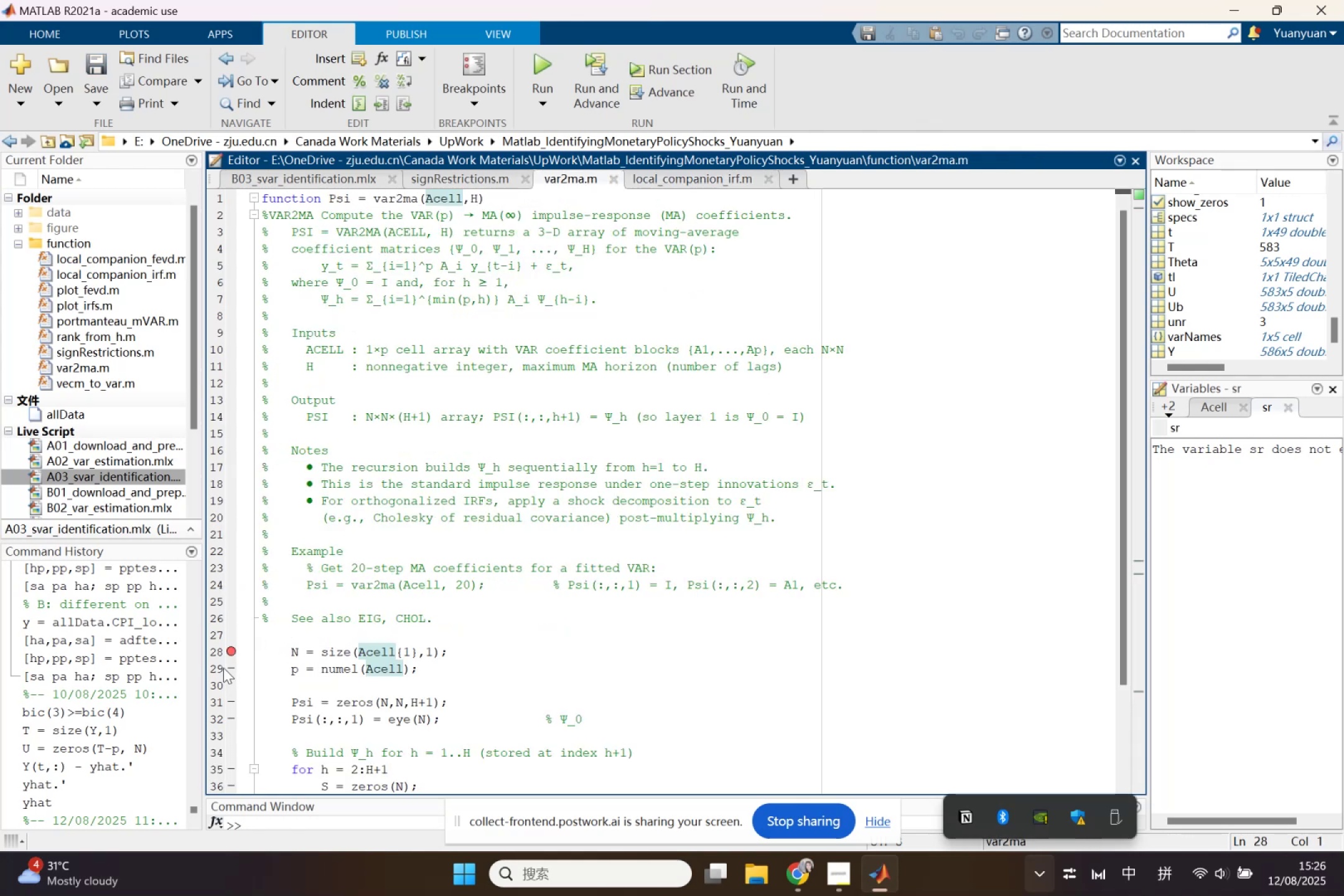 
double_click([479, 600])
 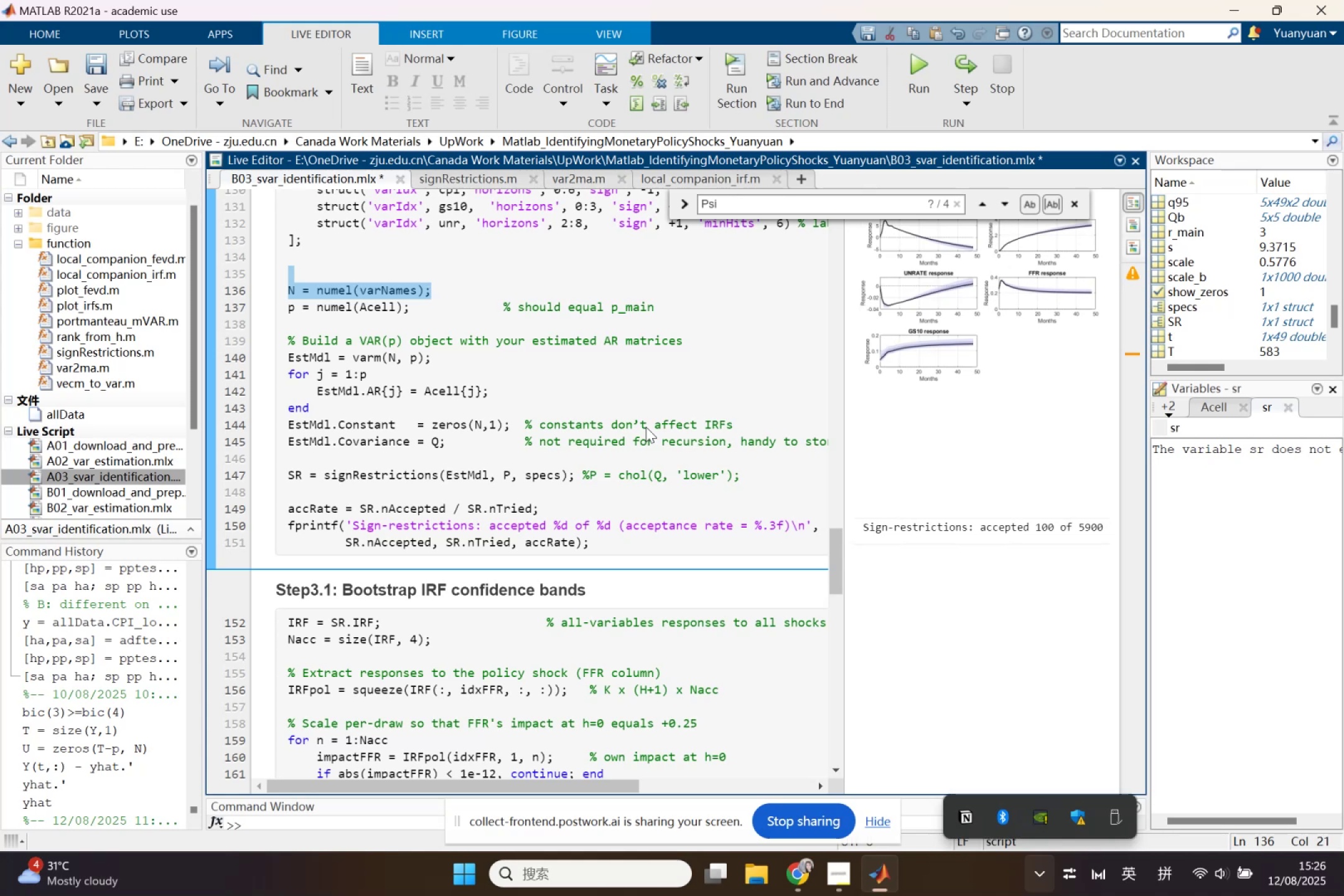 
wait(30.77)
 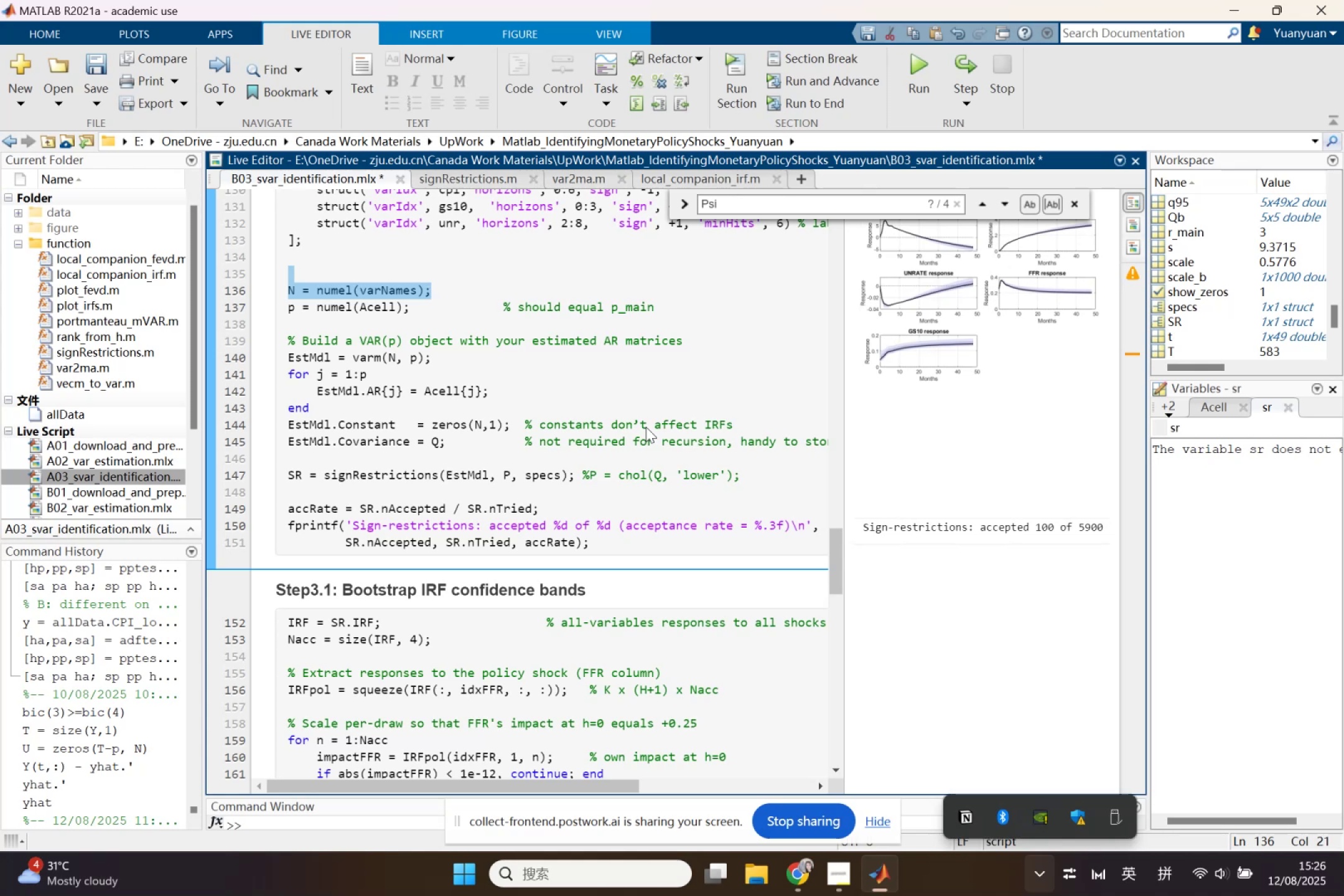 
scroll: coordinate [600, 533], scroll_direction: down, amount: 1.0
 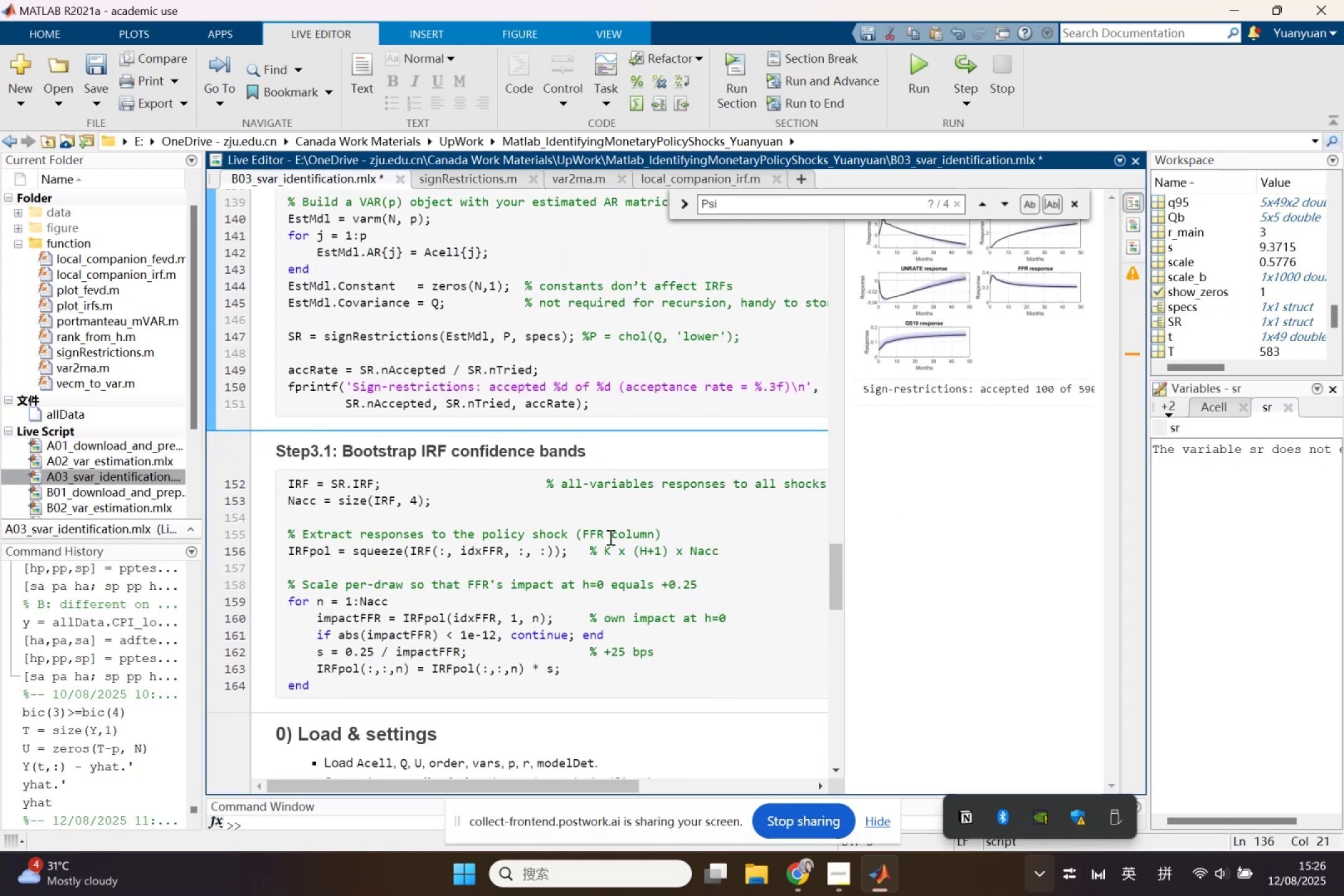 
left_click([633, 542])
 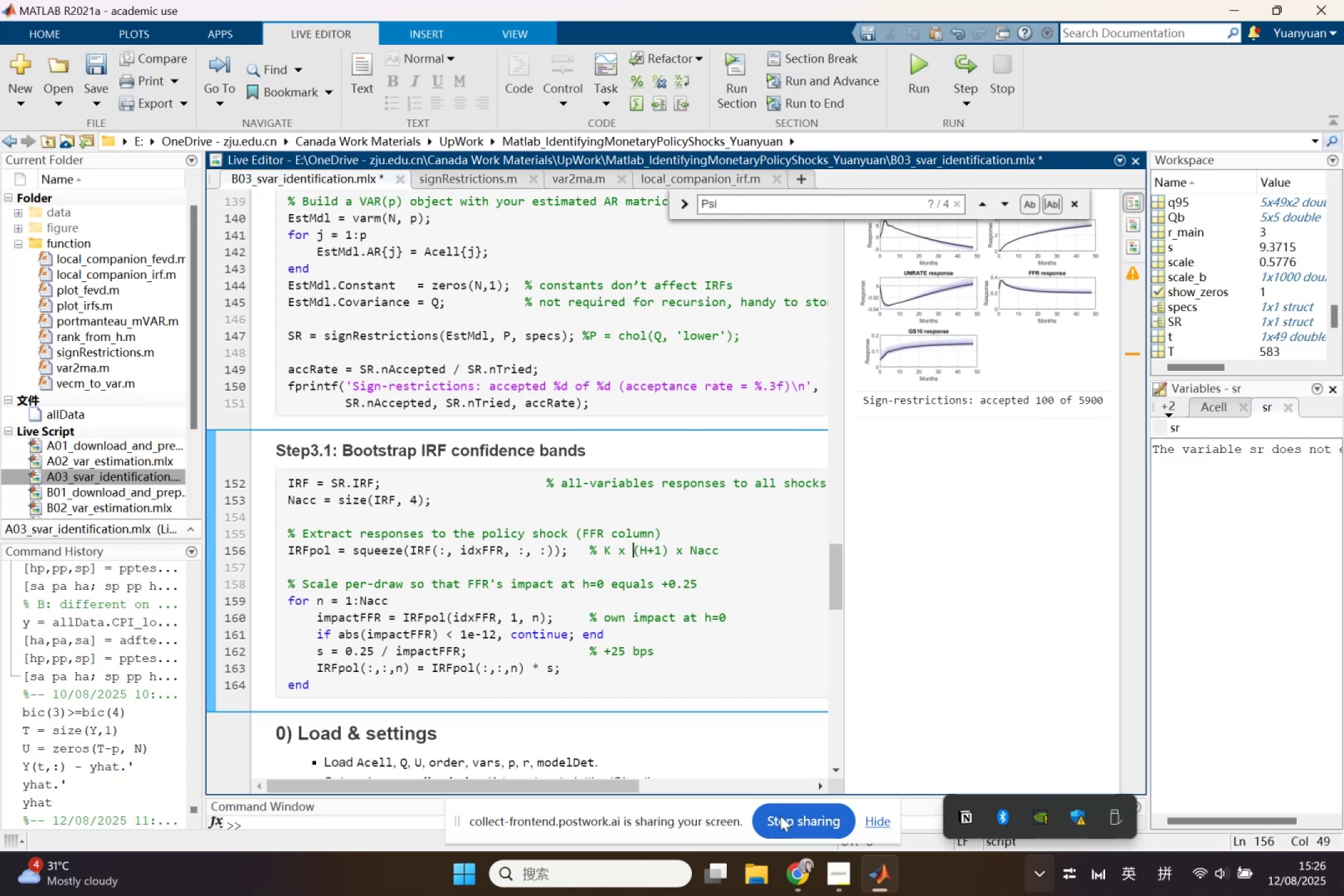 
left_click([796, 870])
 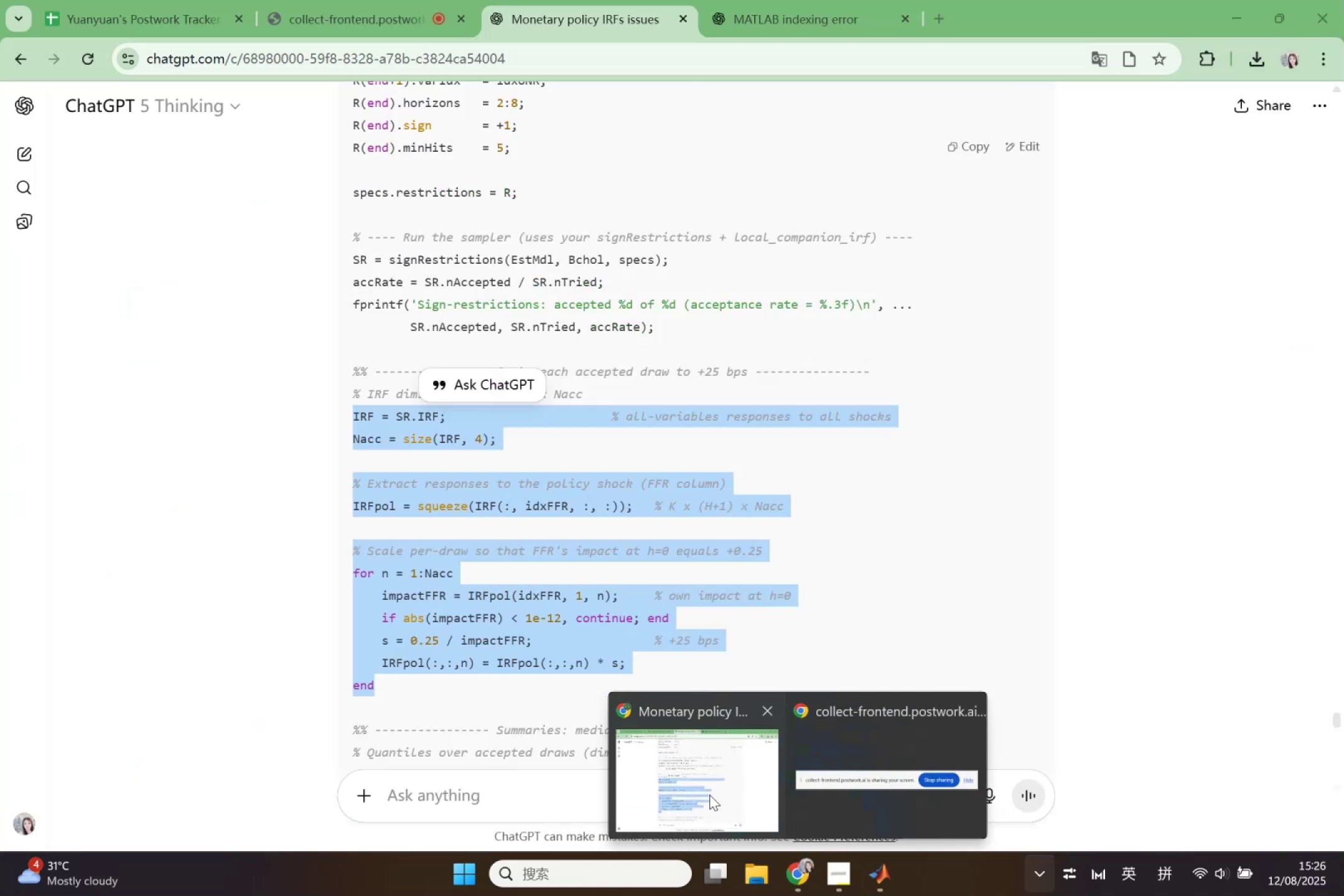 
left_click([709, 795])
 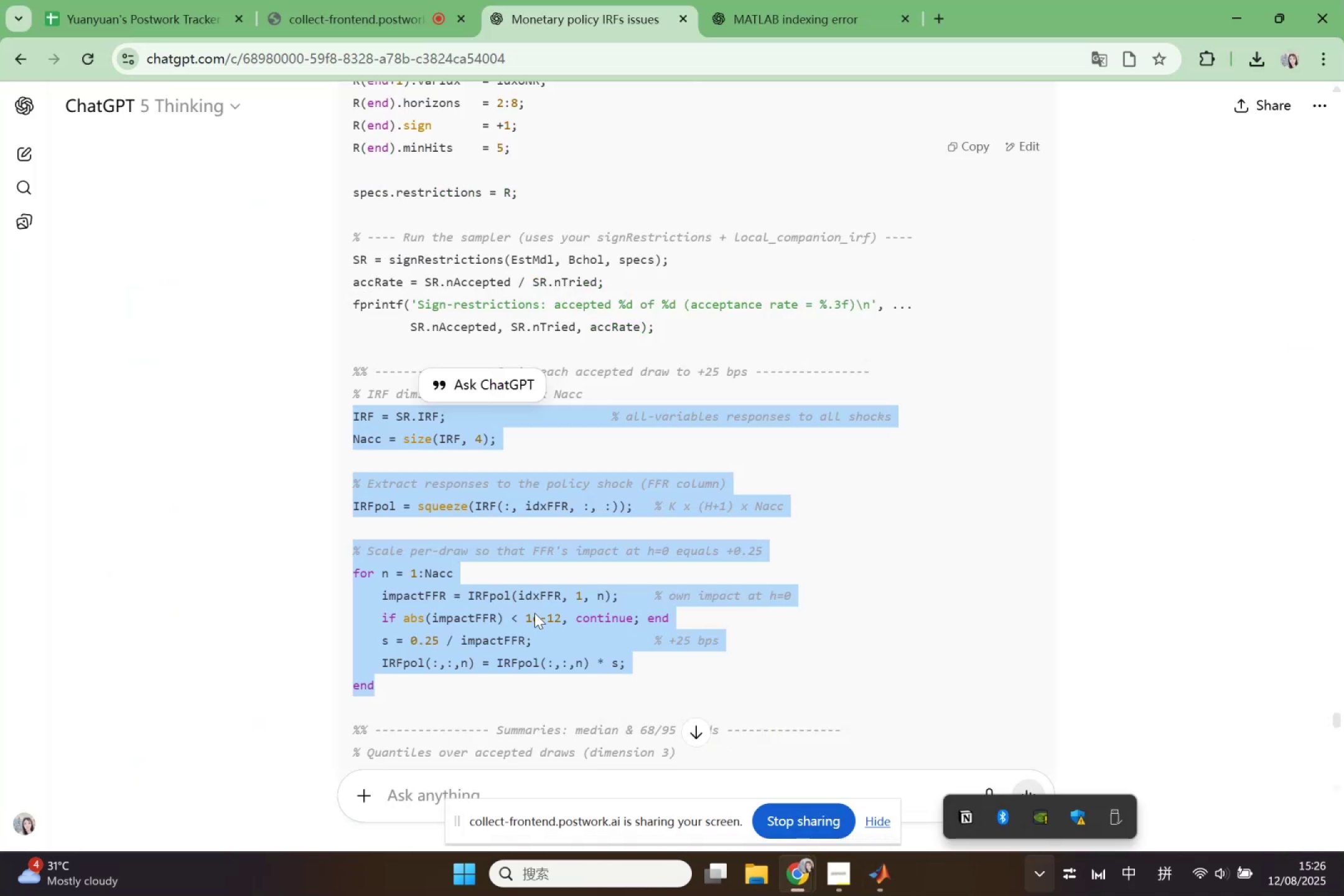 
left_click([523, 595])
 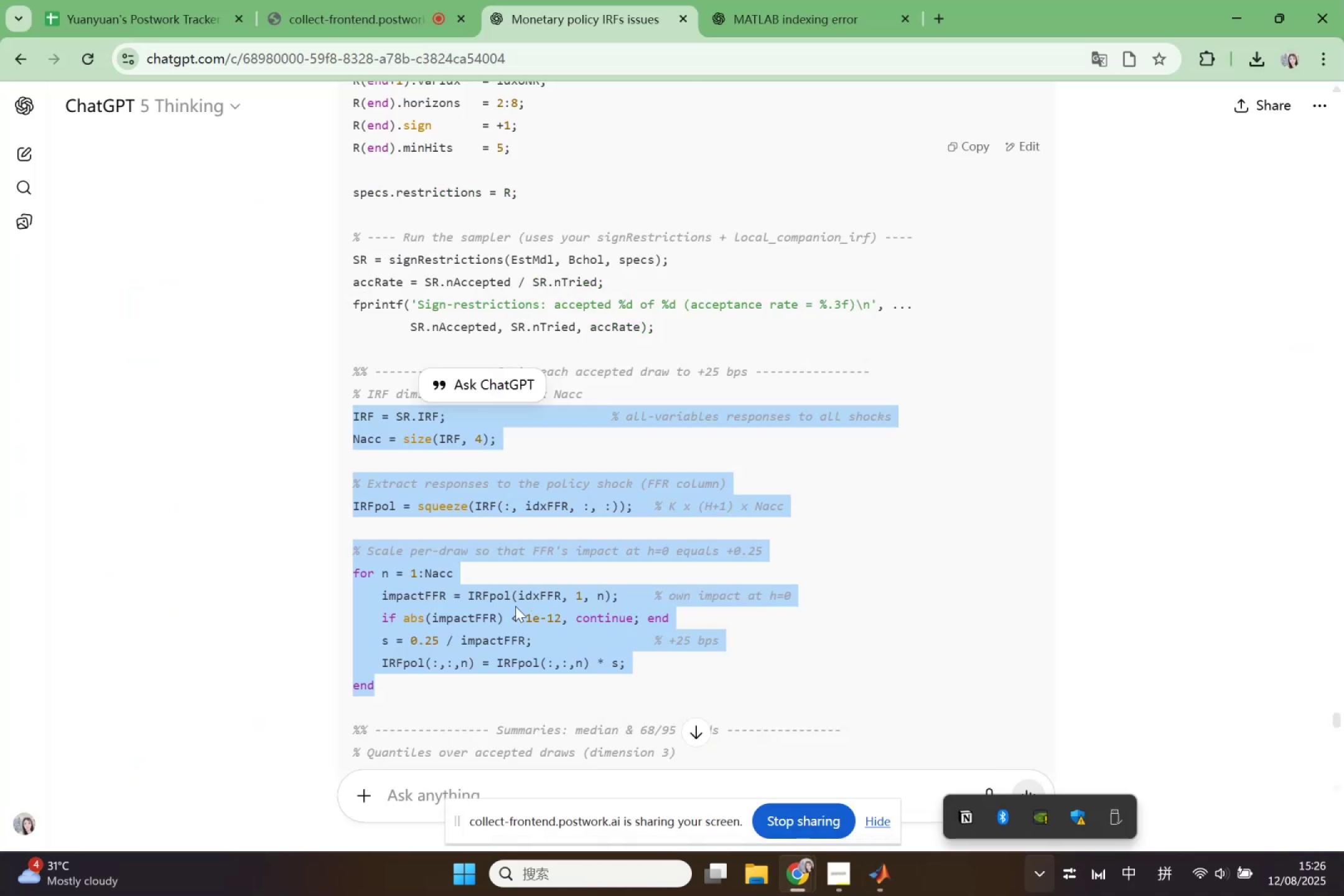 
scroll: coordinate [506, 637], scroll_direction: down, amount: 3.0
 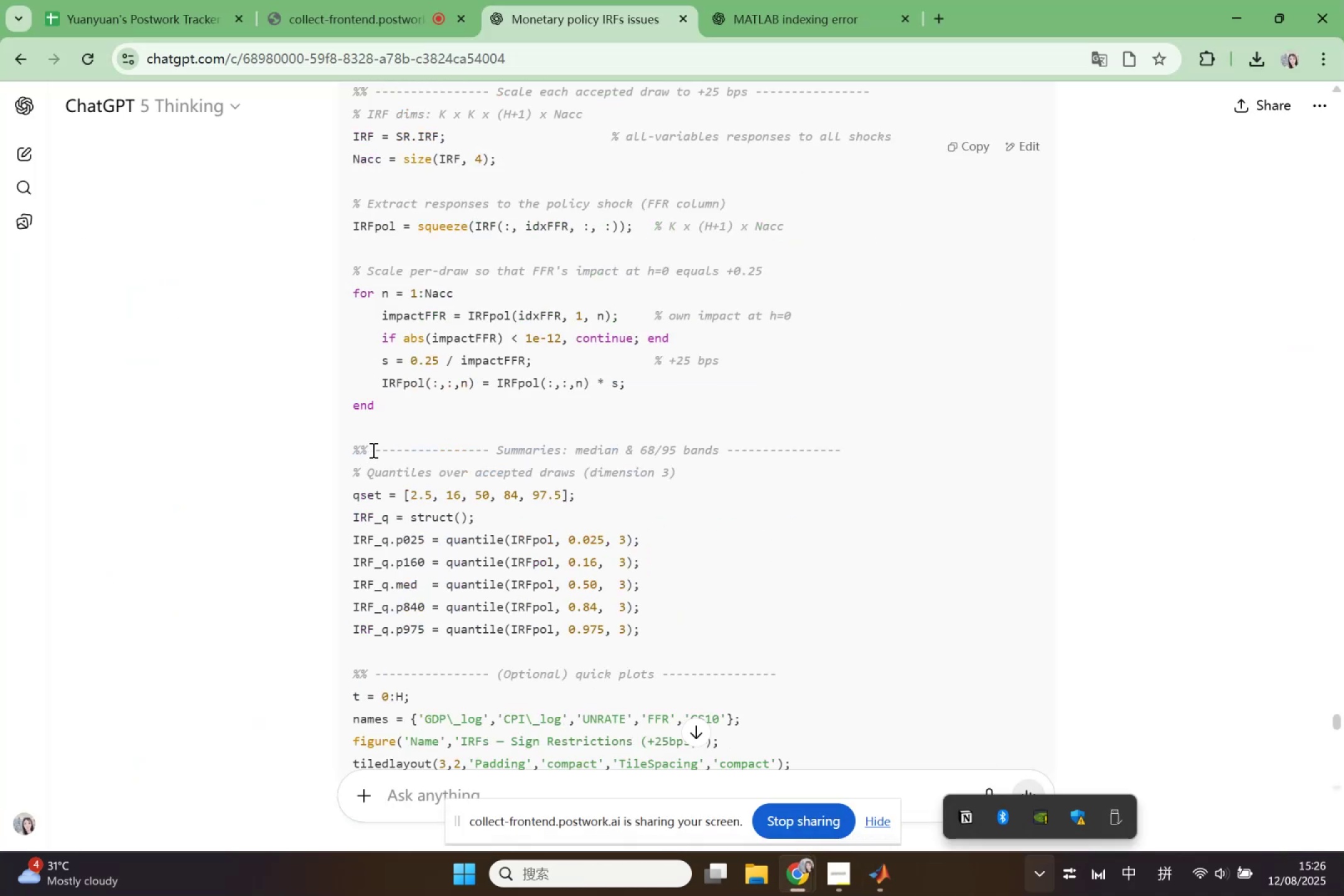 
left_click_drag(start_coordinate=[353, 472], to_coordinate=[835, 390])
 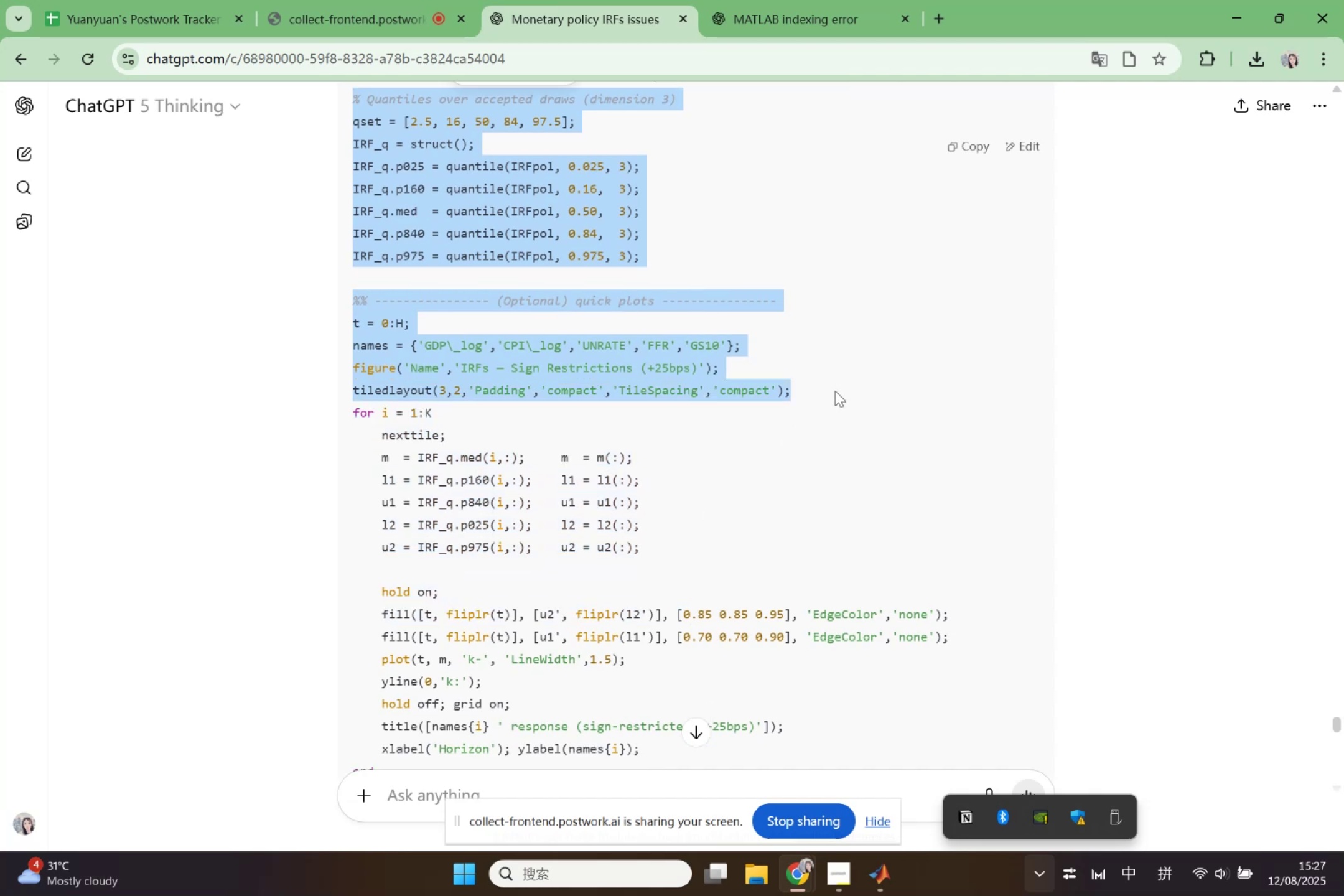 
scroll: coordinate [691, 610], scroll_direction: down, amount: 3.0
 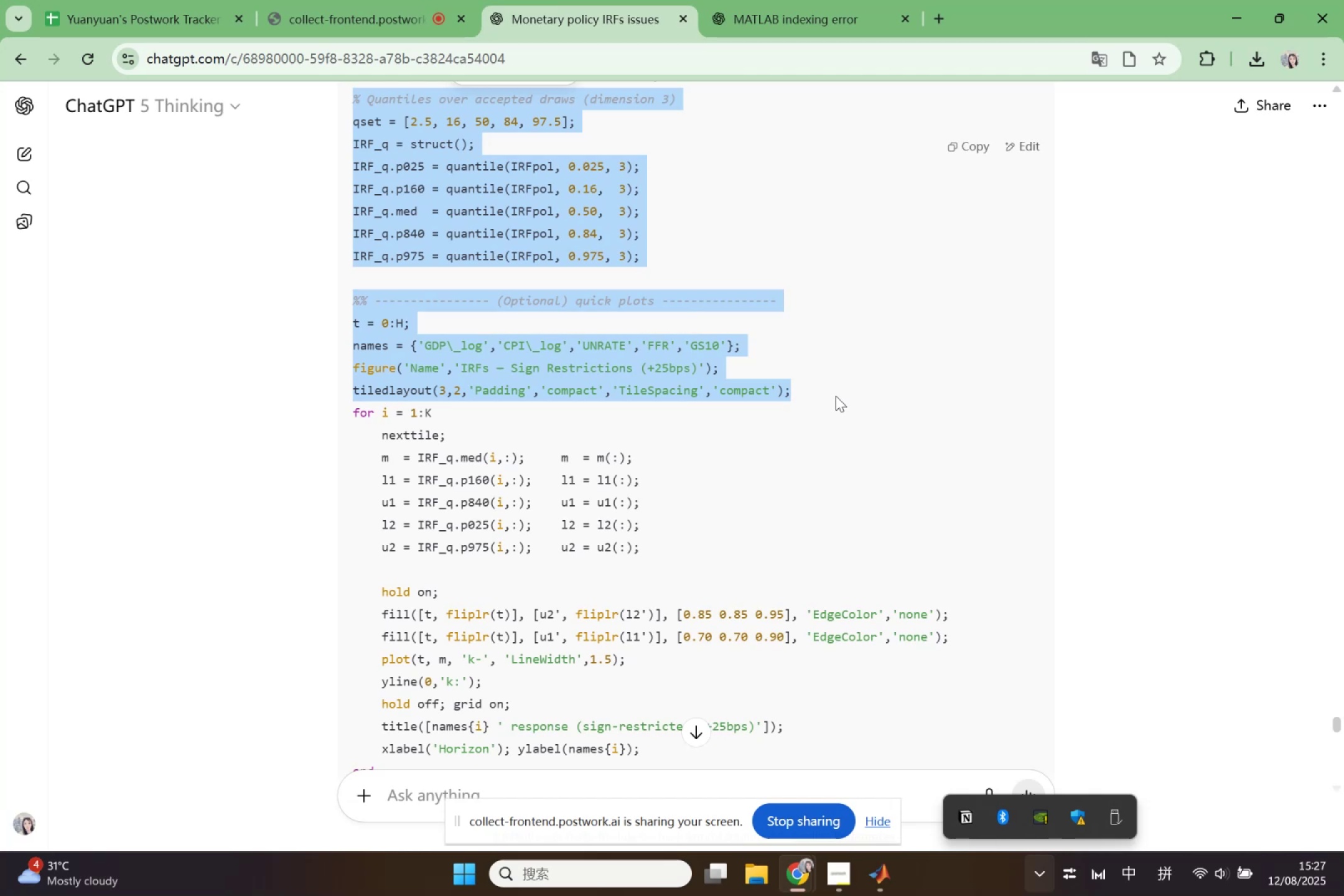 
wait(28.41)
 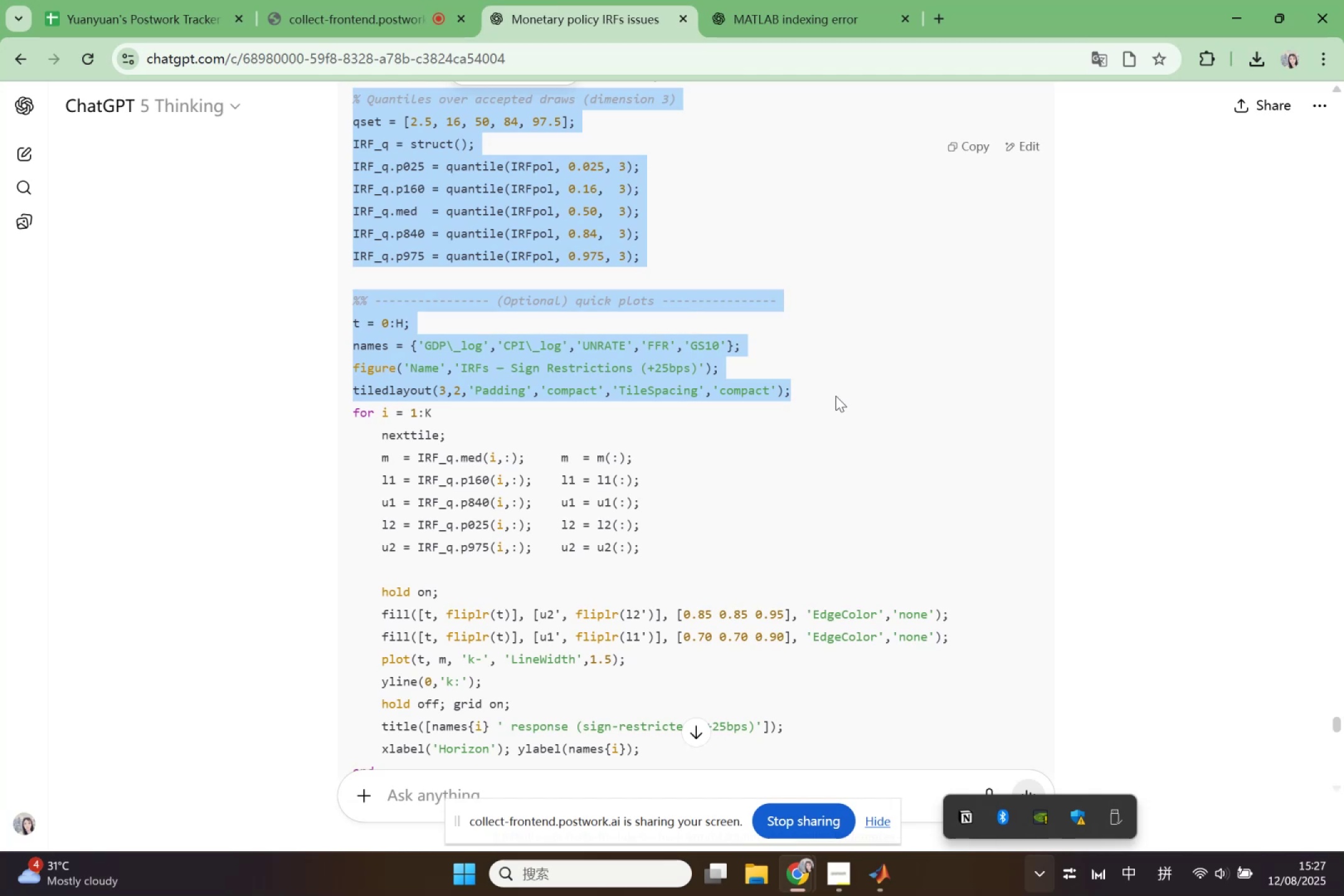 
left_click([836, 396])
 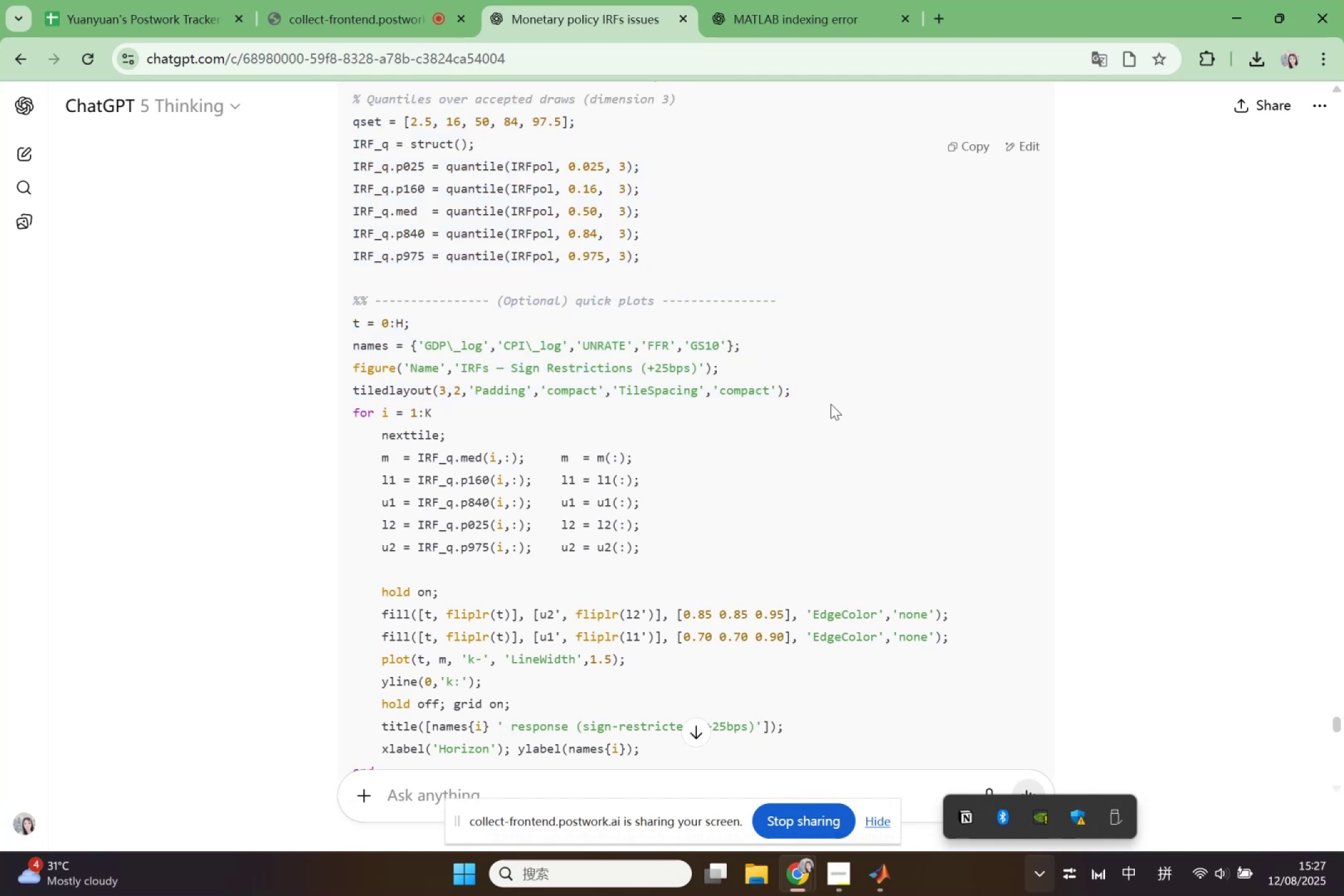 
scroll: coordinate [808, 429], scroll_direction: up, amount: 1.0
 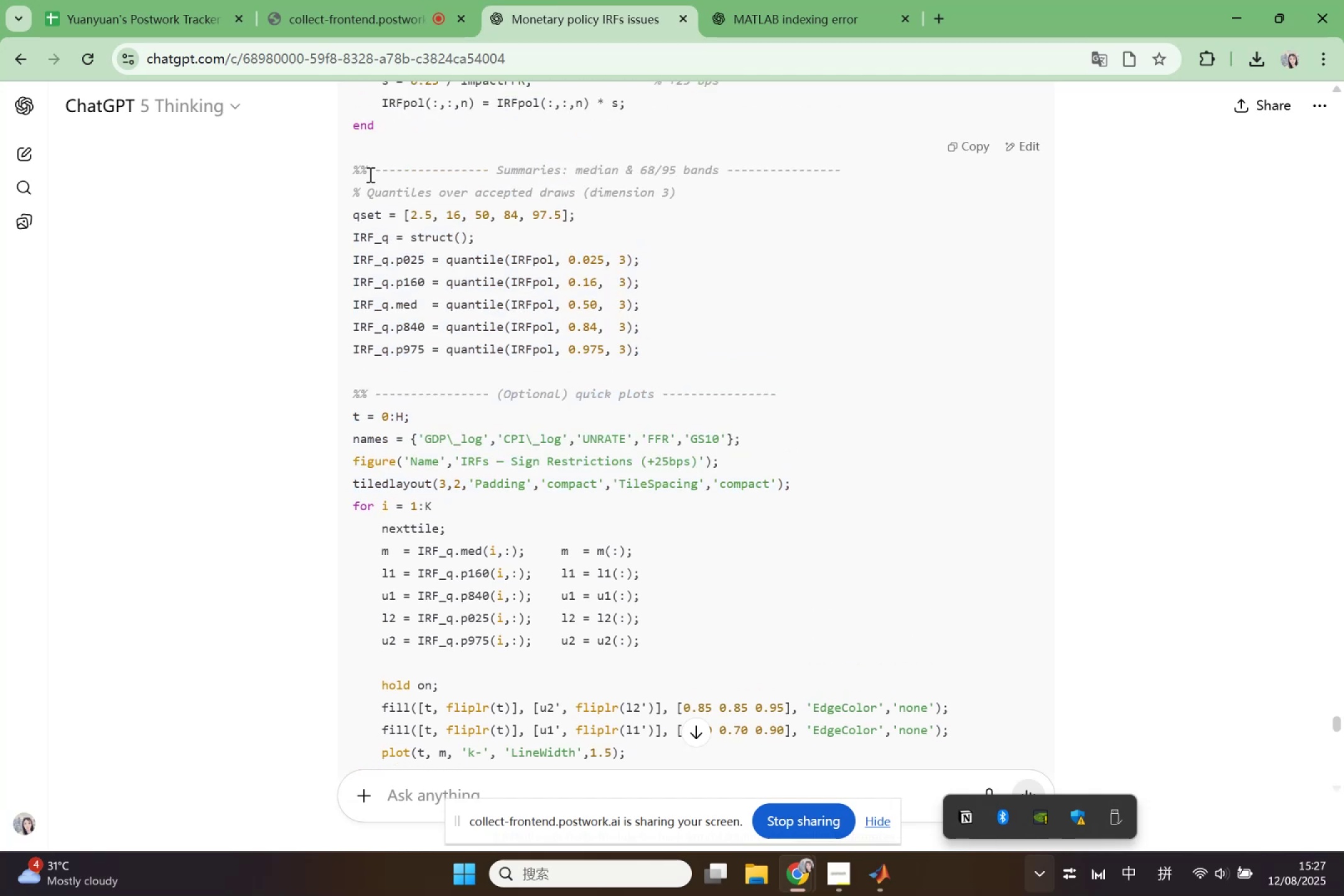 
left_click_drag(start_coordinate=[351, 187], to_coordinate=[756, 489])
 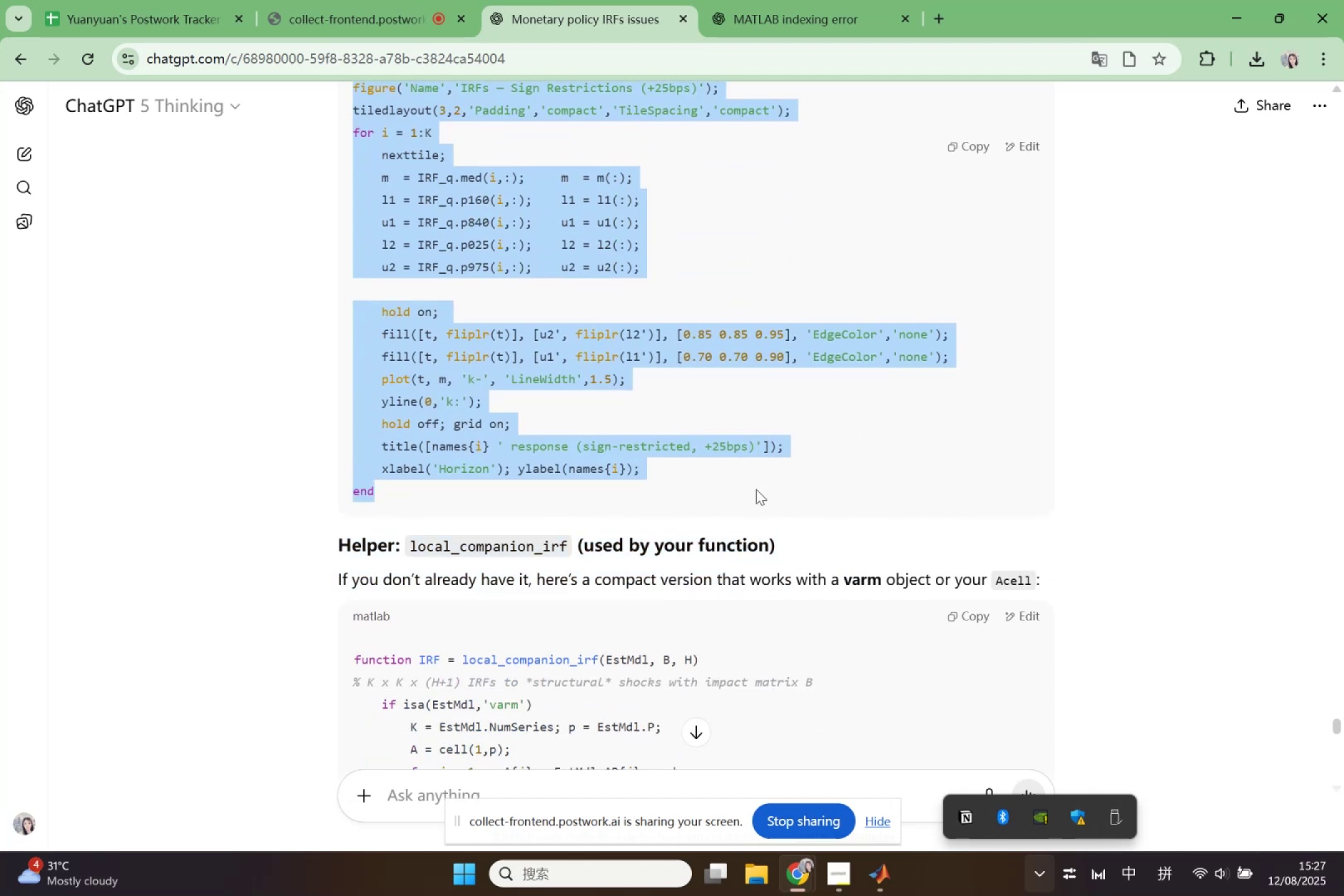 
scroll: coordinate [729, 576], scroll_direction: down, amount: 4.0
 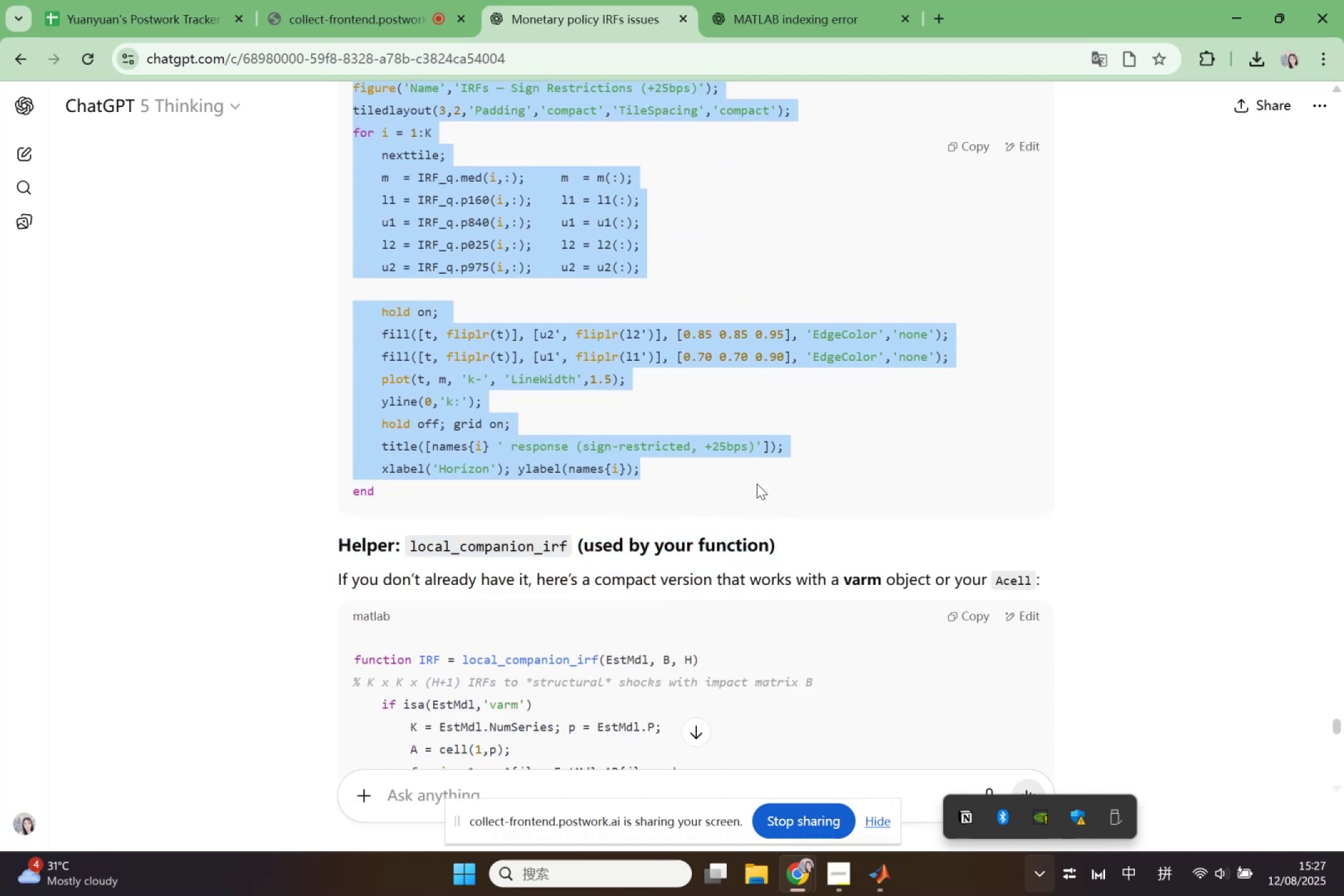 
key(Control+C)
 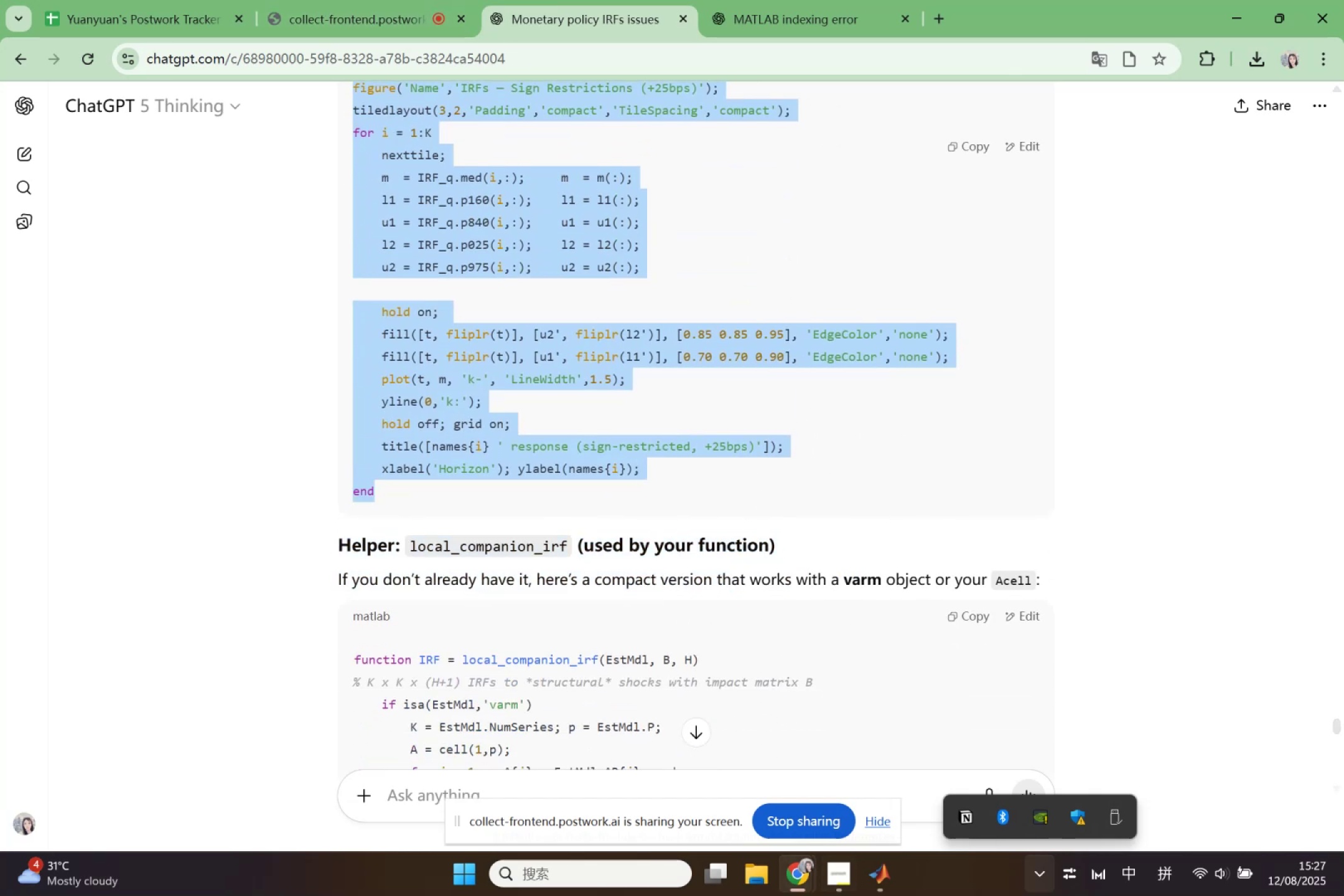 
left_click([871, 874])
 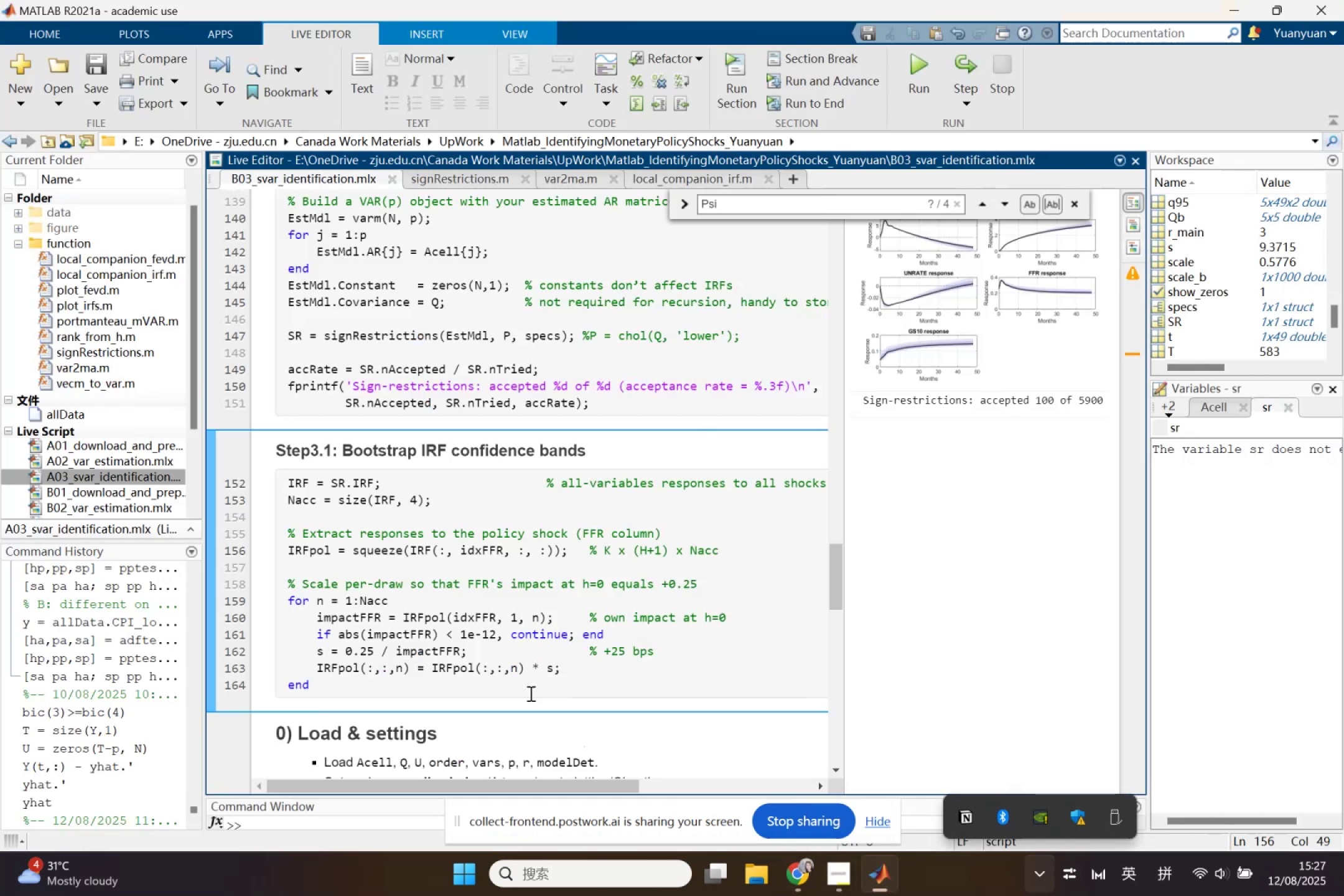 
left_click([528, 701])
 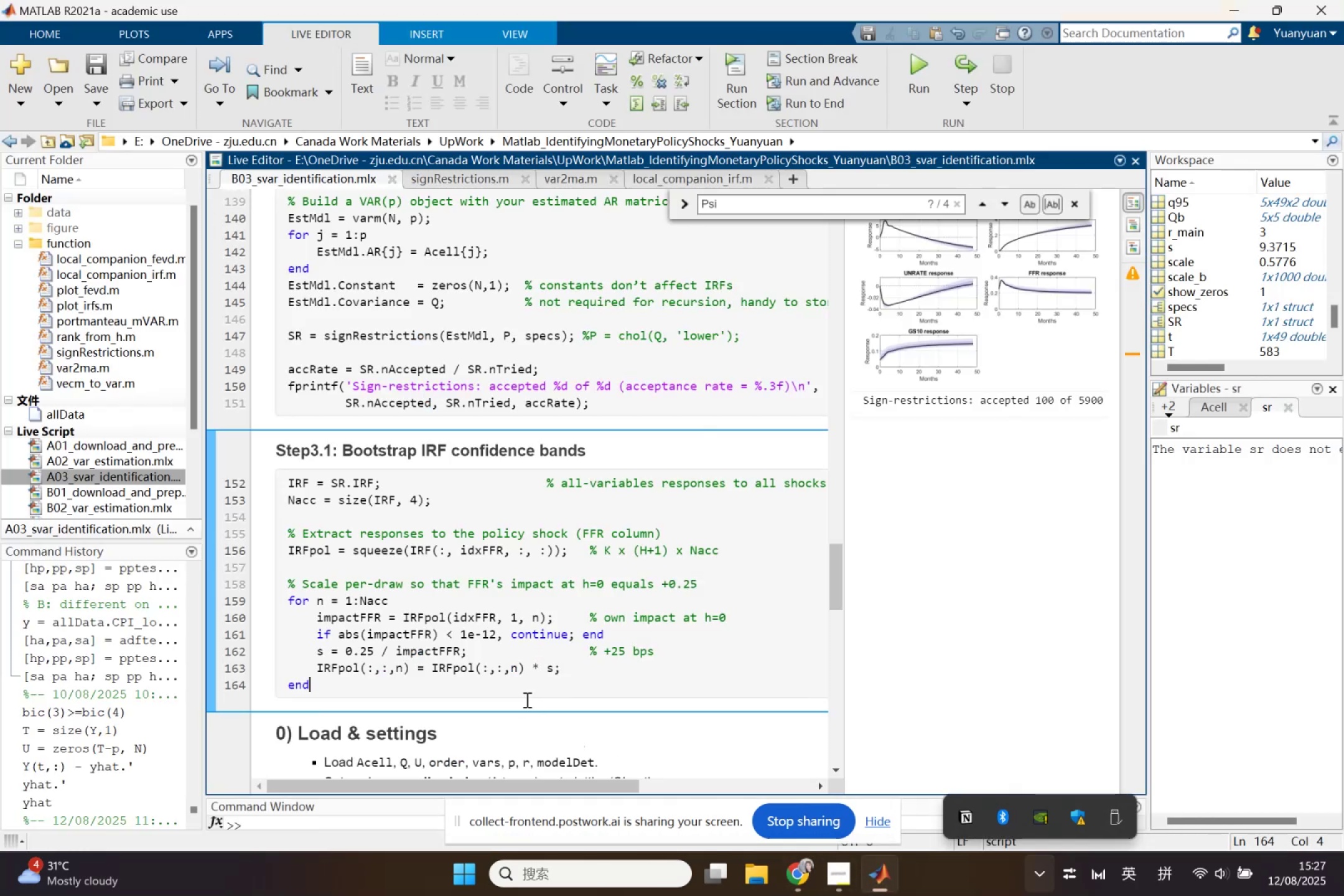 
key(Enter)
 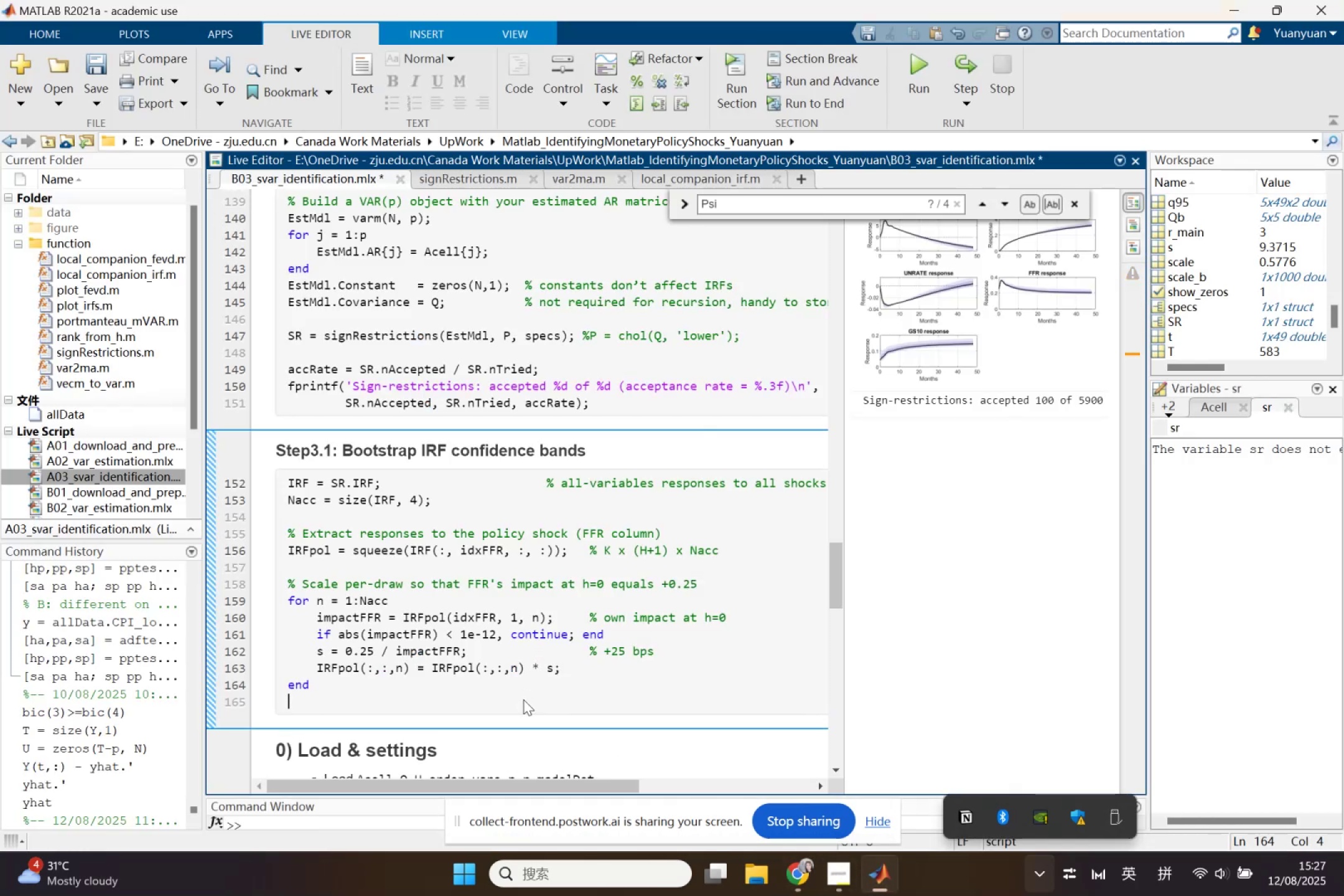 
key(Control+Shift+Enter)
 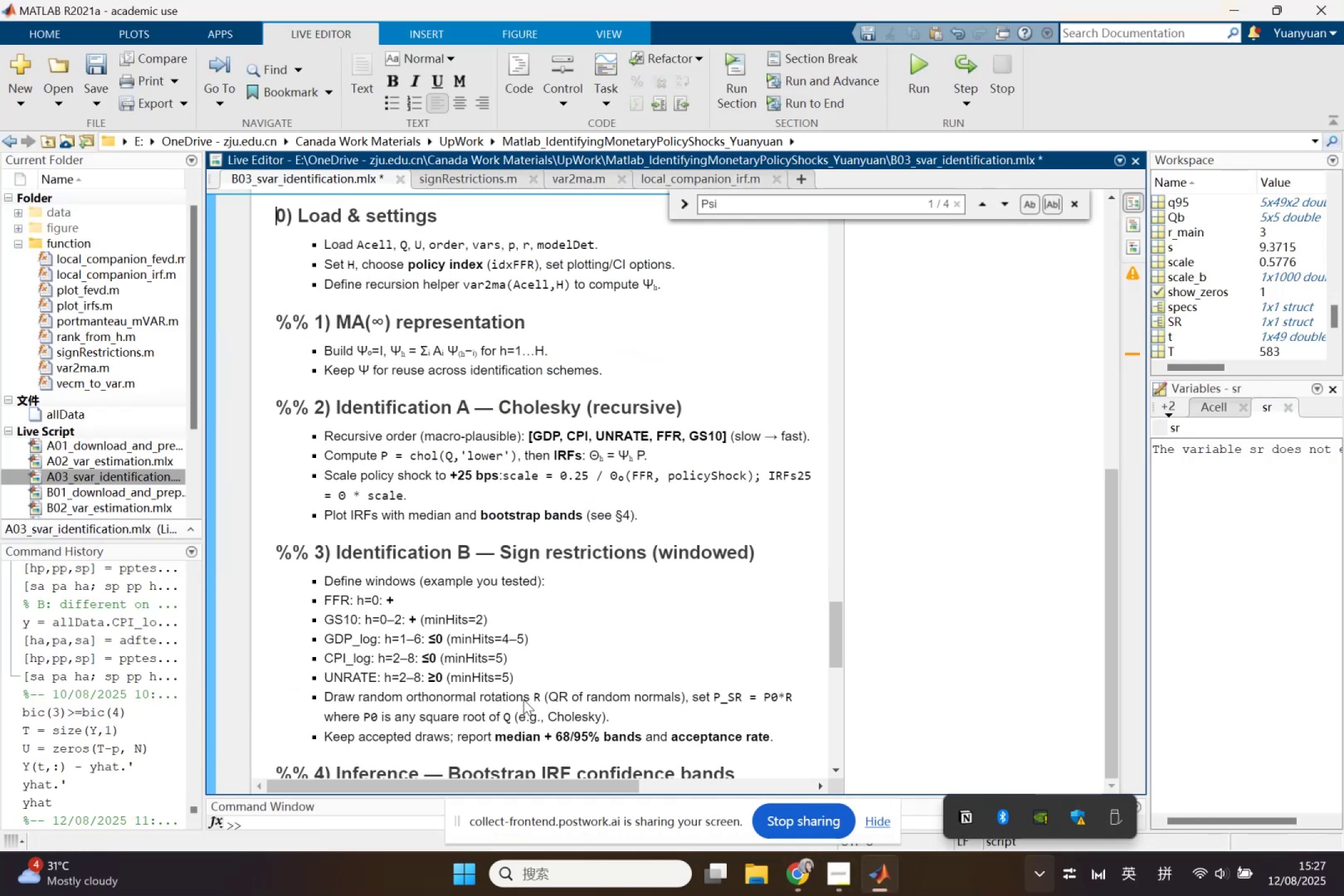 
scroll: coordinate [503, 701], scroll_direction: up, amount: 2.0
 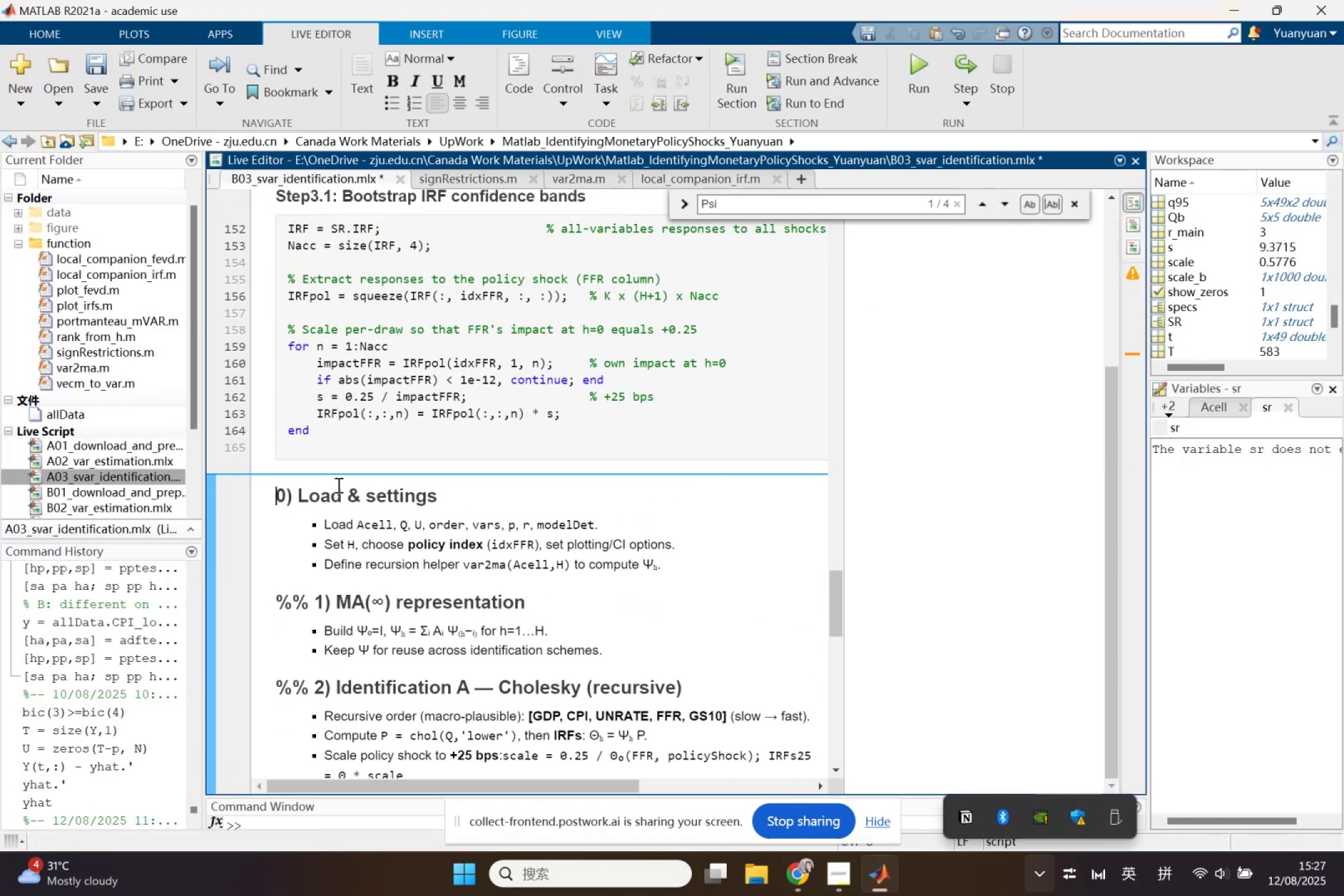 
left_click([337, 475])
 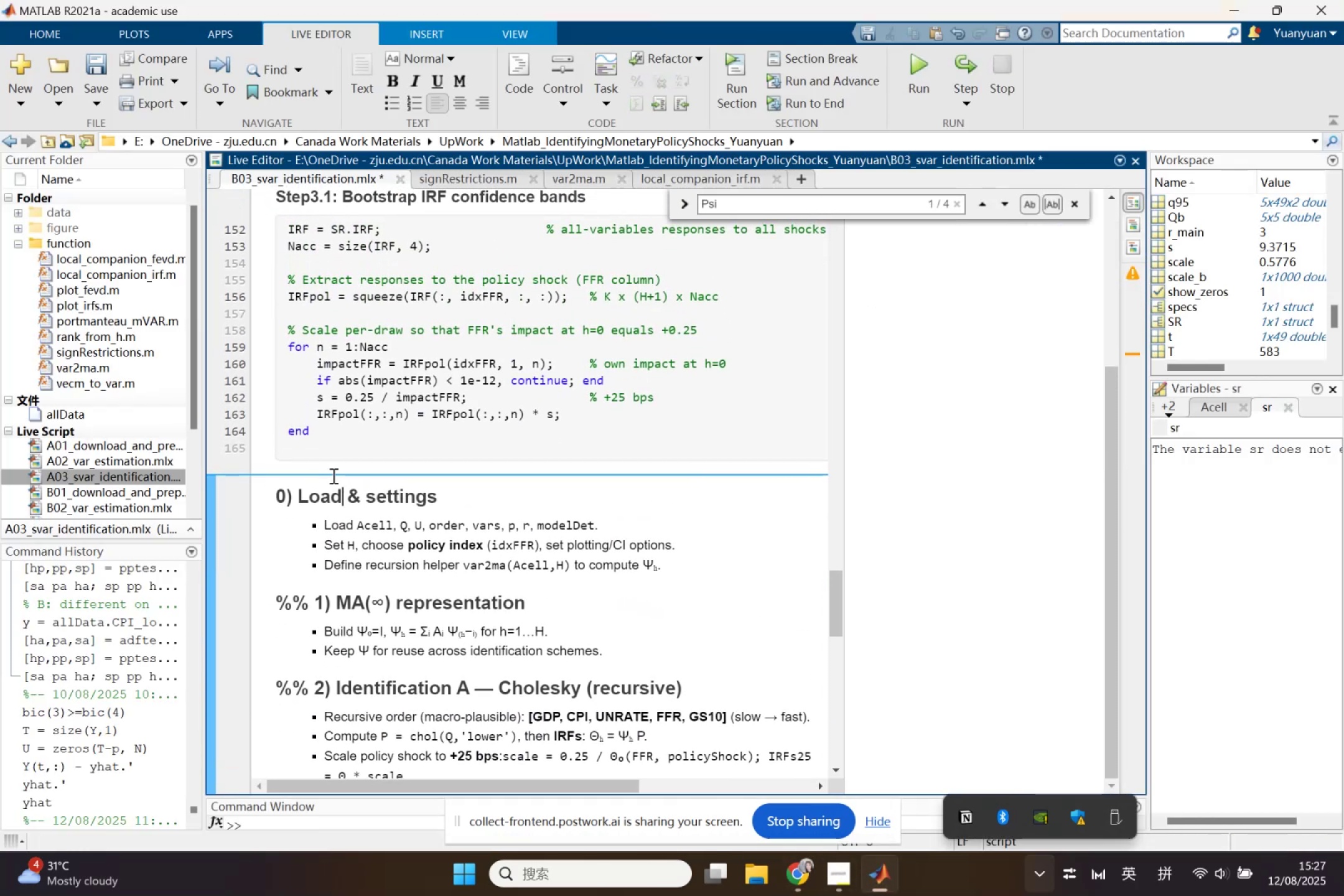 
left_click([338, 452])
 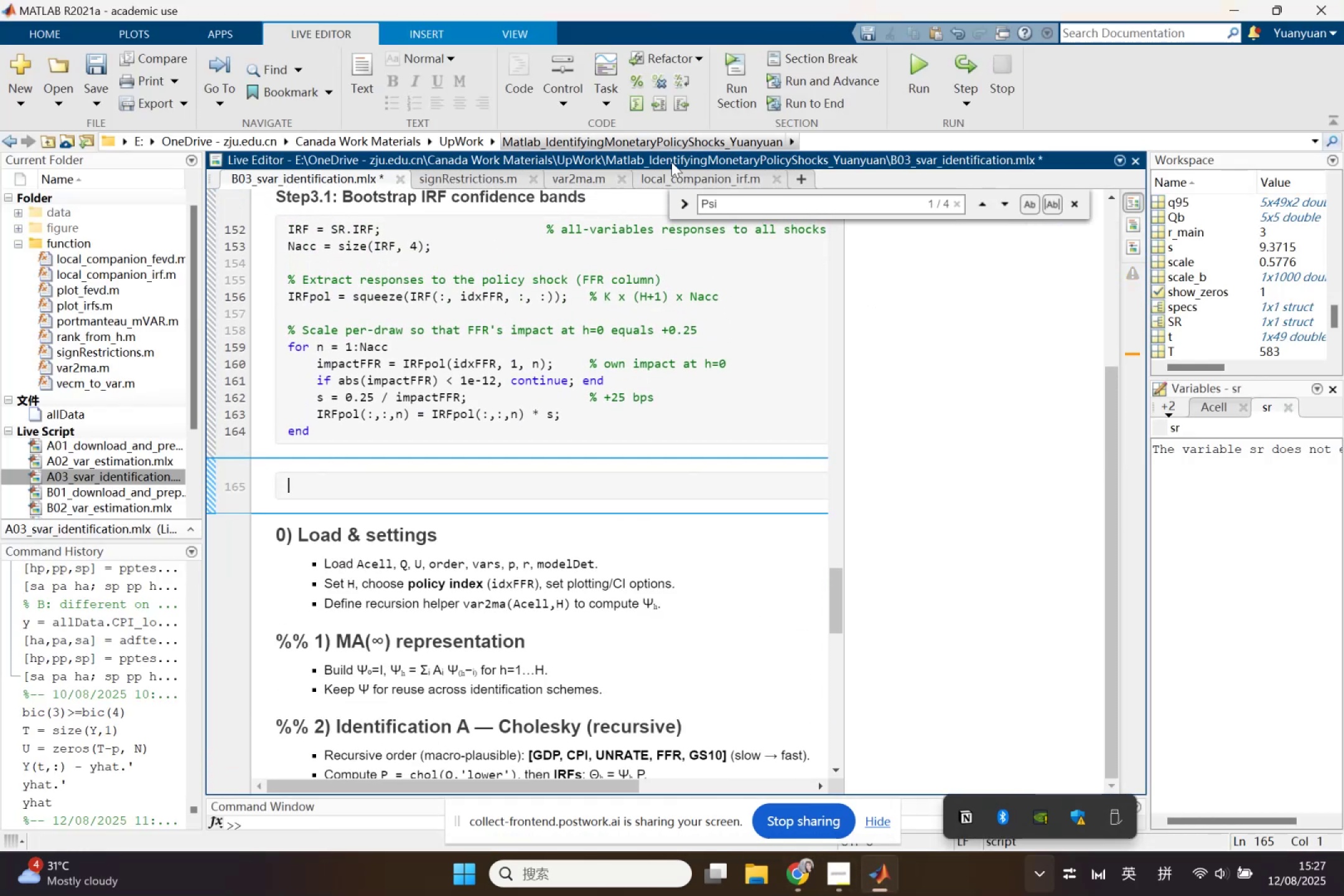 
key(Control+V)
 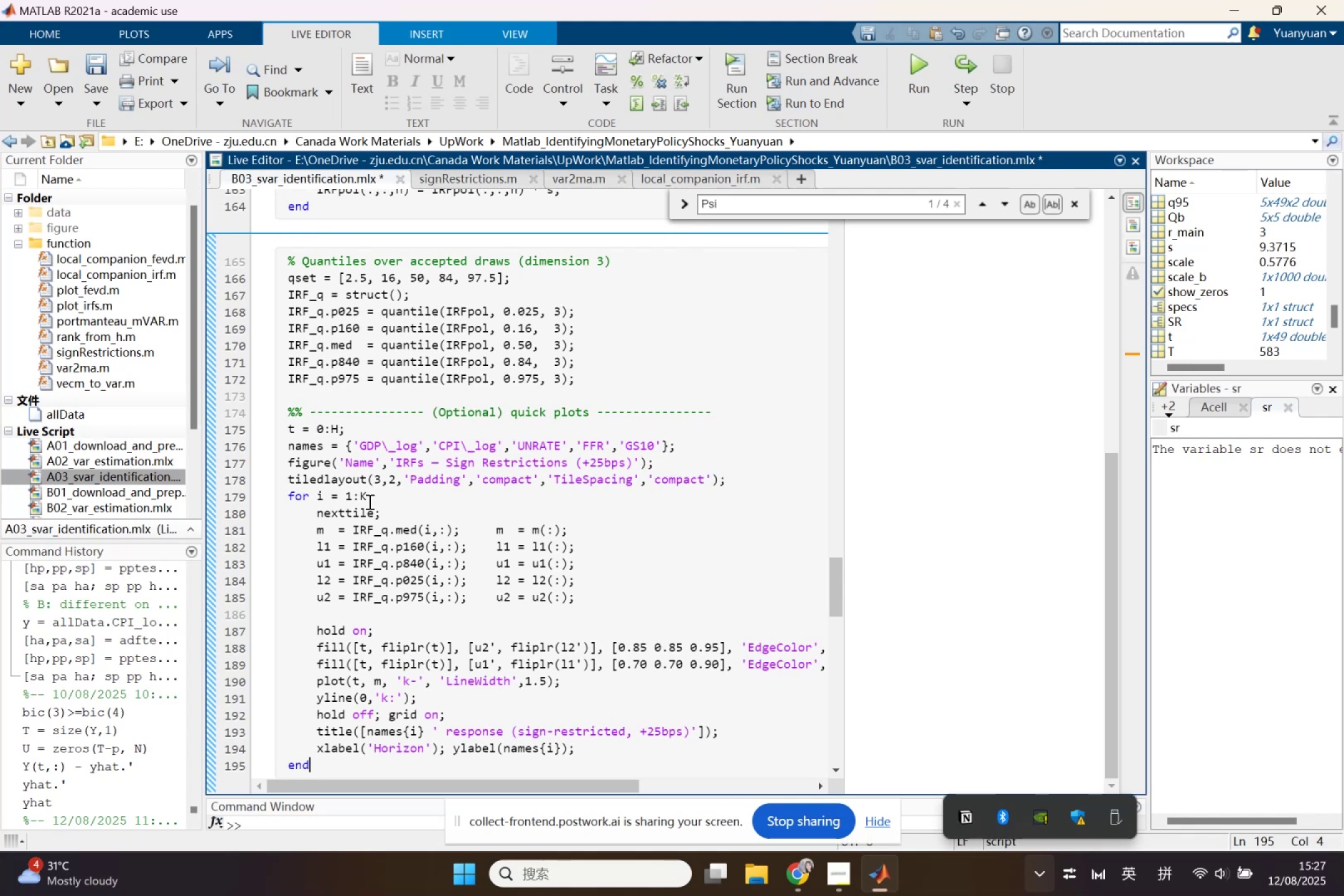 
scroll: coordinate [399, 537], scroll_direction: down, amount: 2.0
 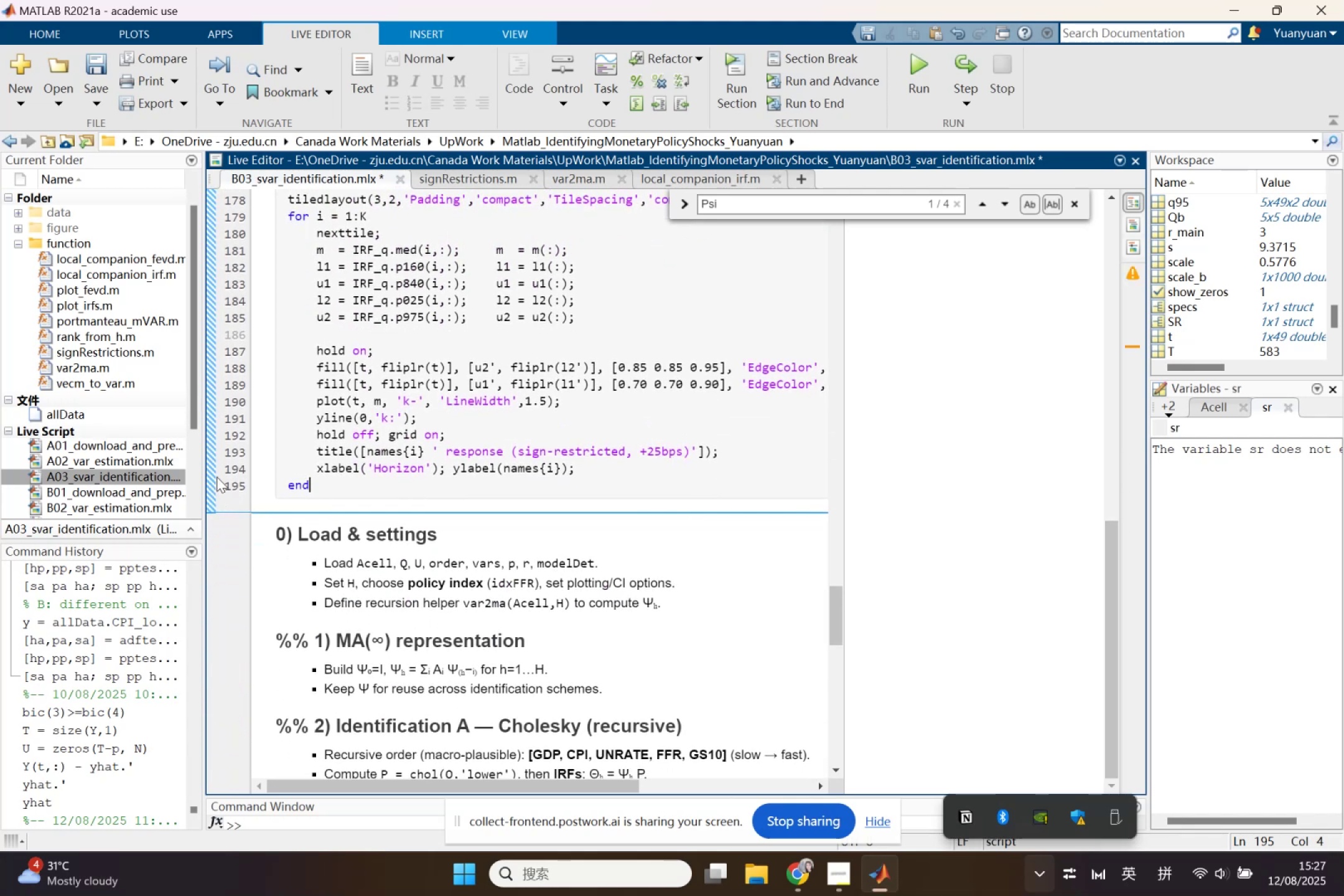 
left_click([210, 477])
 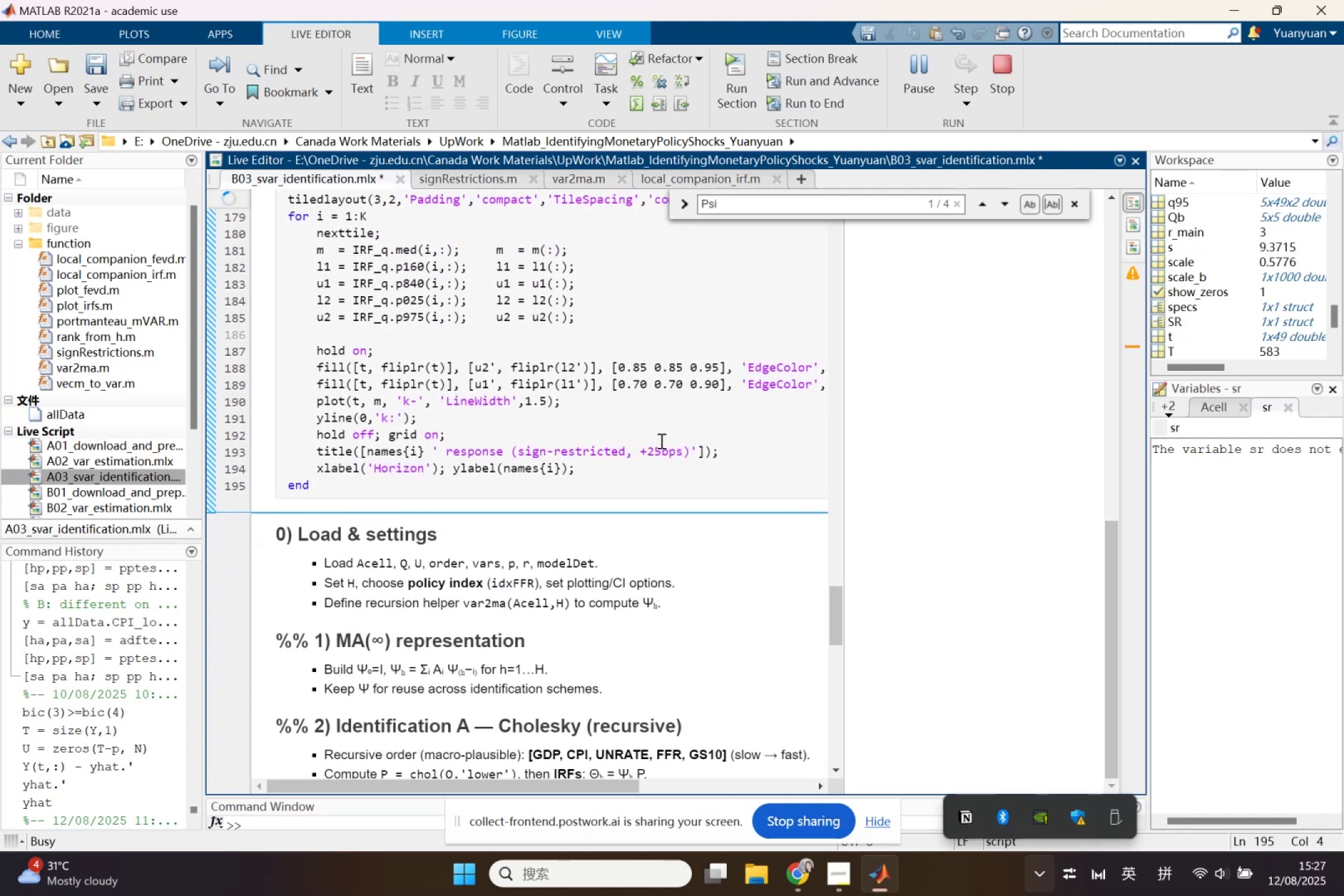 
scroll: coordinate [666, 441], scroll_direction: up, amount: 1.0
 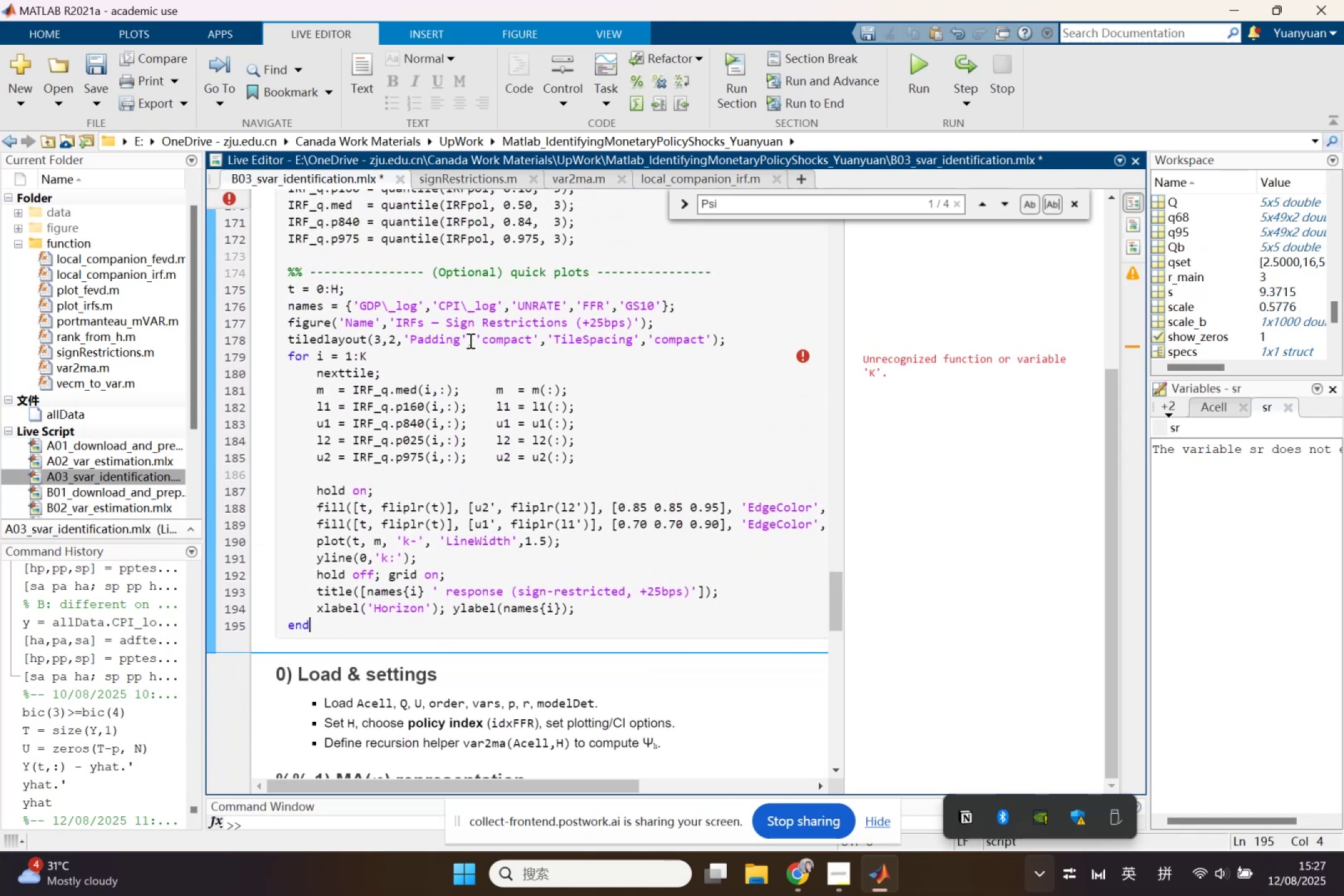 
left_click([361, 360])
 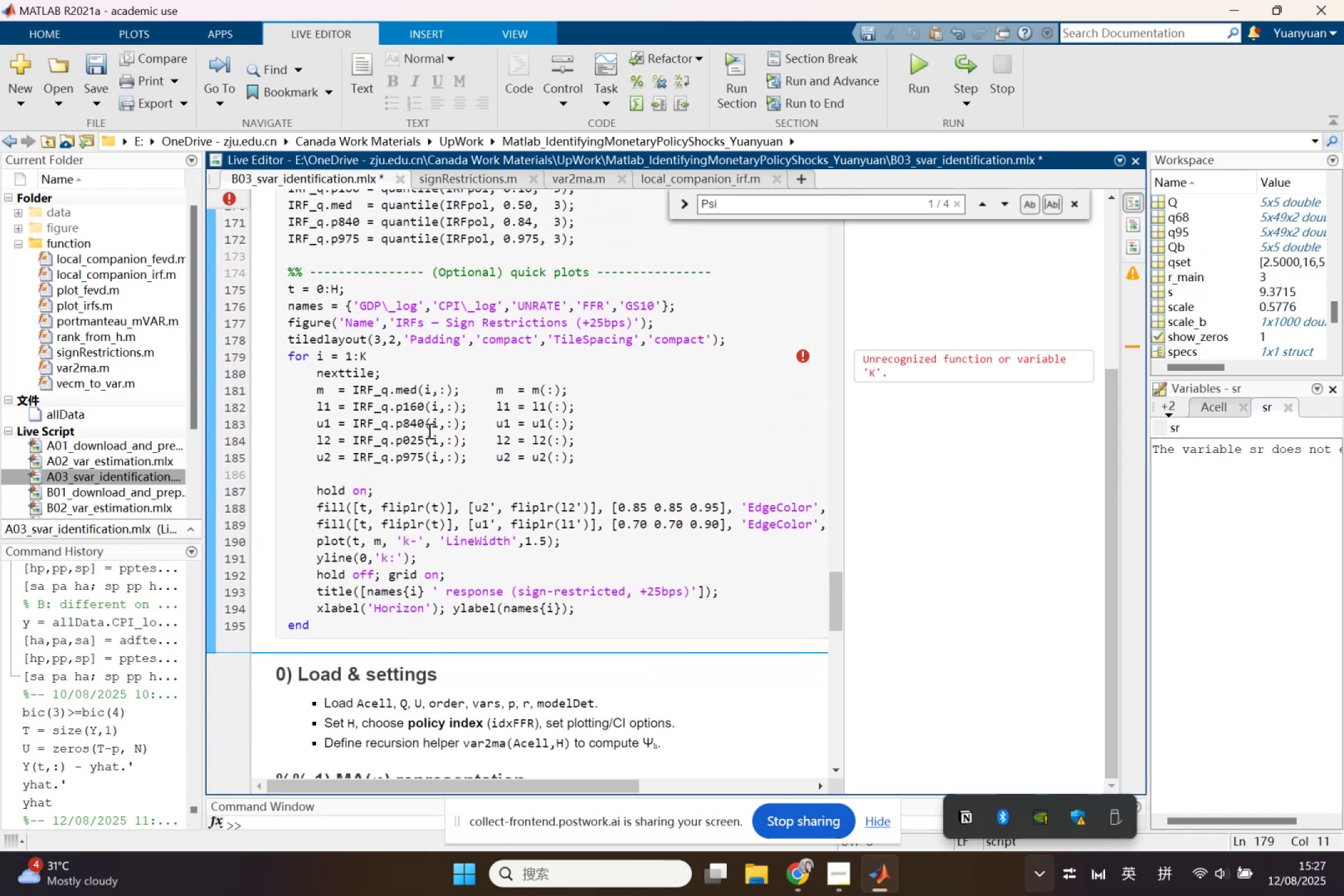 
scroll: coordinate [454, 554], scroll_direction: up, amount: 3.0
 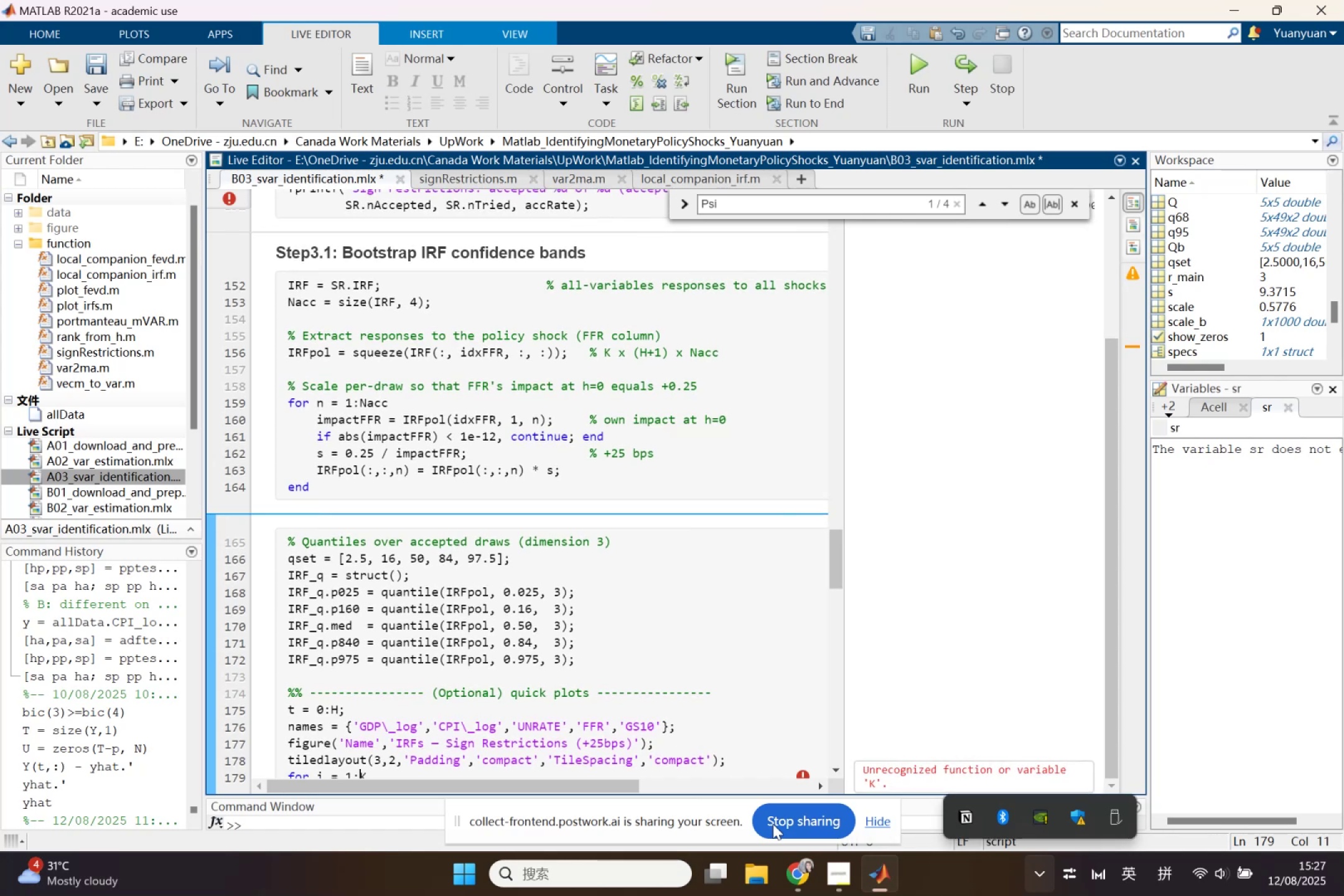 
left_click([808, 889])
 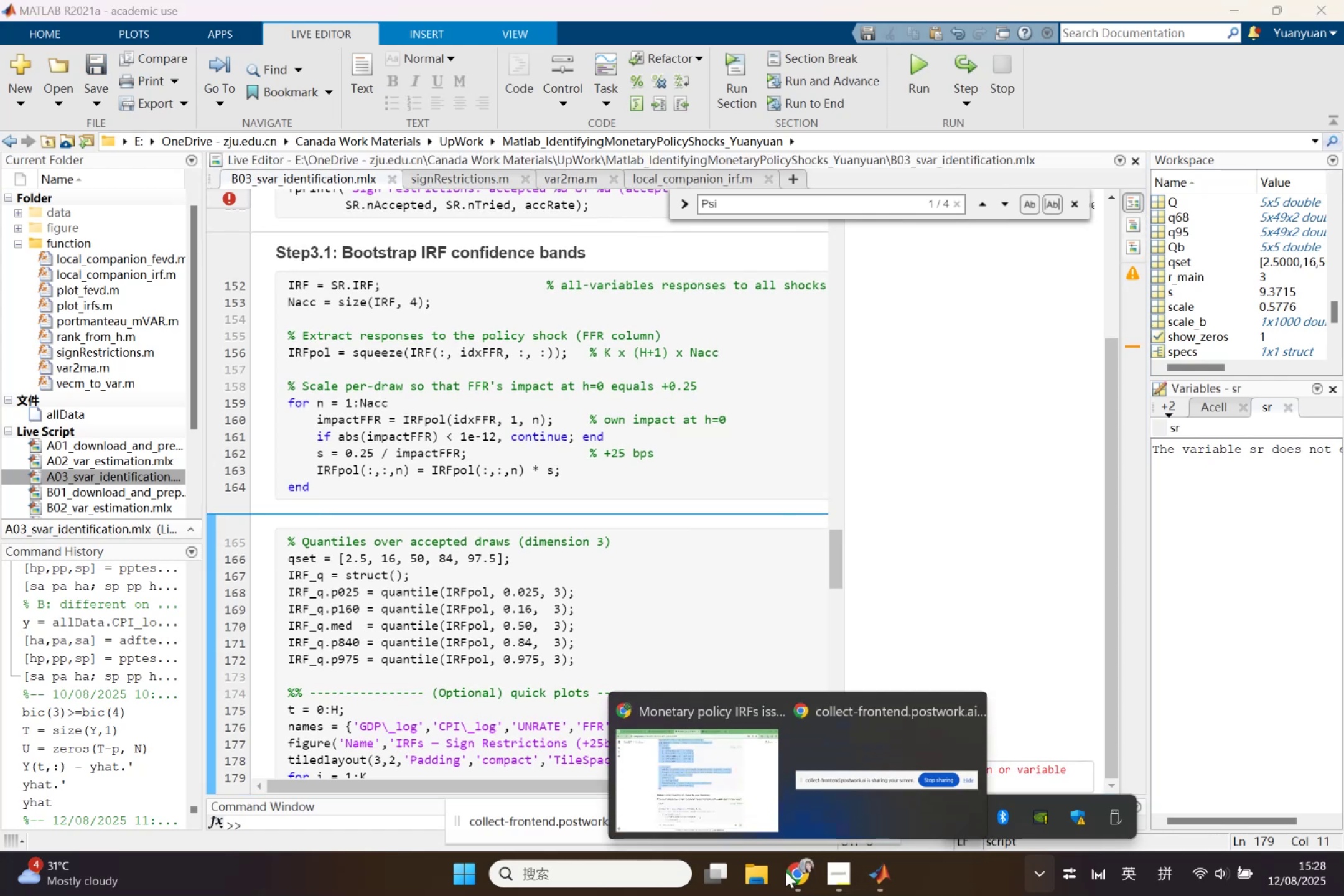 
left_click([745, 825])
 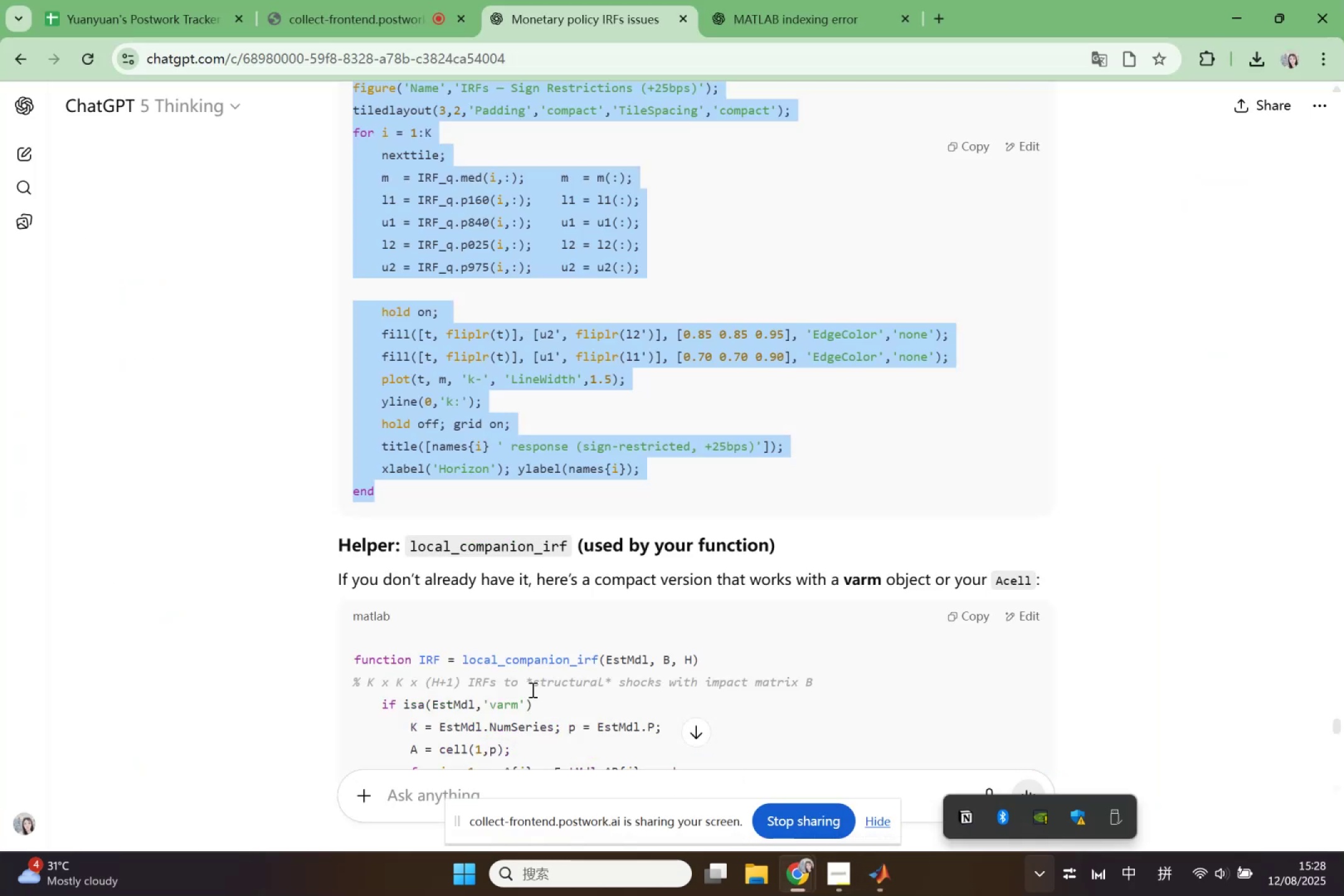 
scroll: coordinate [477, 477], scroll_direction: up, amount: 16.0
 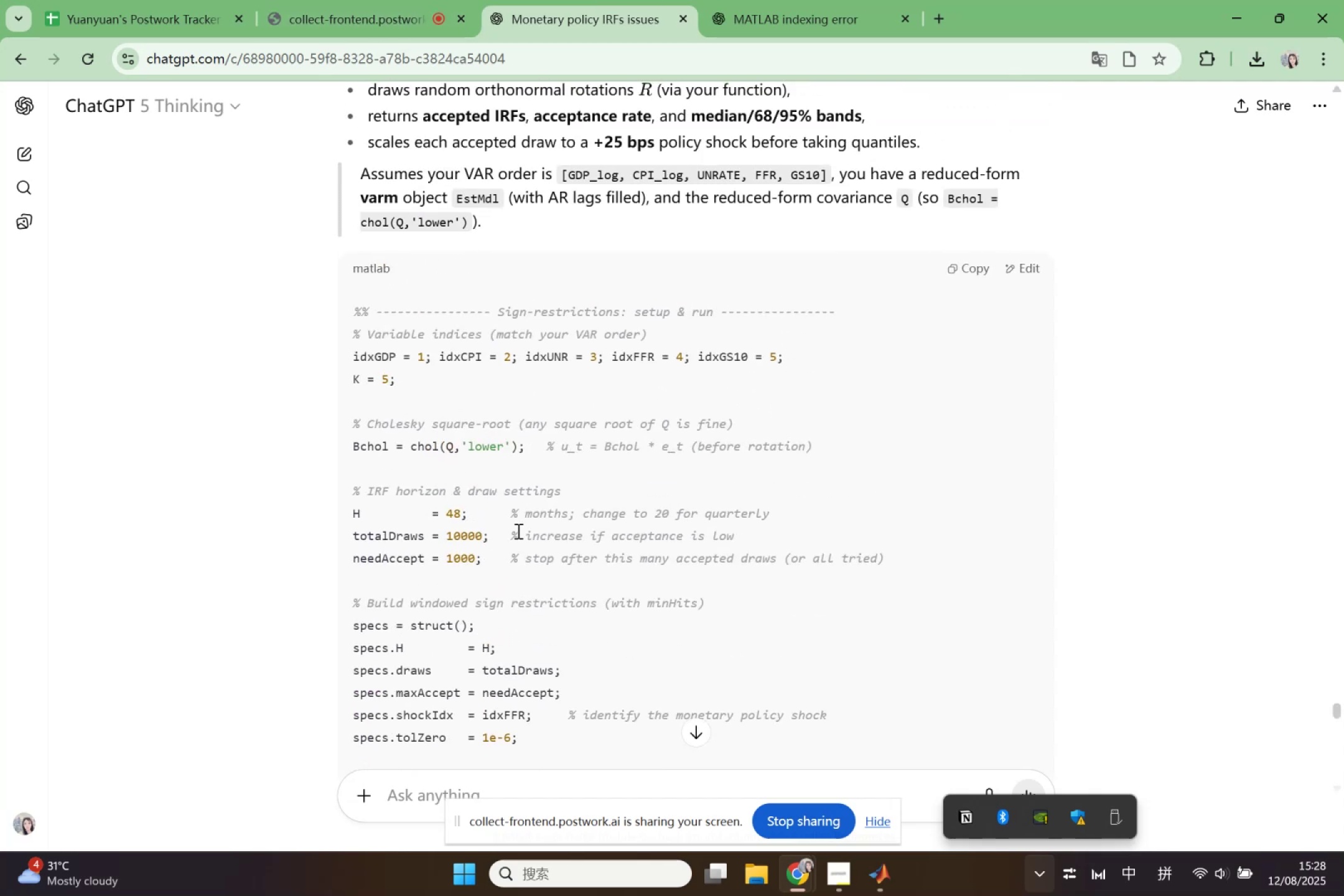 
left_click([895, 868])
 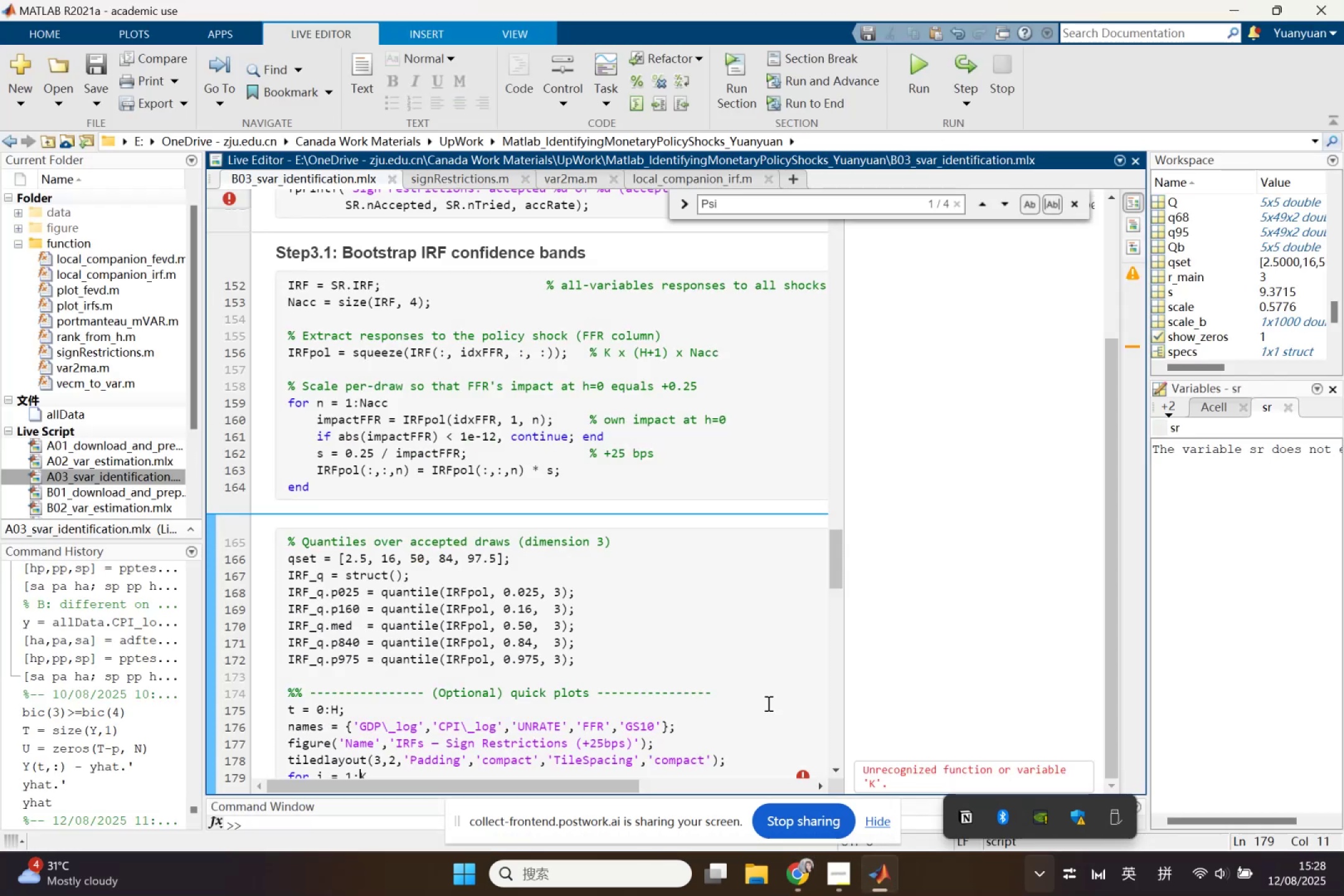 
scroll: coordinate [740, 698], scroll_direction: down, amount: 2.0
 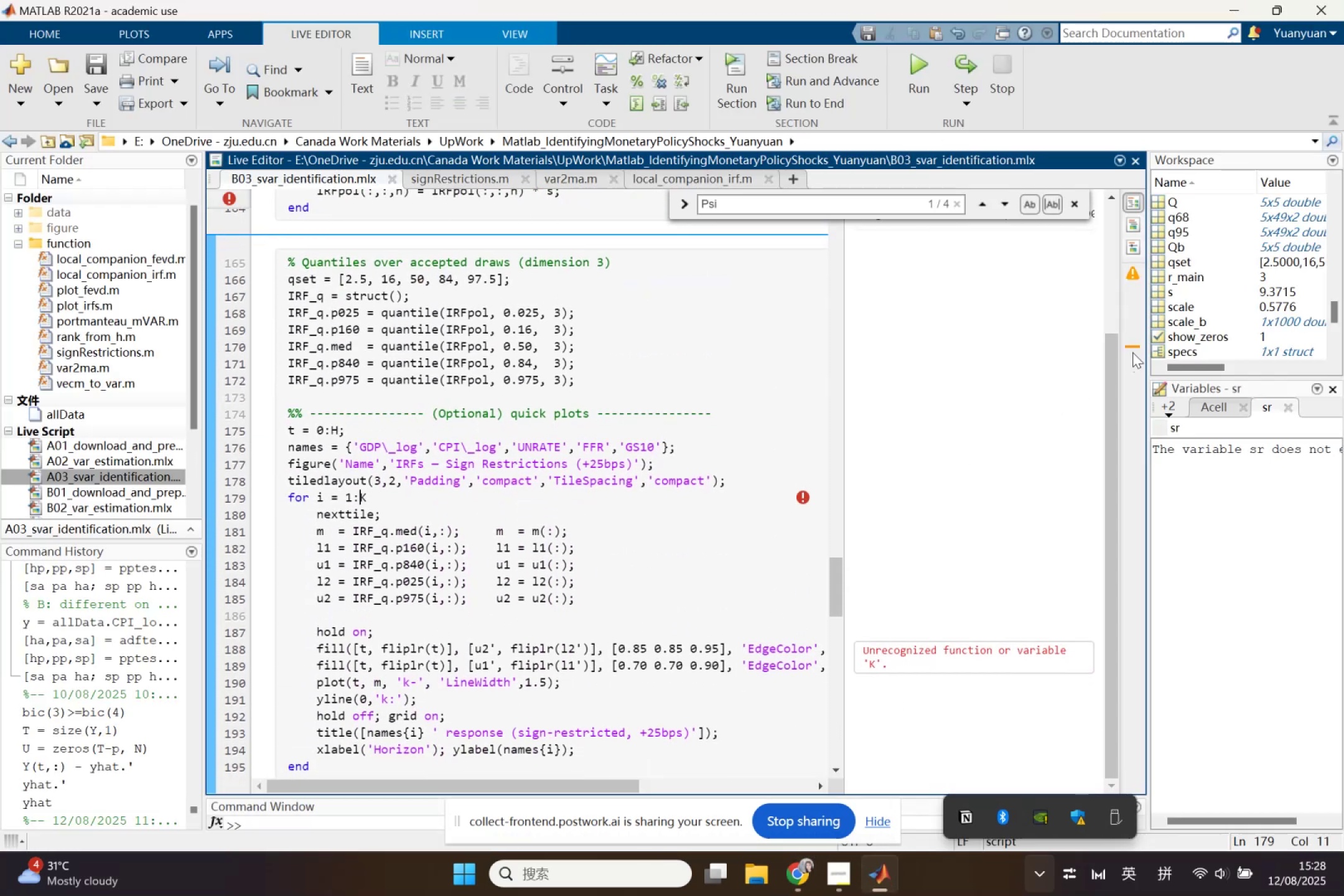 
left_click_drag(start_coordinate=[1149, 348], to_coordinate=[973, 357])
 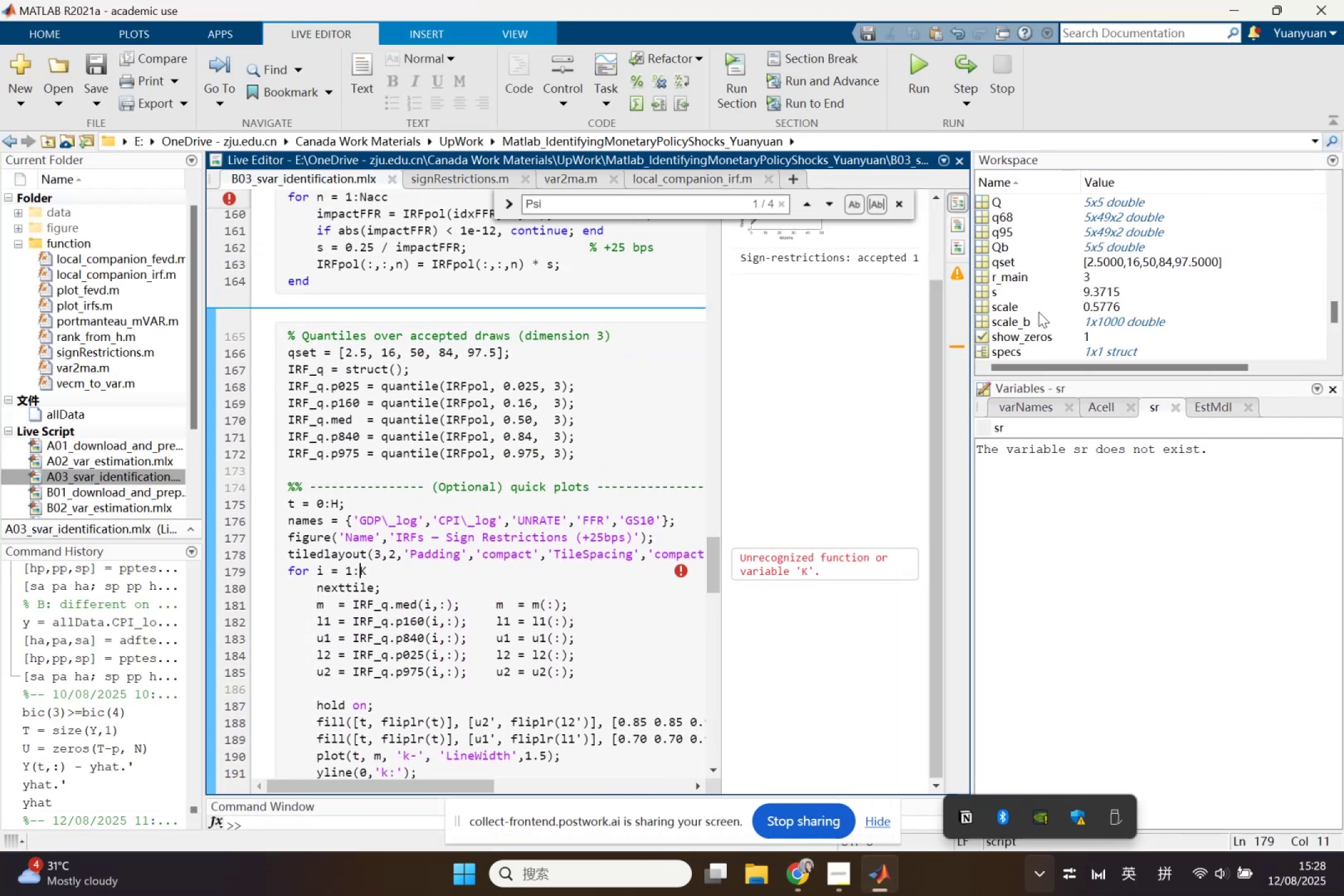 
scroll: coordinate [1055, 306], scroll_direction: down, amount: 6.0
 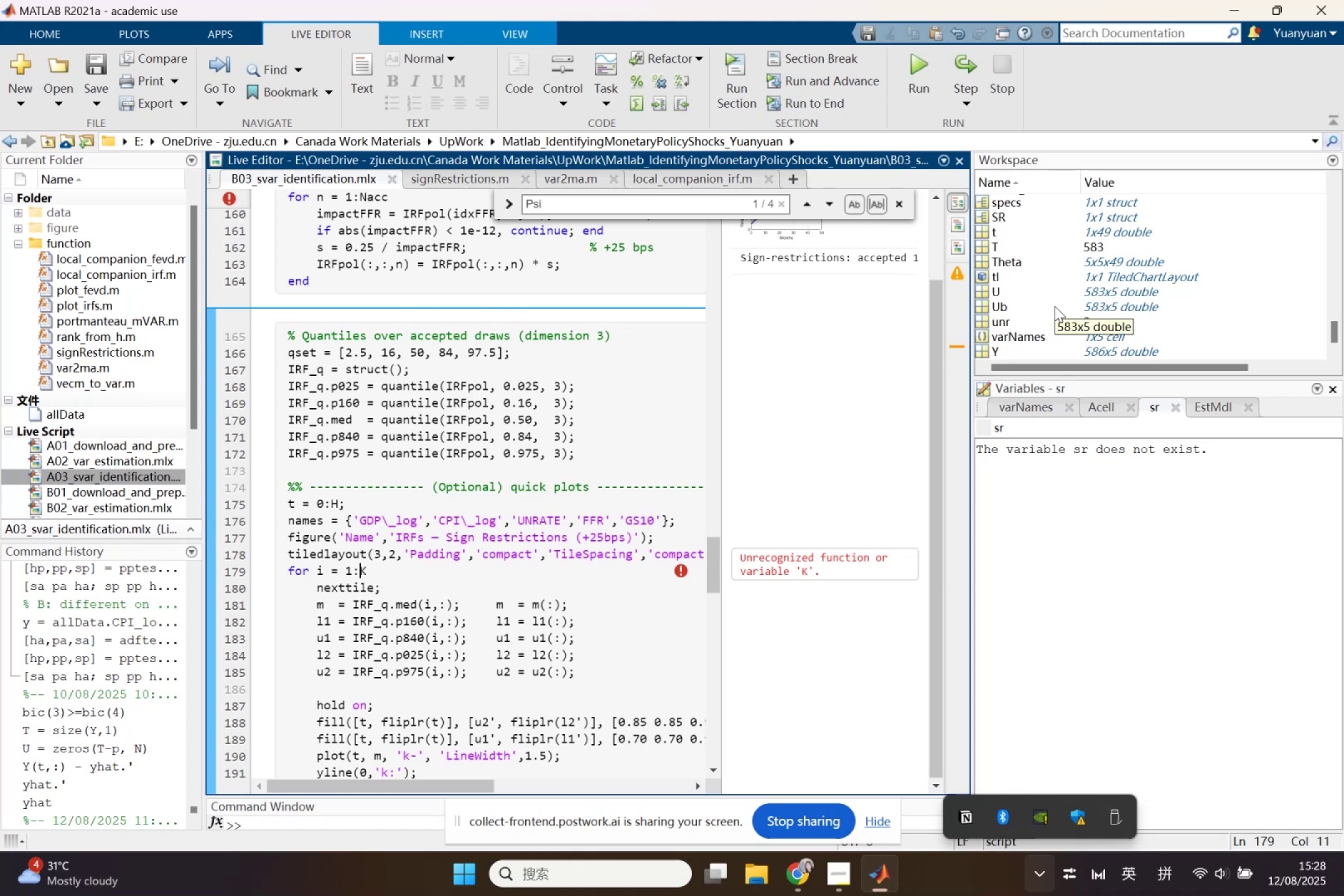 
scroll: coordinate [1055, 306], scroll_direction: none, amount: 0.0
 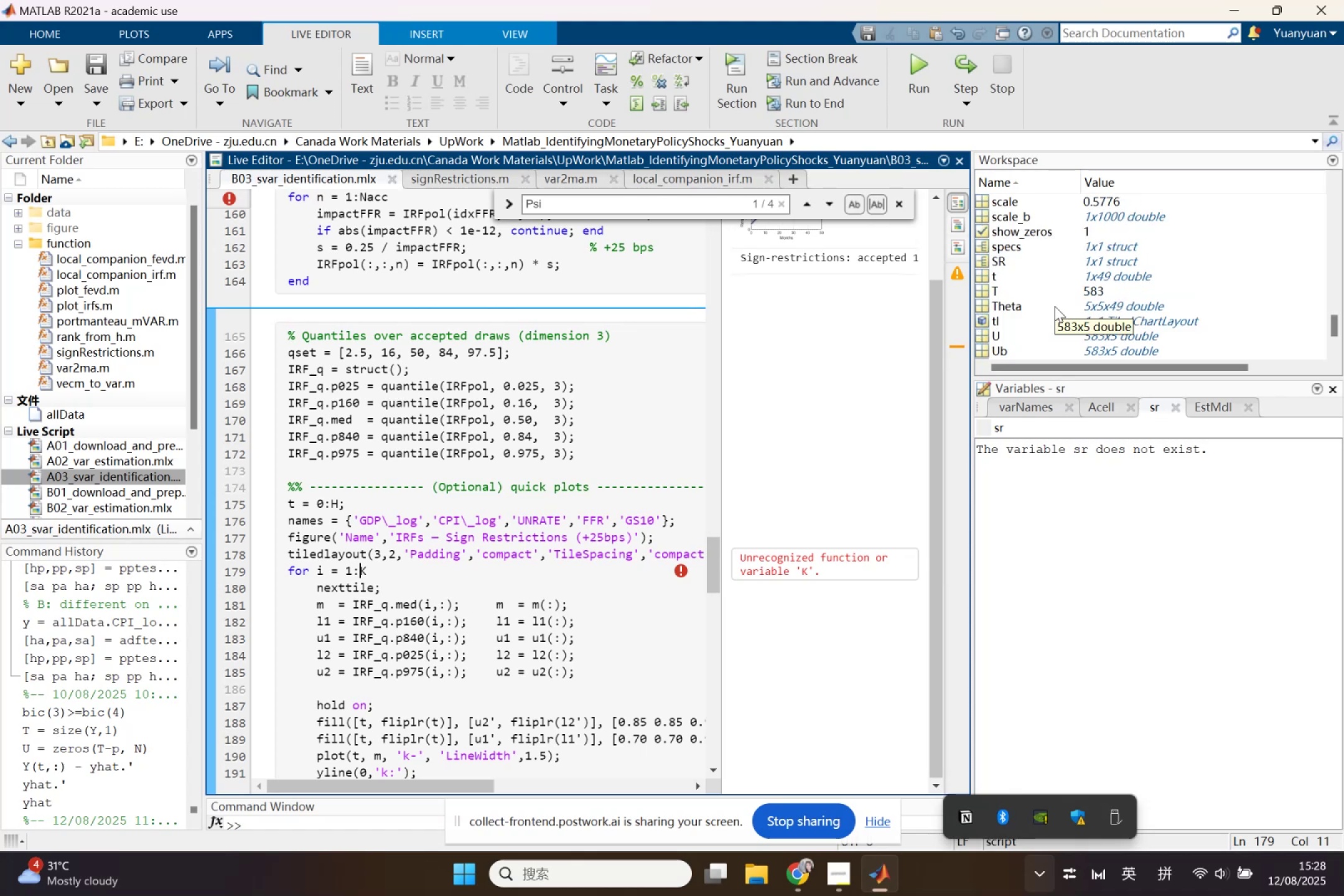 
scroll: coordinate [1055, 306], scroll_direction: up, amount: 5.0
 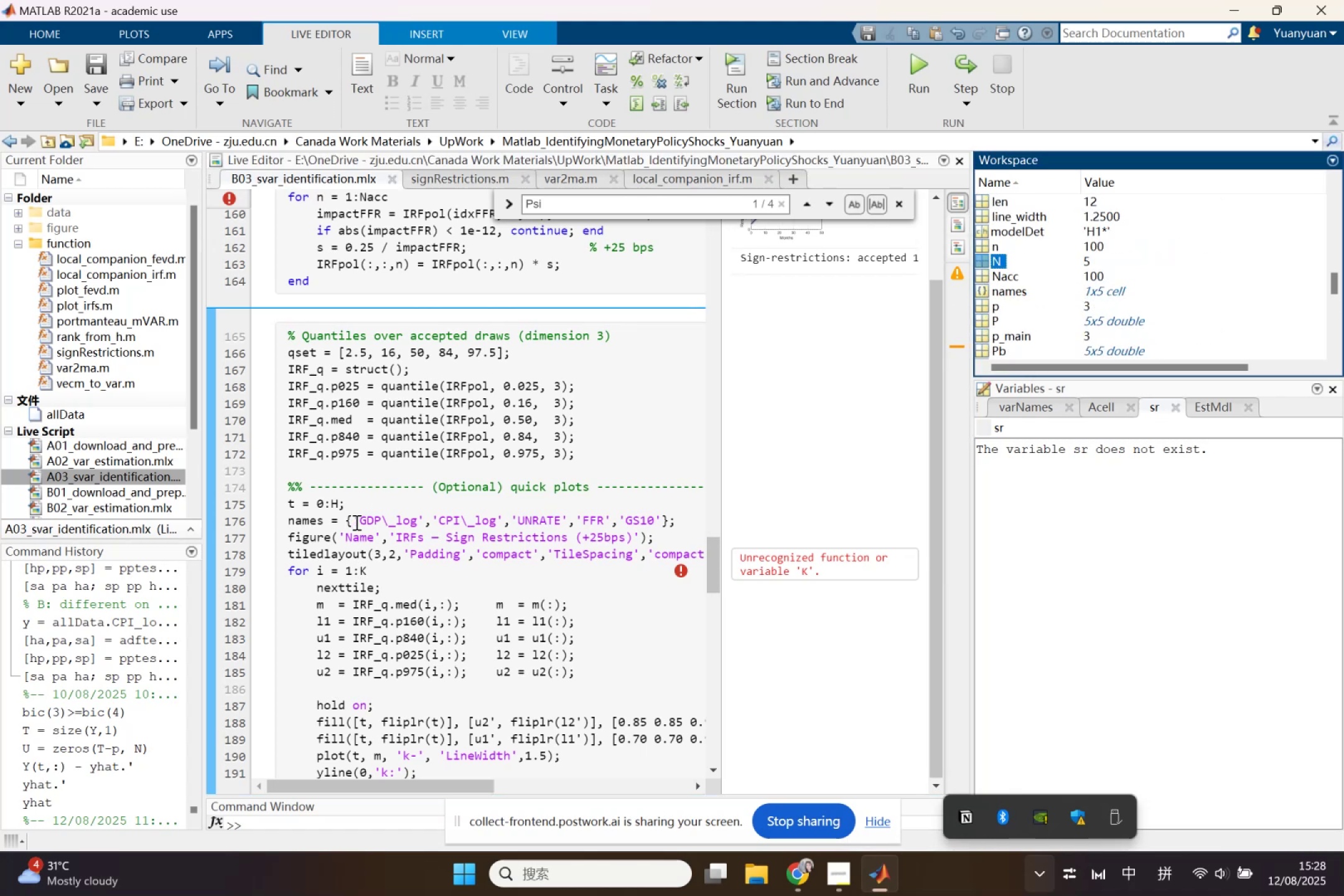 
left_click_drag(start_coordinate=[363, 569], to_coordinate=[369, 569])
 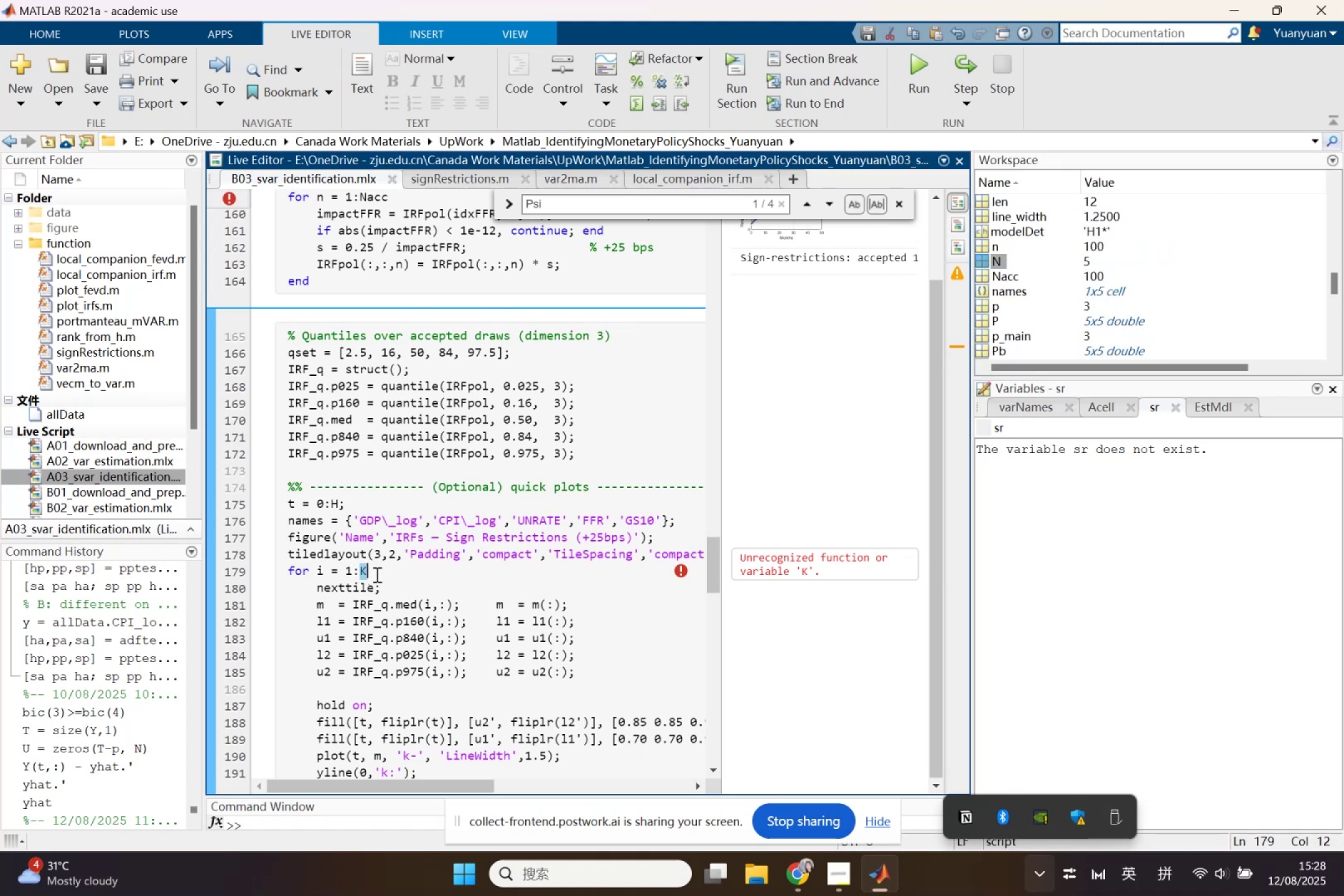 
key(Shift+N)
 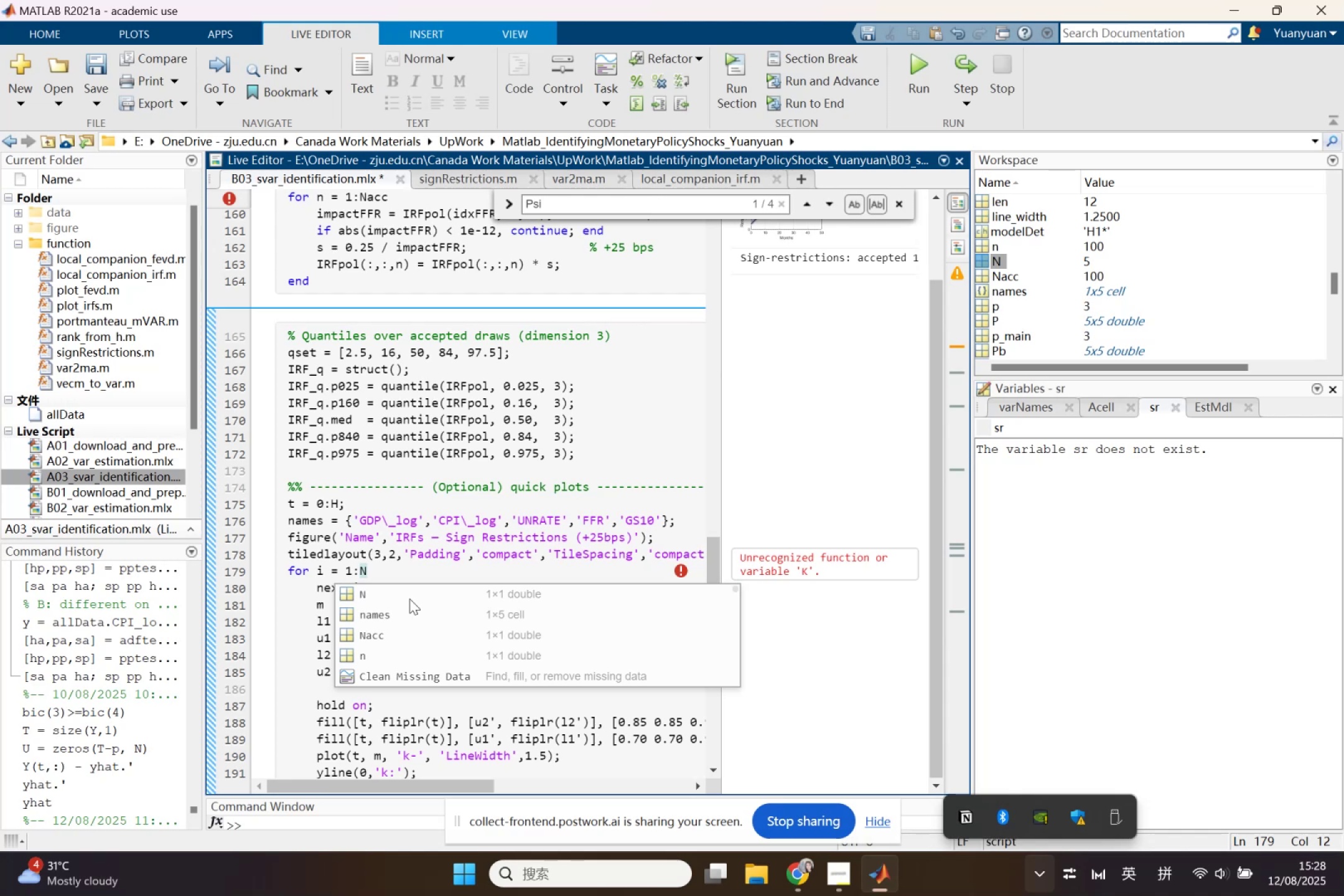 
scroll: coordinate [439, 490], scroll_direction: down, amount: 2.0
 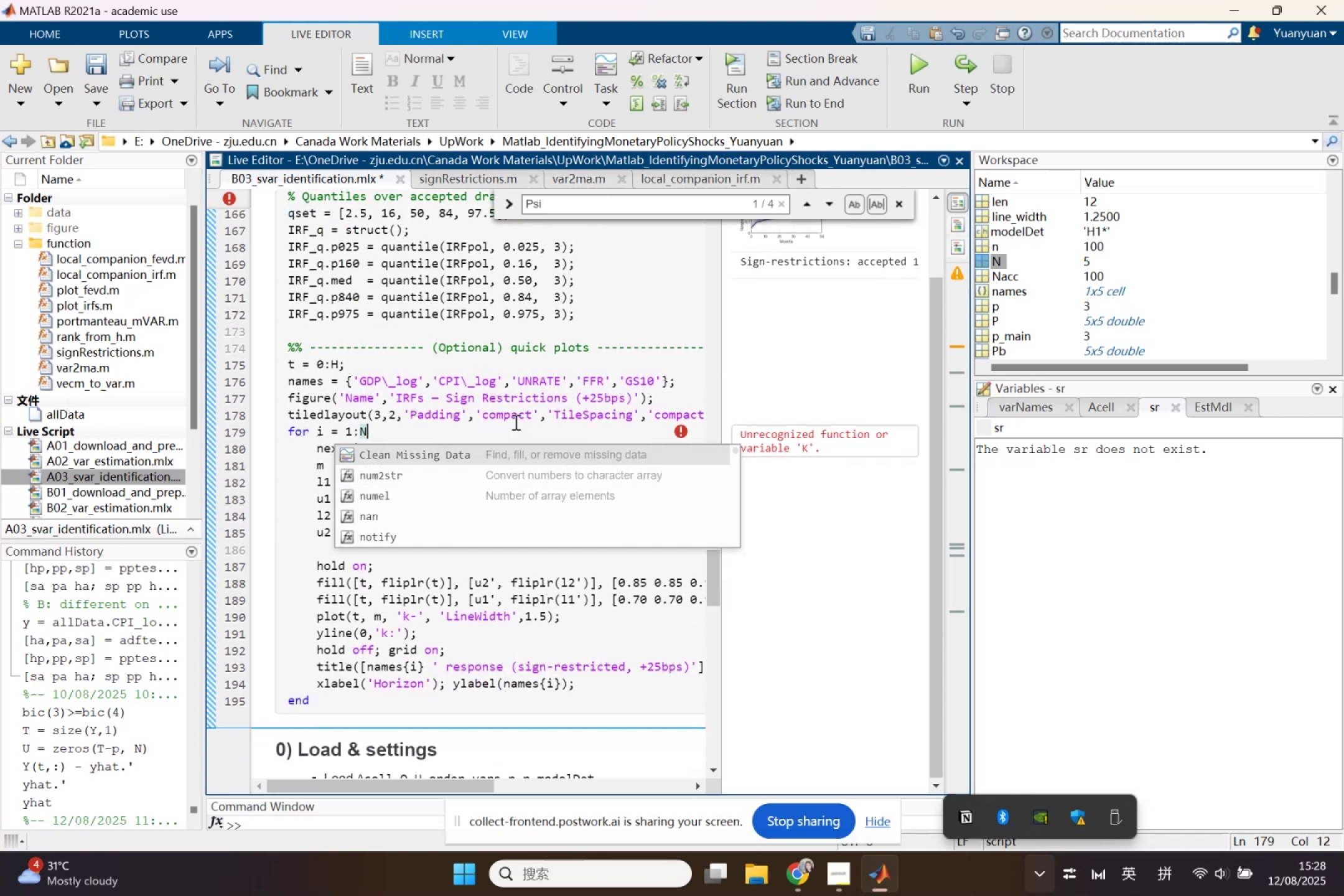 
left_click([522, 405])
 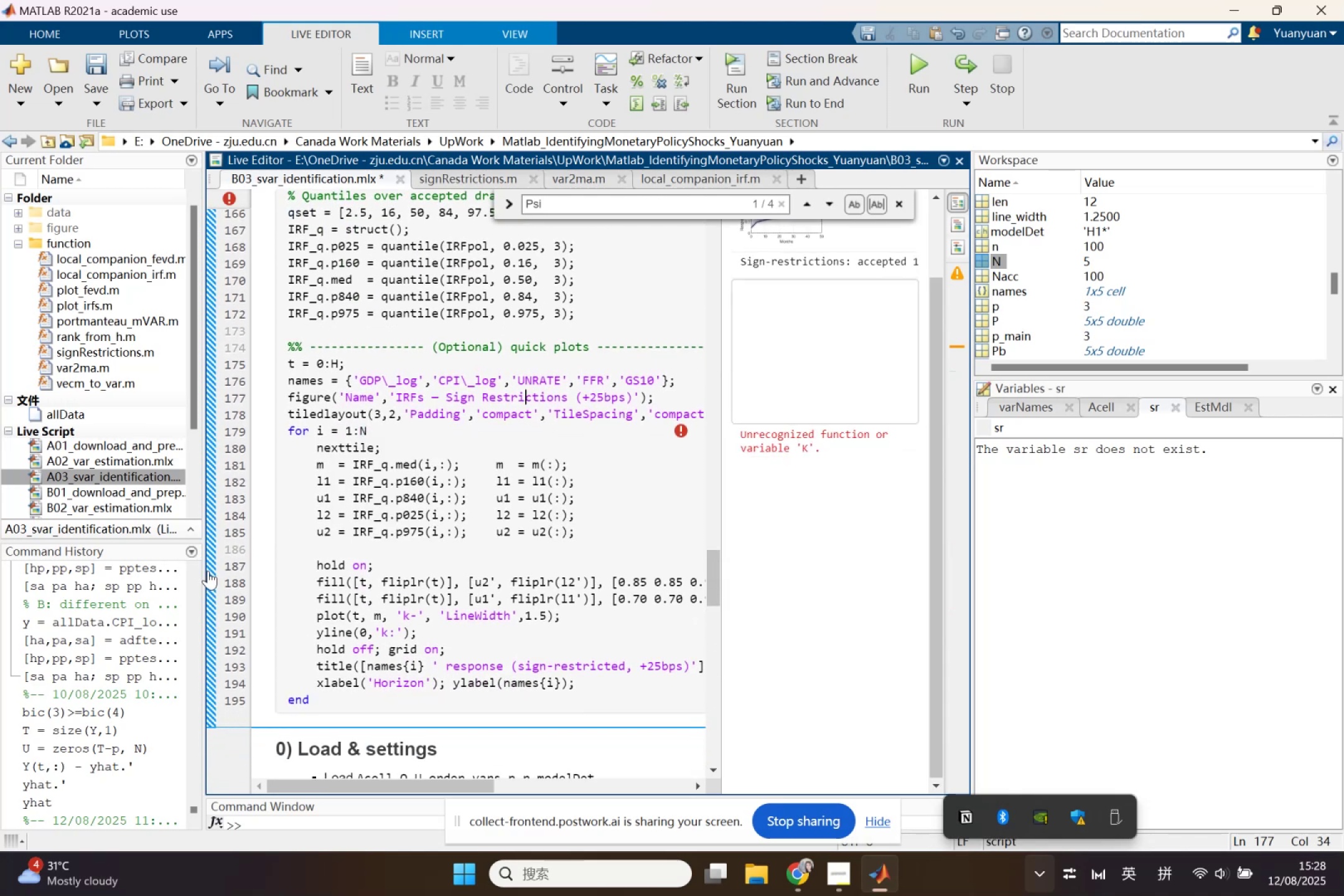 
left_click([208, 571])
 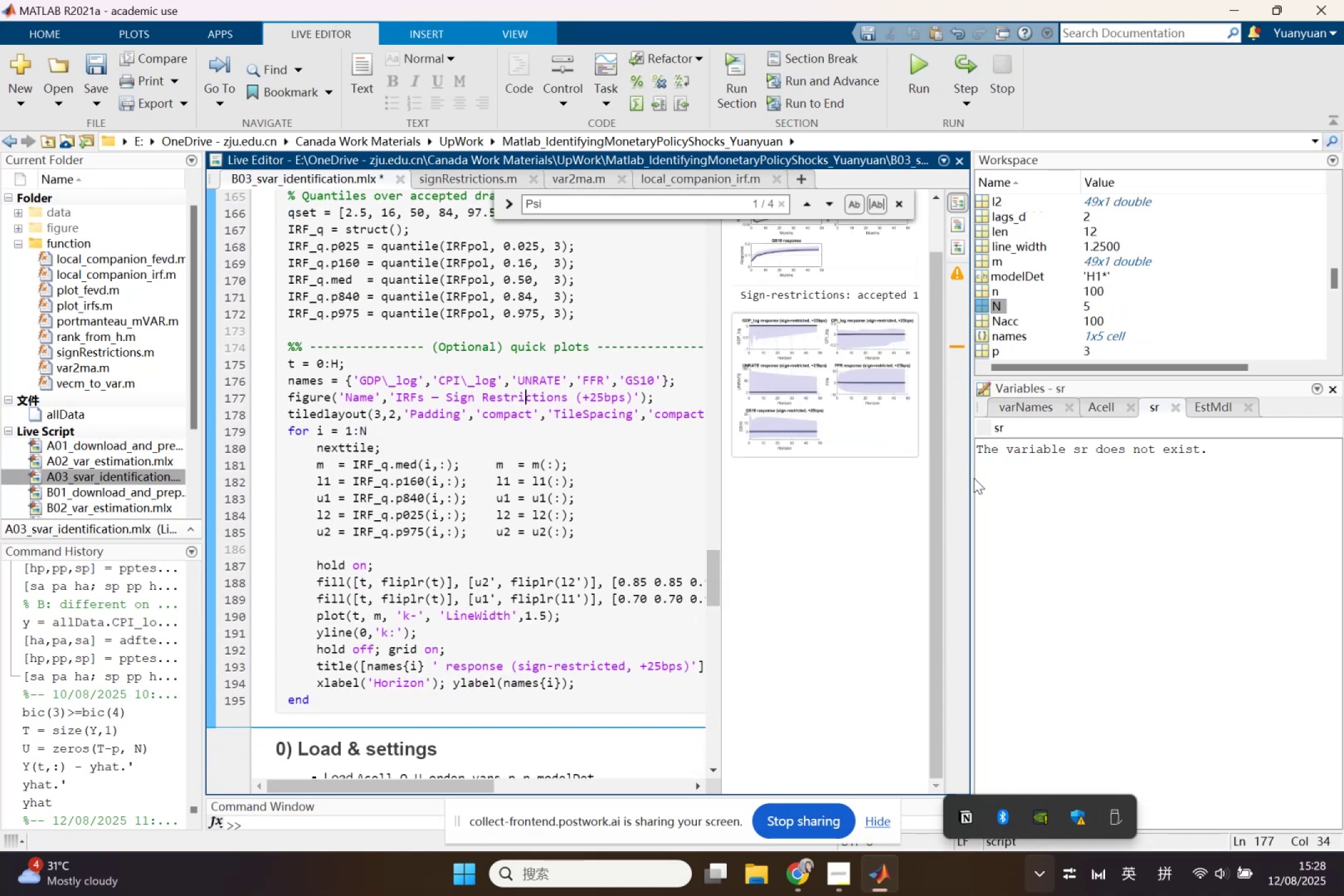 
wait(5.55)
 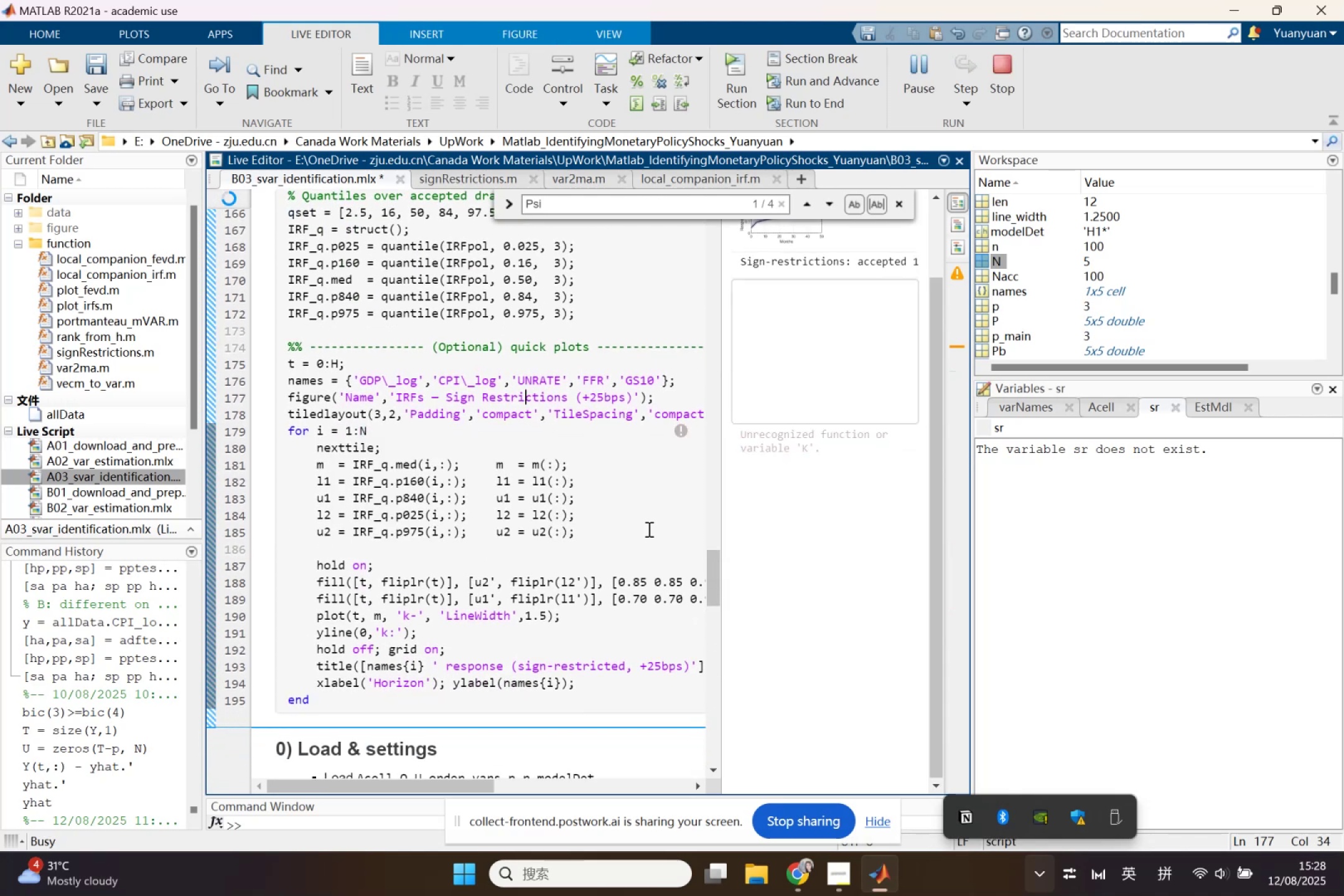 
left_click_drag(start_coordinate=[971, 480], to_coordinate=[1220, 525])
 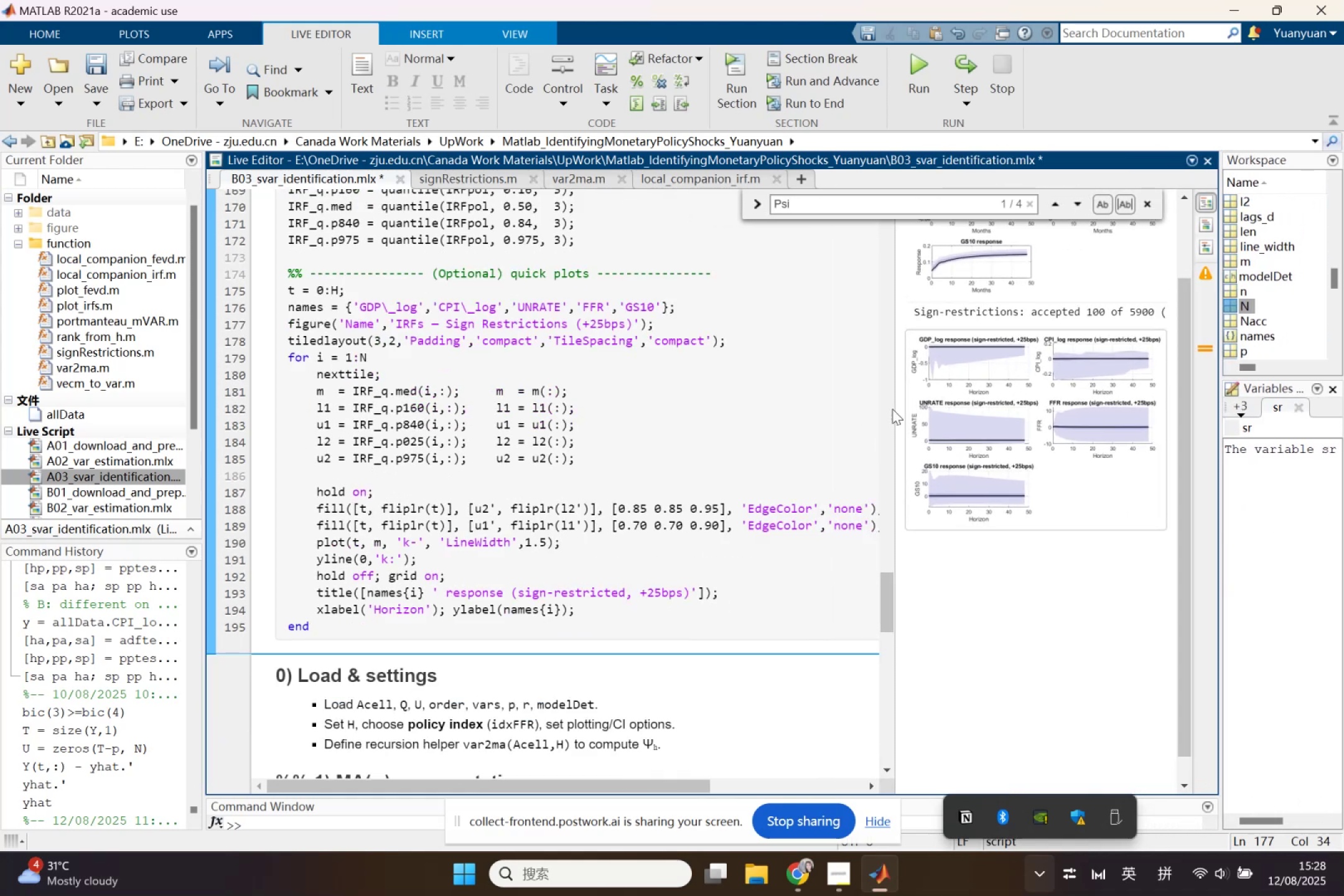 
left_click_drag(start_coordinate=[895, 409], to_coordinate=[689, 396])
 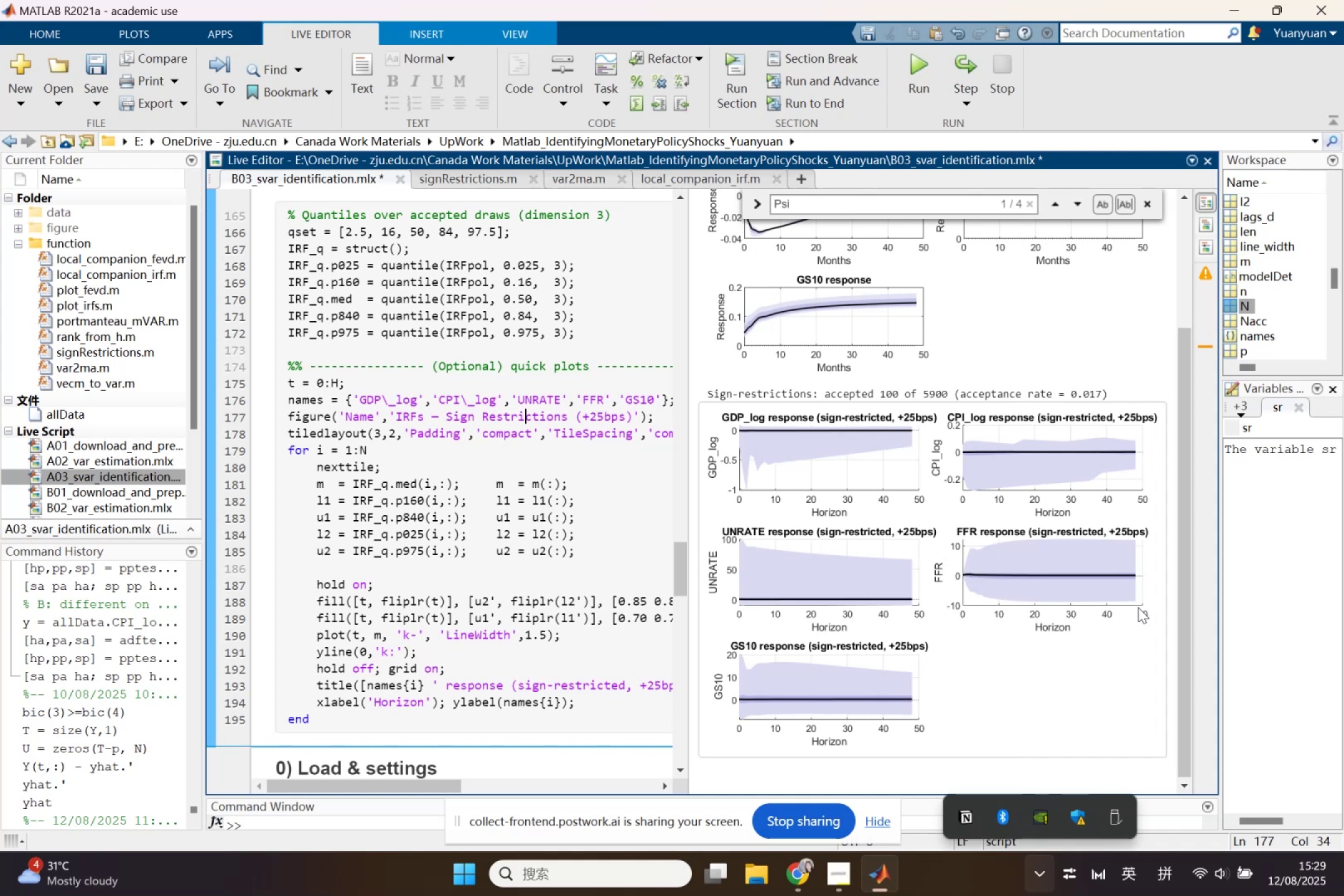 
wait(35.75)
 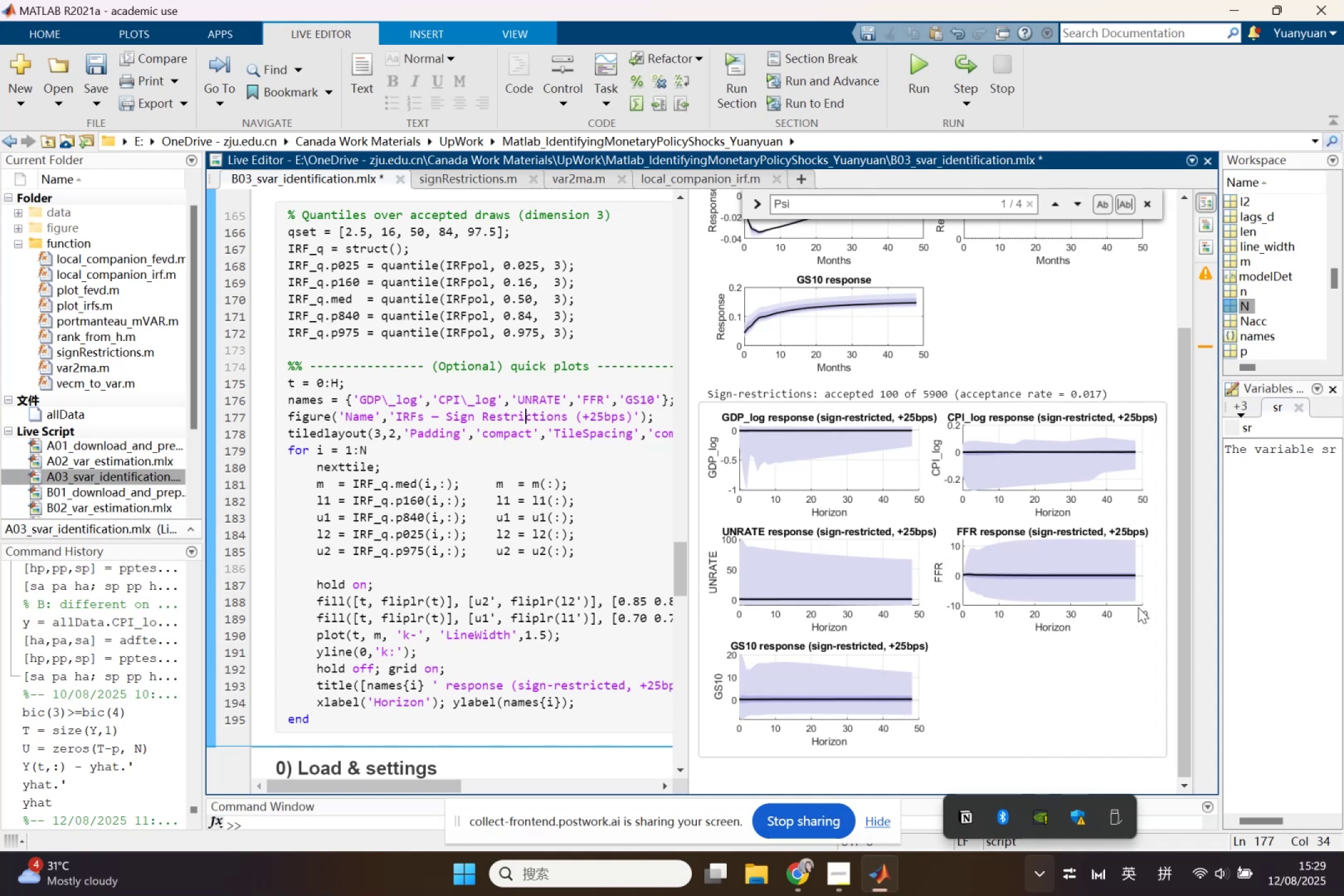 
left_click([915, 82])
 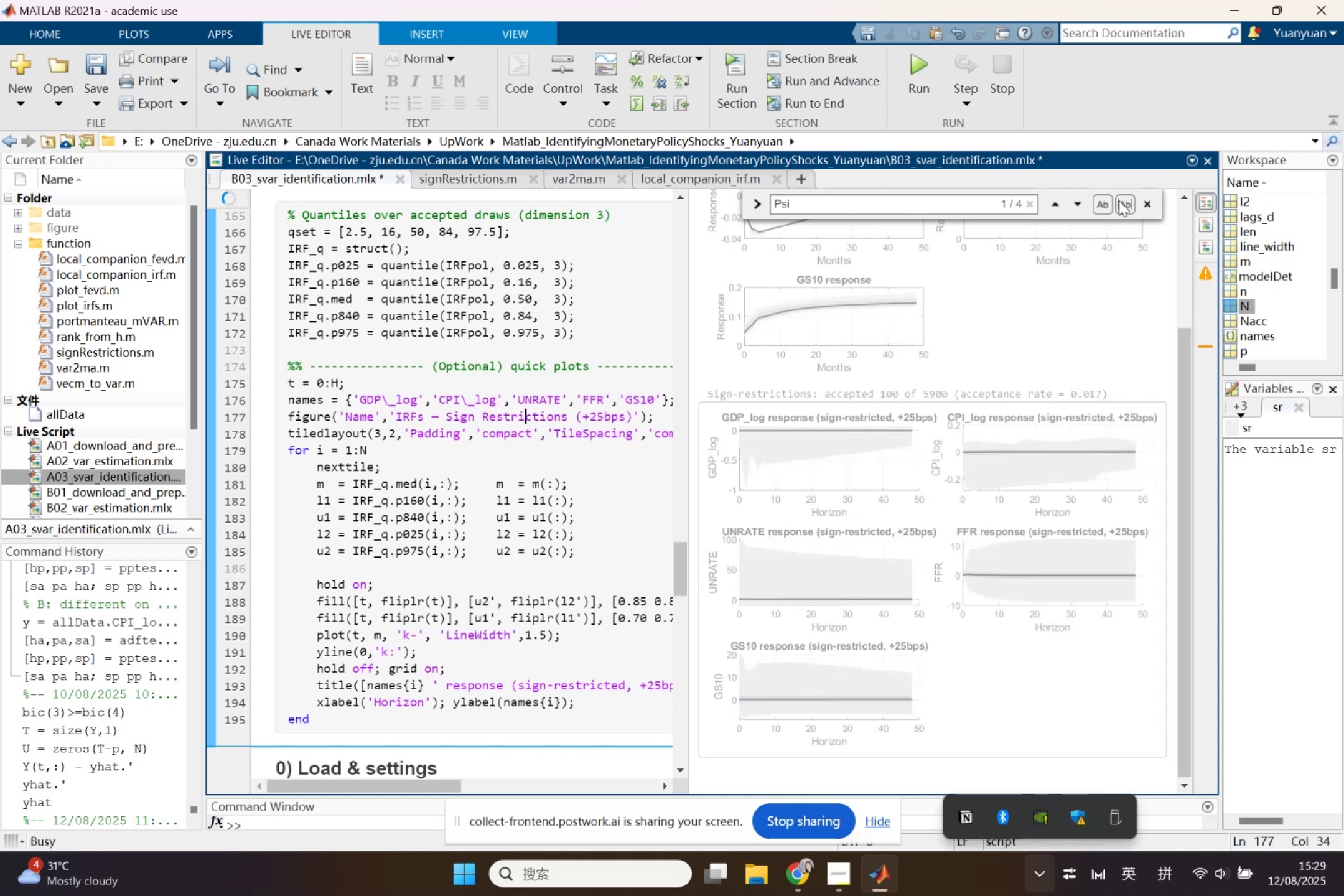 
left_click([1149, 198])
 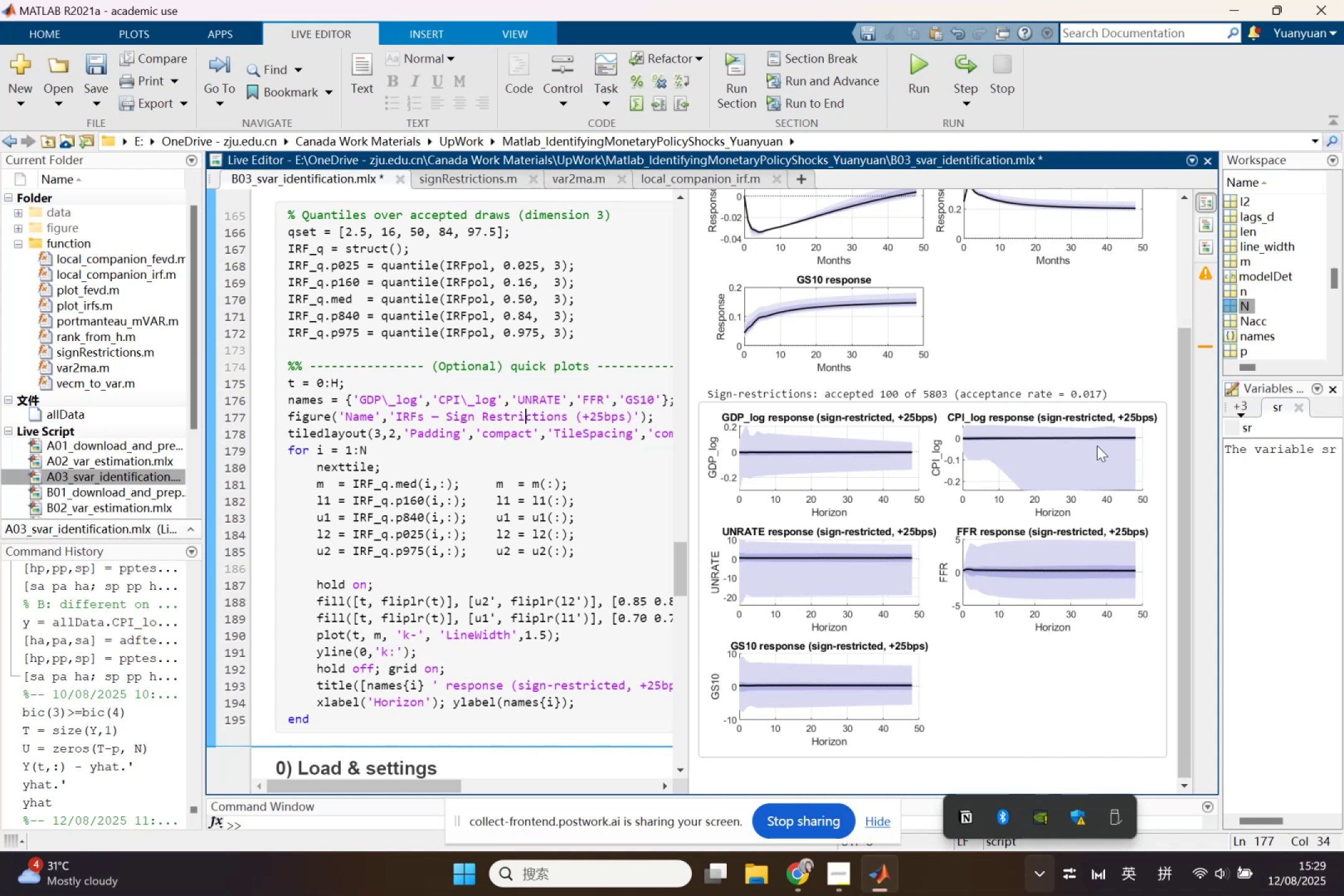 
wait(34.87)
 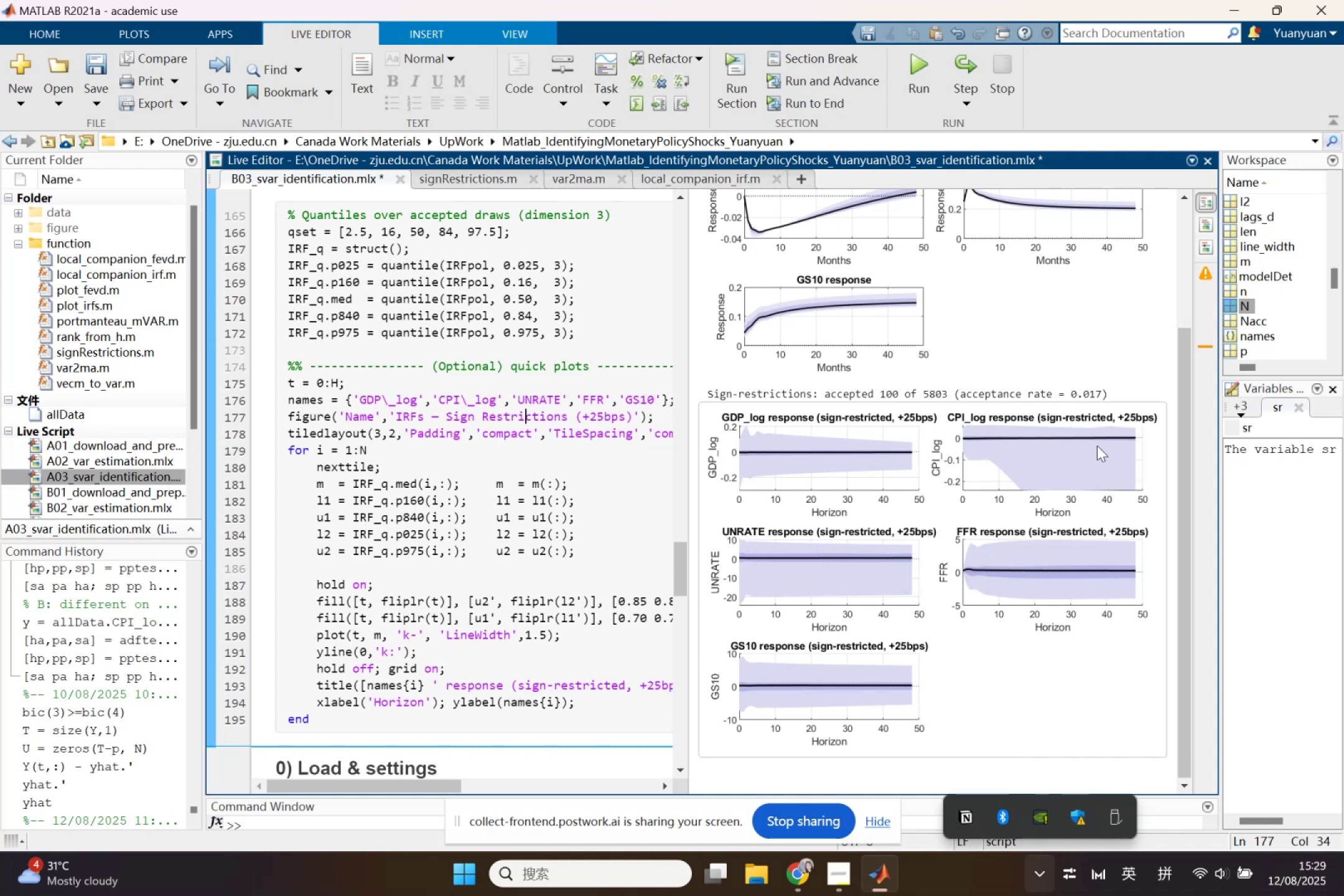 
left_click_drag(start_coordinate=[686, 460], to_coordinate=[819, 470])
 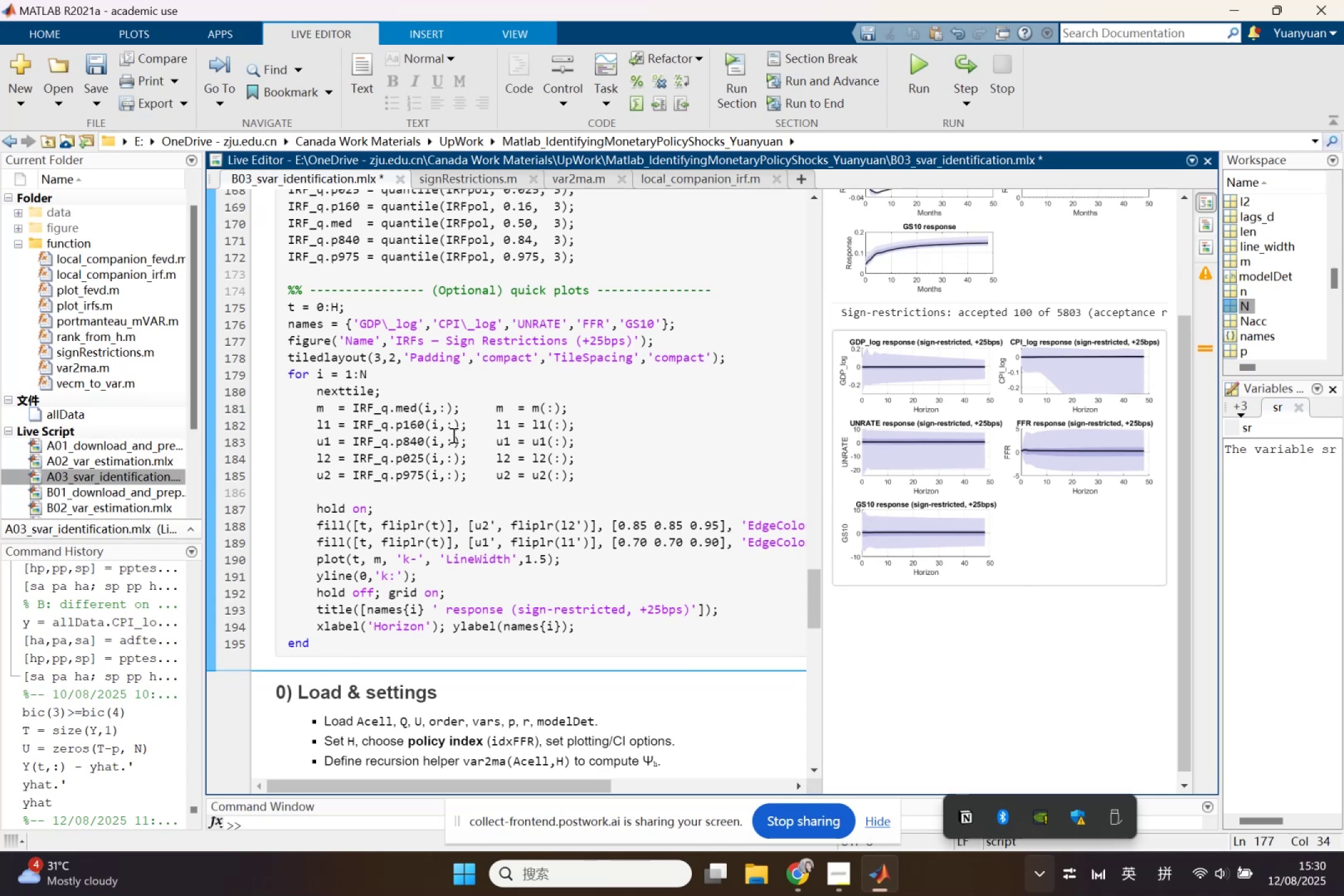 
left_click([449, 432])
 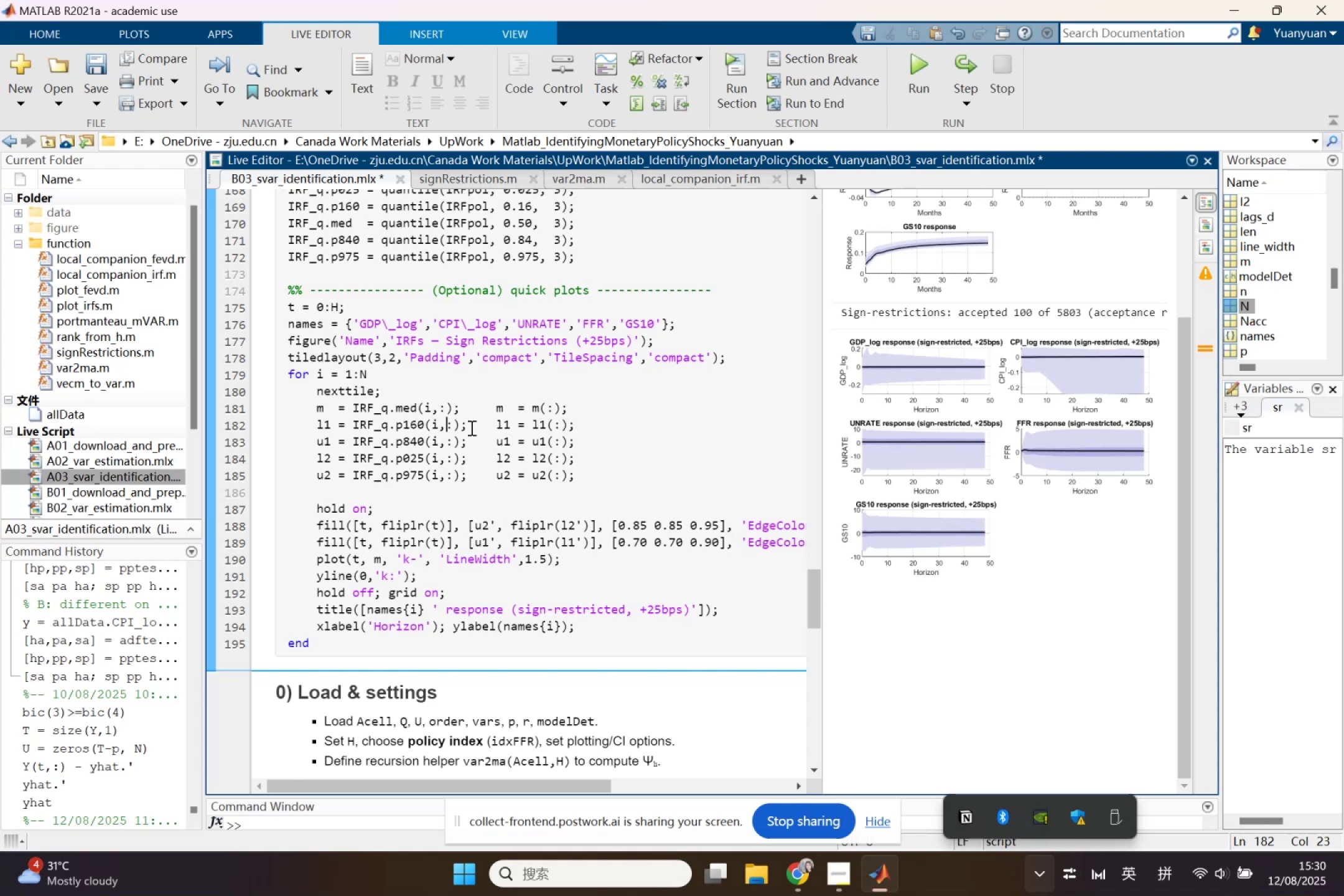 
wait(29.83)
 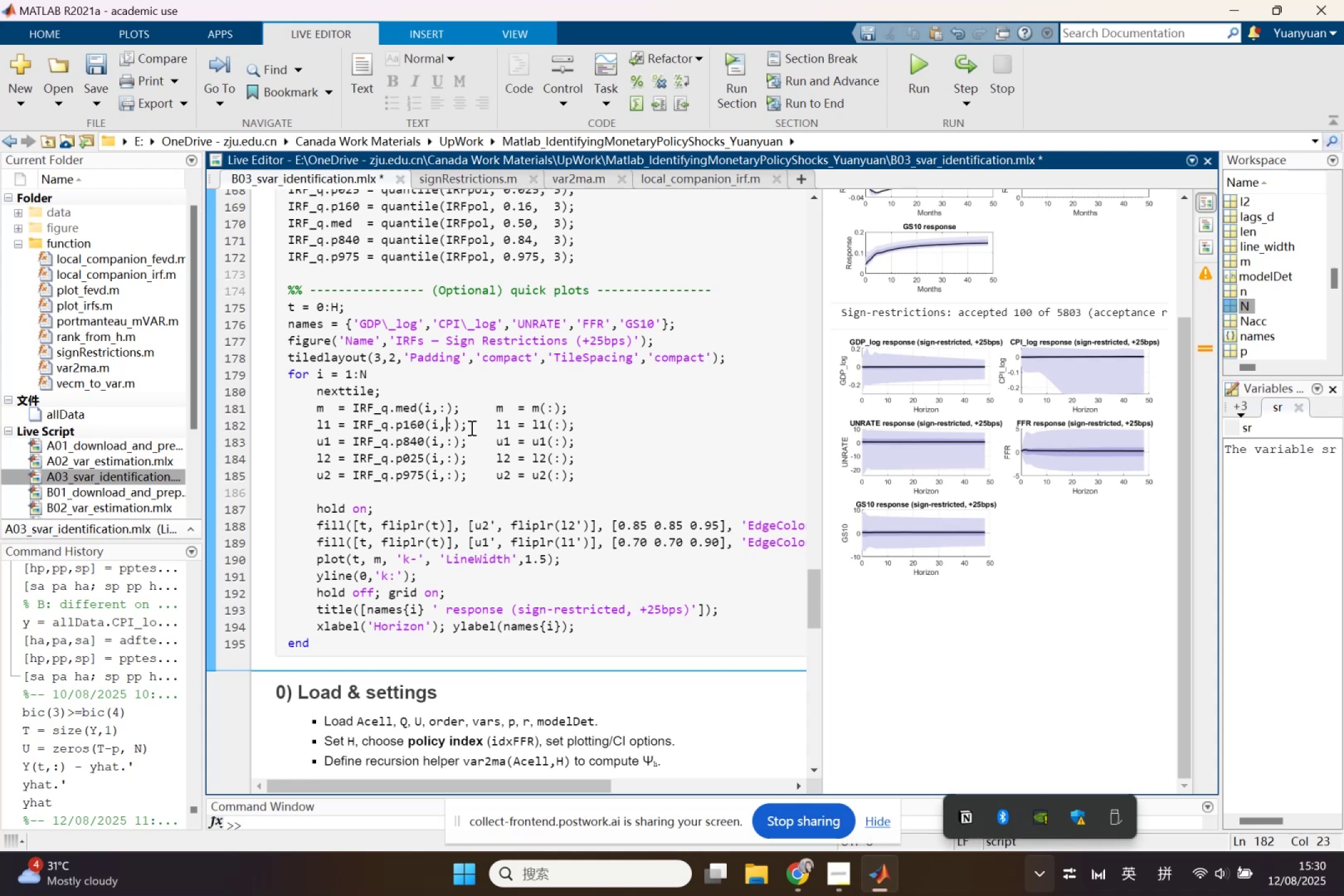 
scroll: coordinate [414, 464], scroll_direction: up, amount: 4.0
 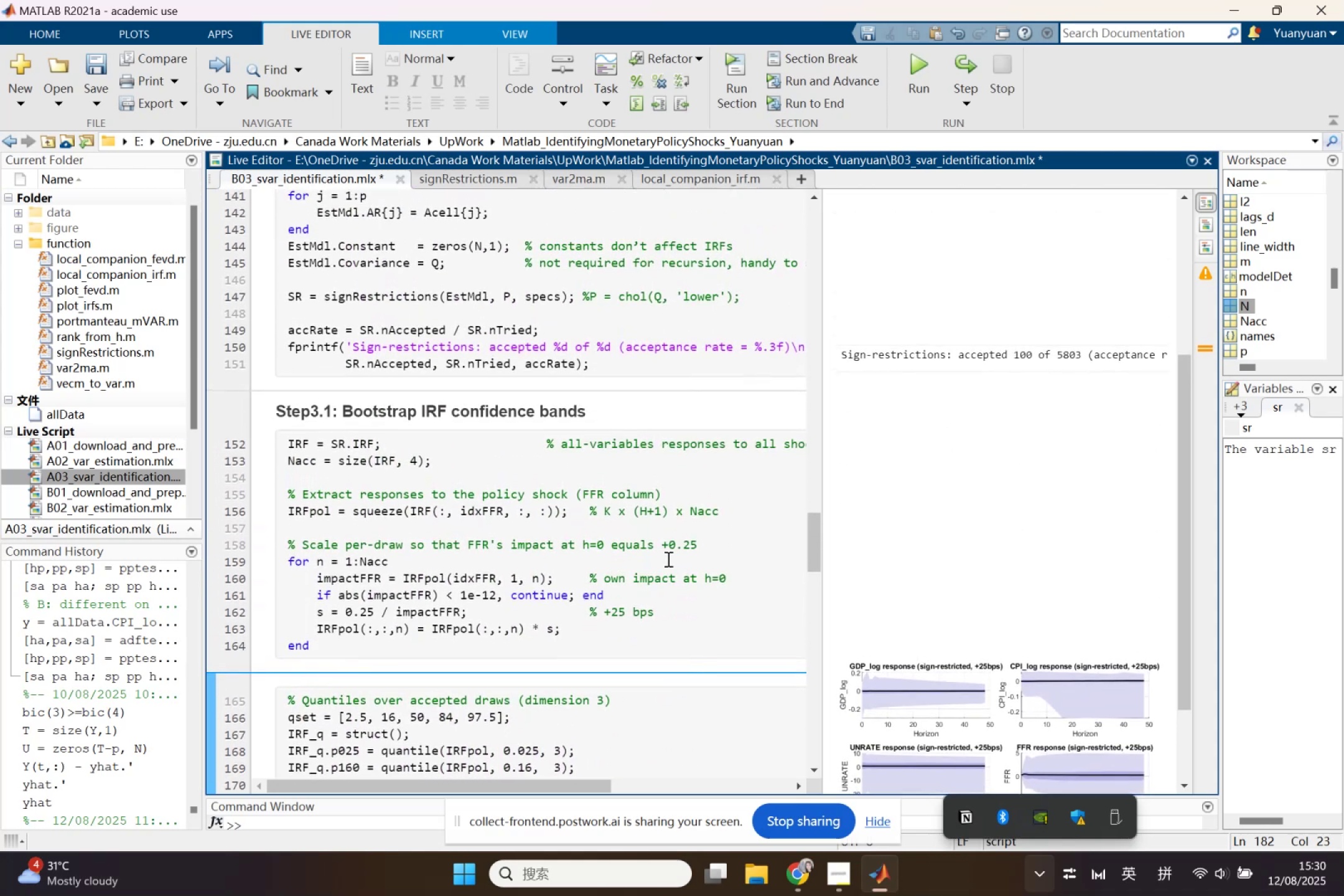 
left_click([666, 558])
 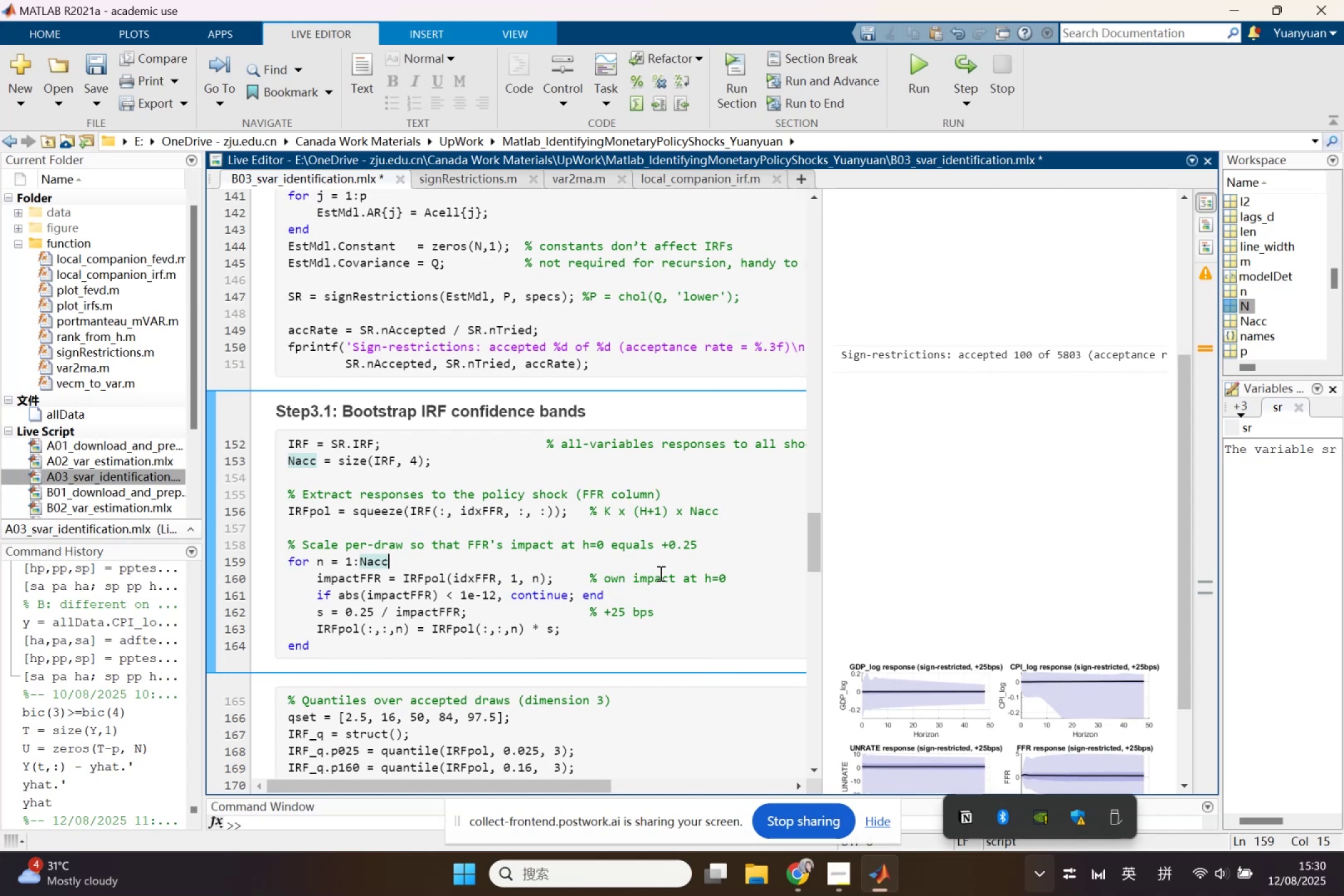 
left_click([399, 582])
 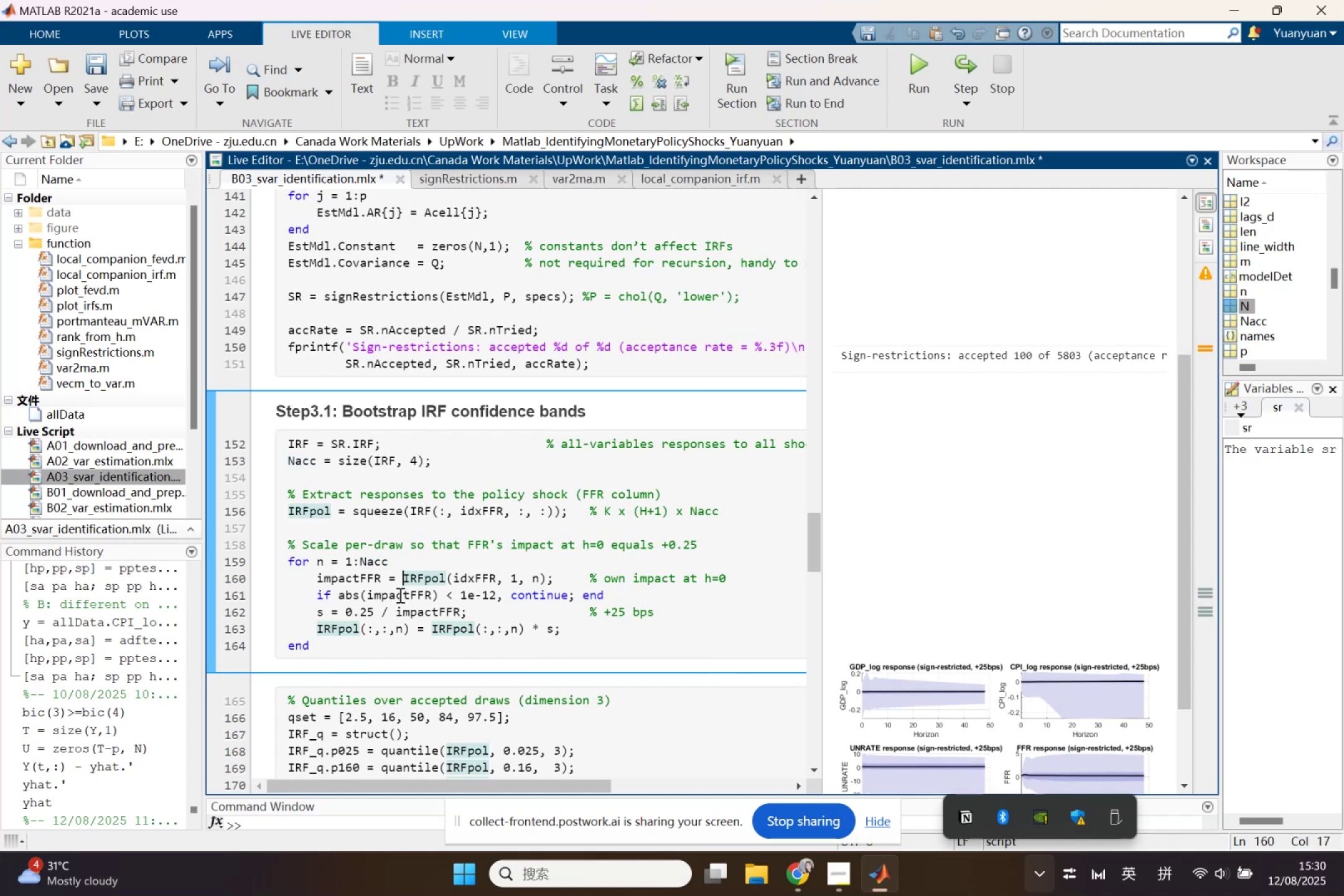 
left_click([399, 595])
 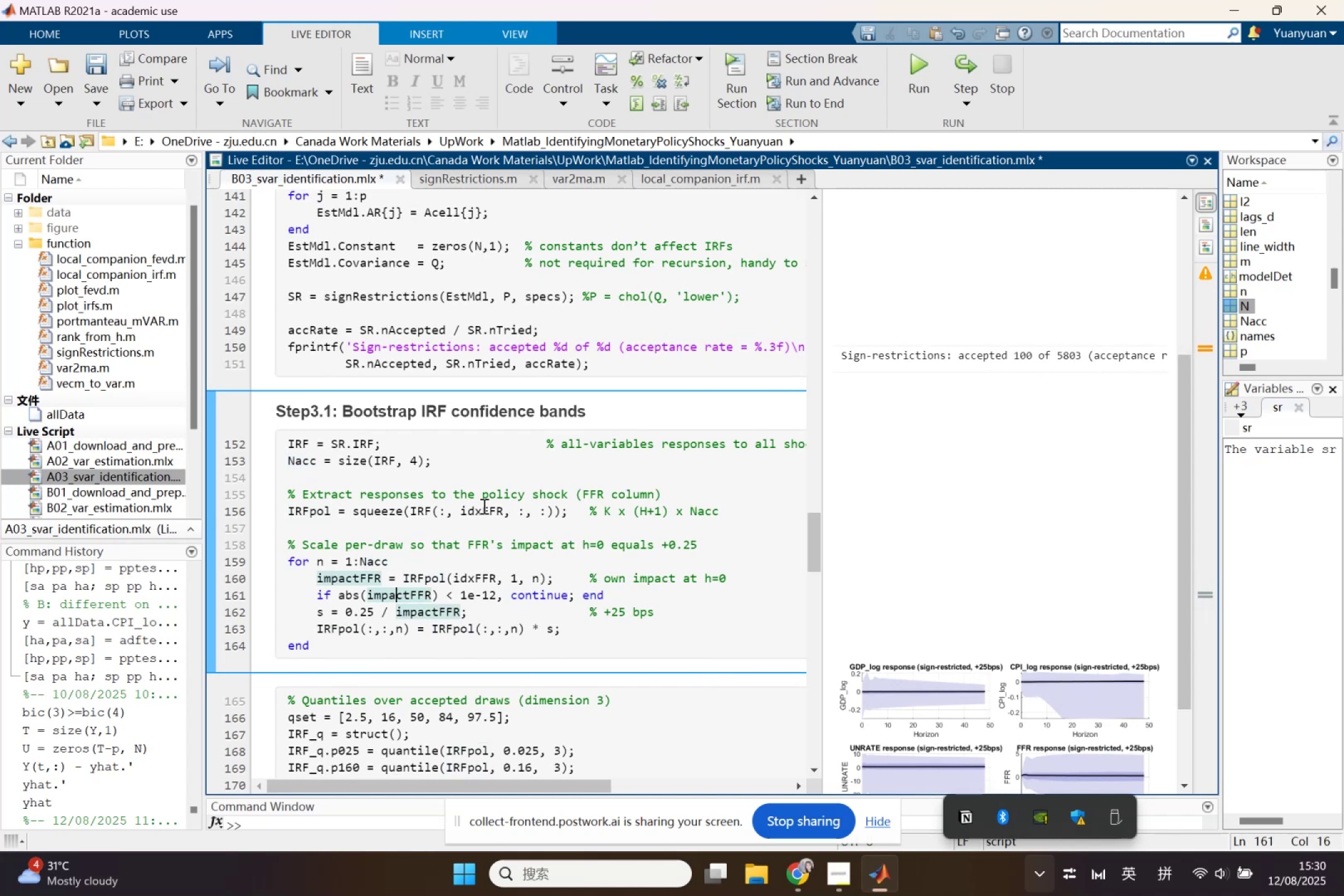 
left_click([483, 506])
 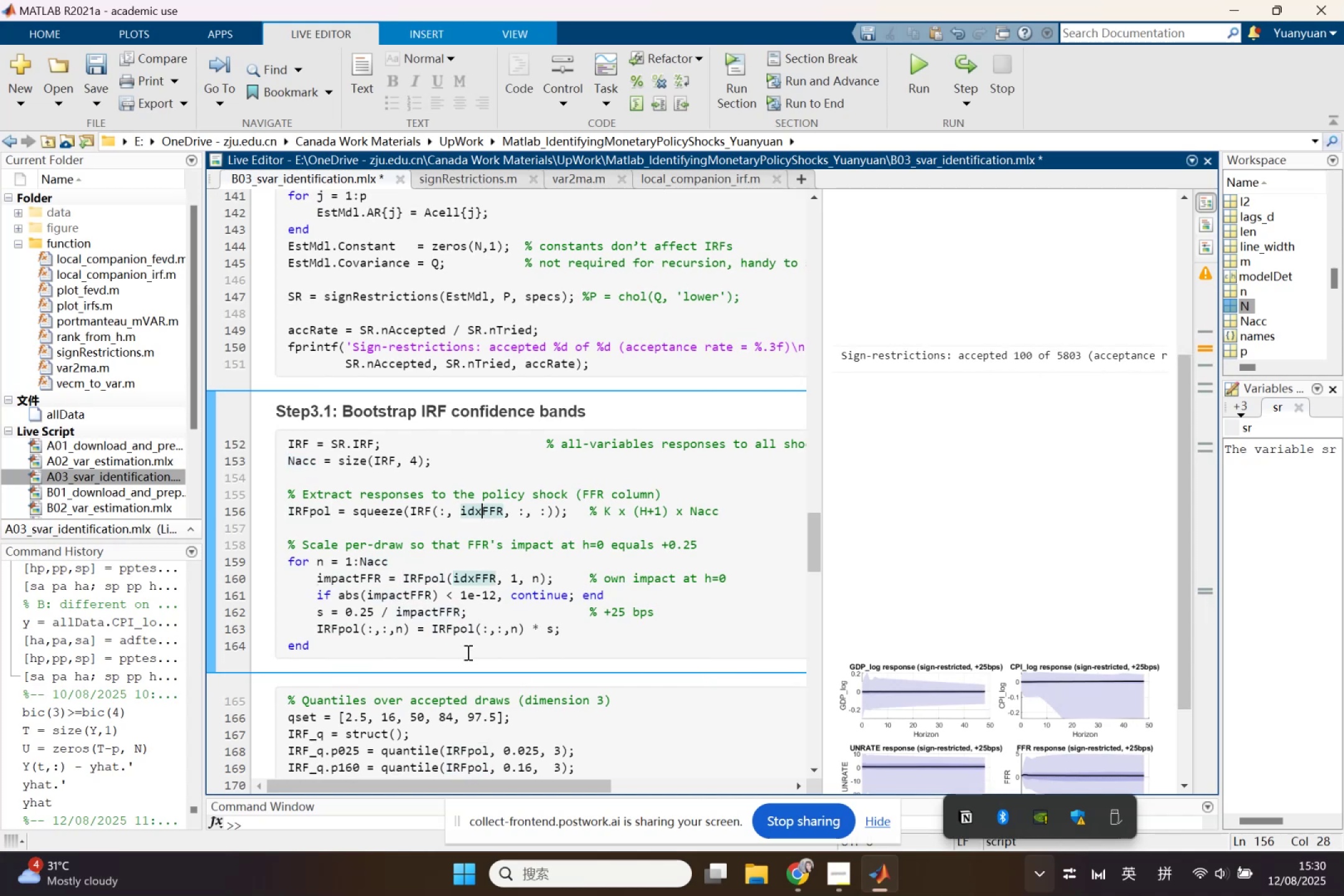 
scroll: coordinate [467, 653], scroll_direction: up, amount: 2.0
 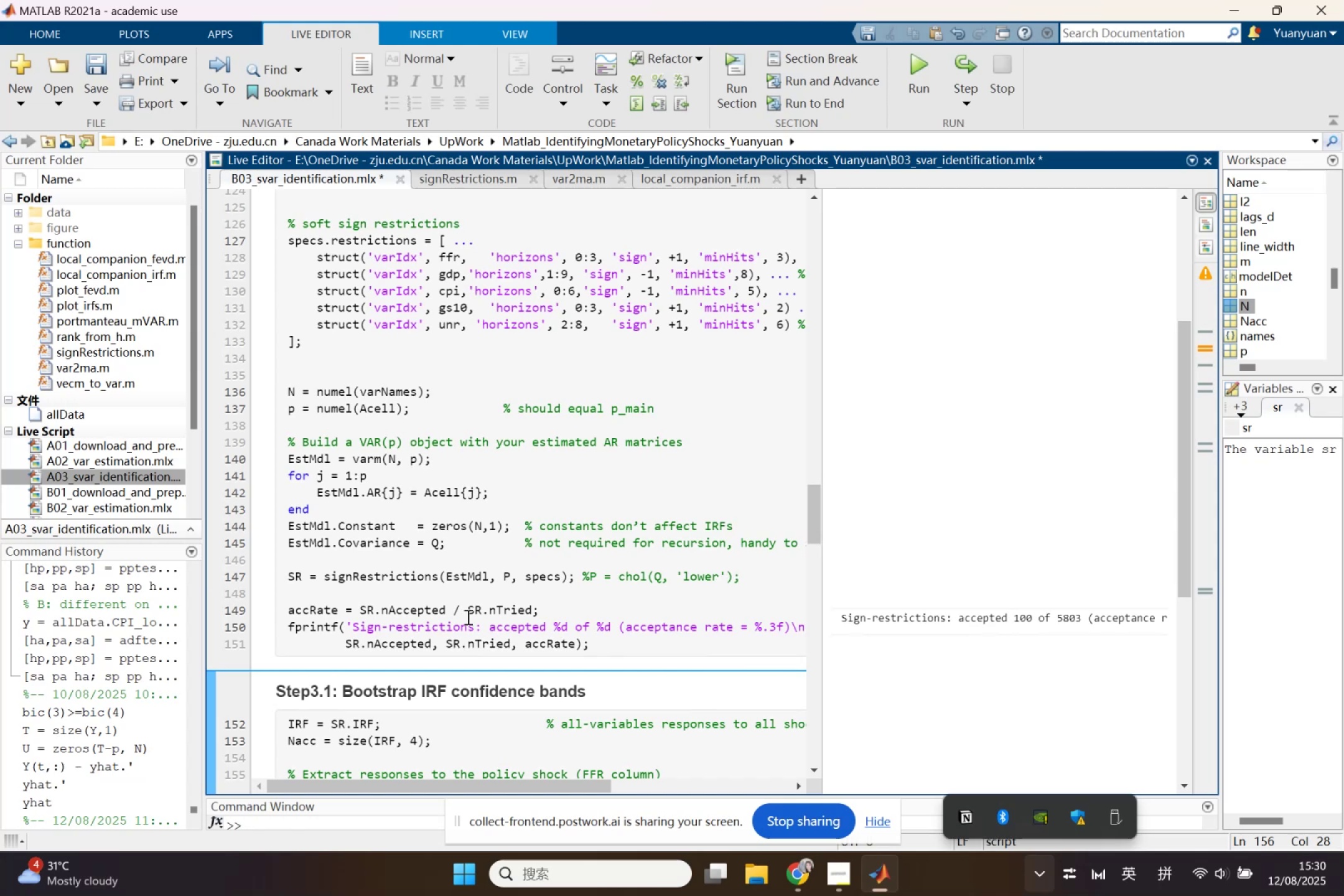 
left_click([368, 390])
 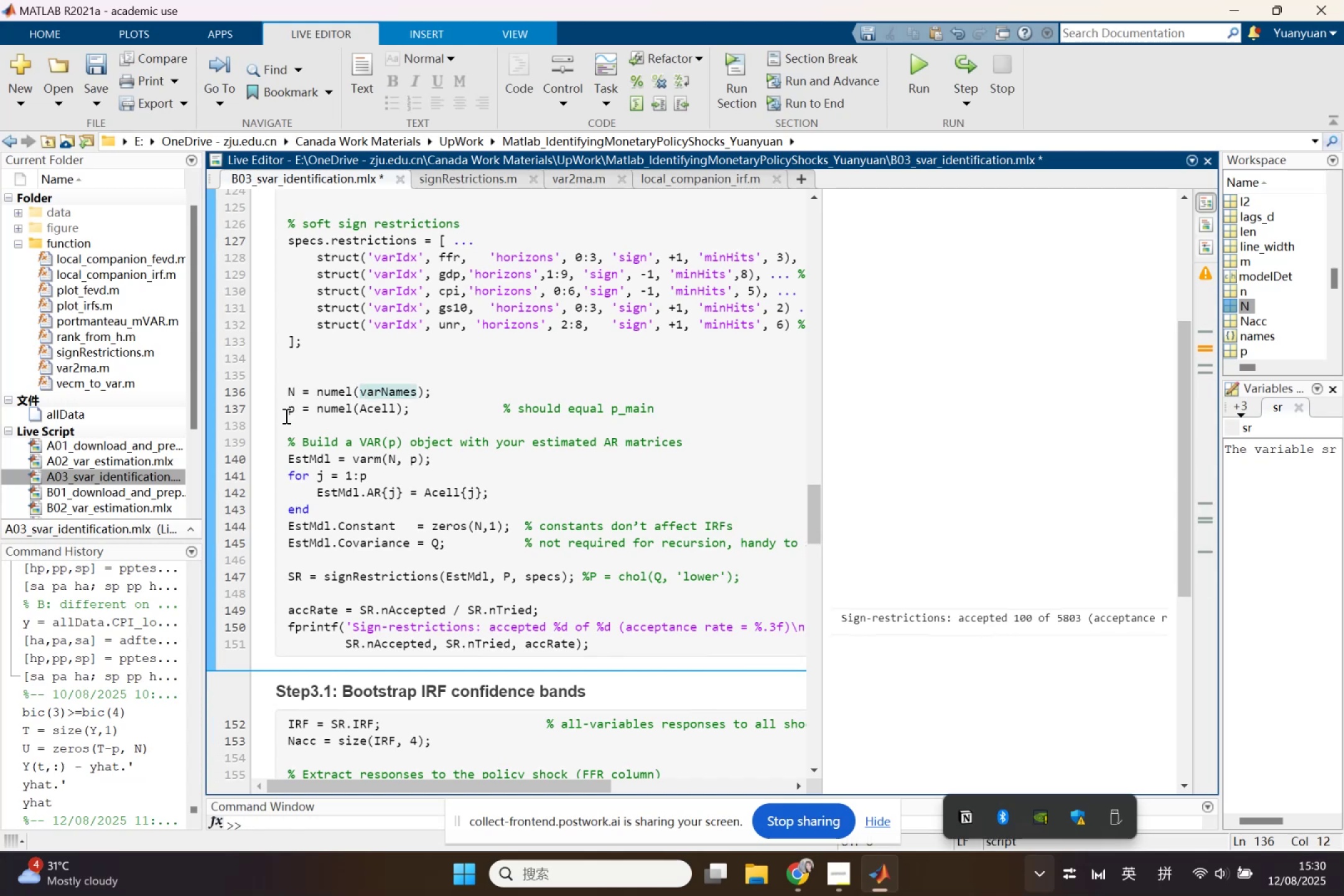 
left_click([283, 396])
 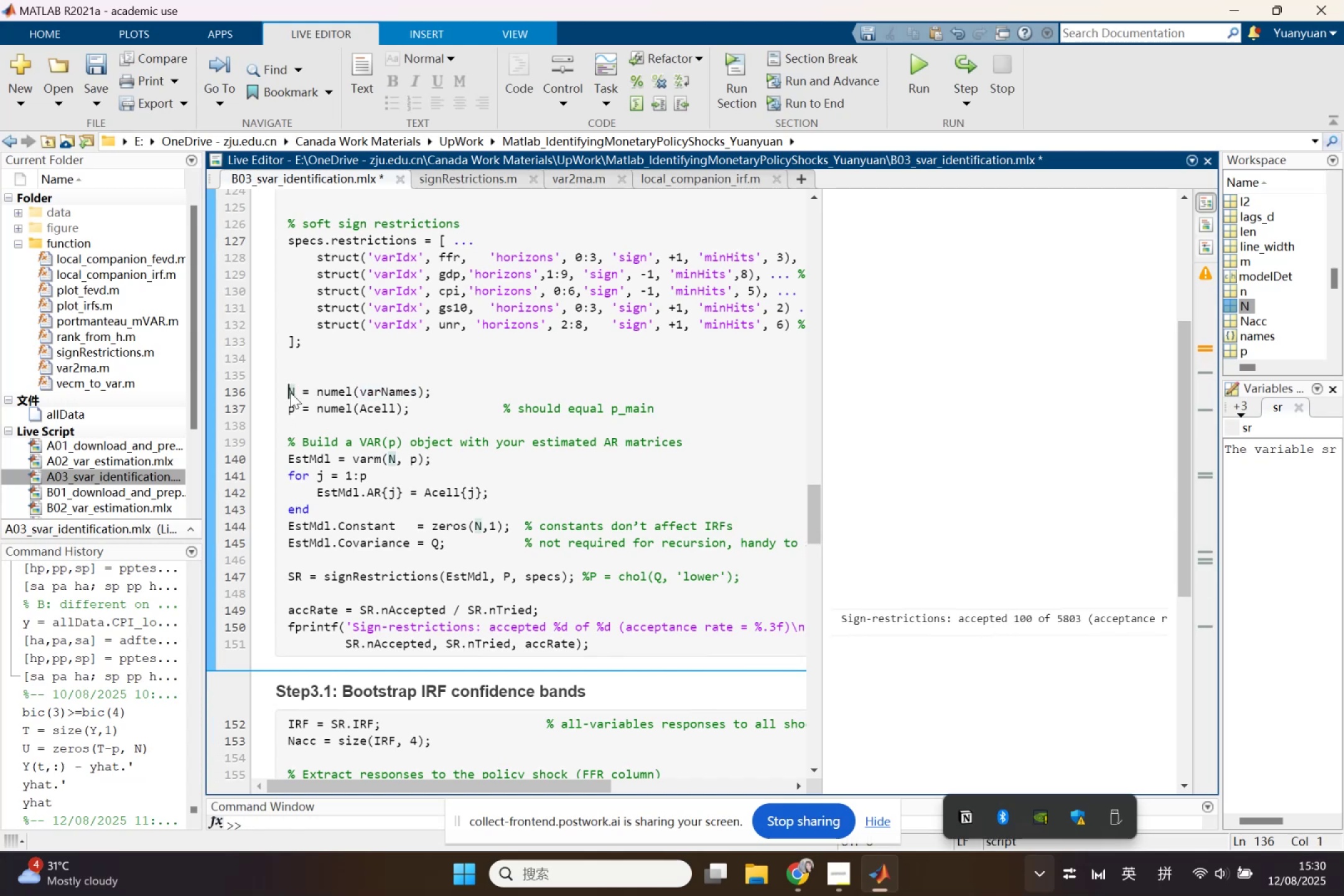 
left_click([291, 393])
 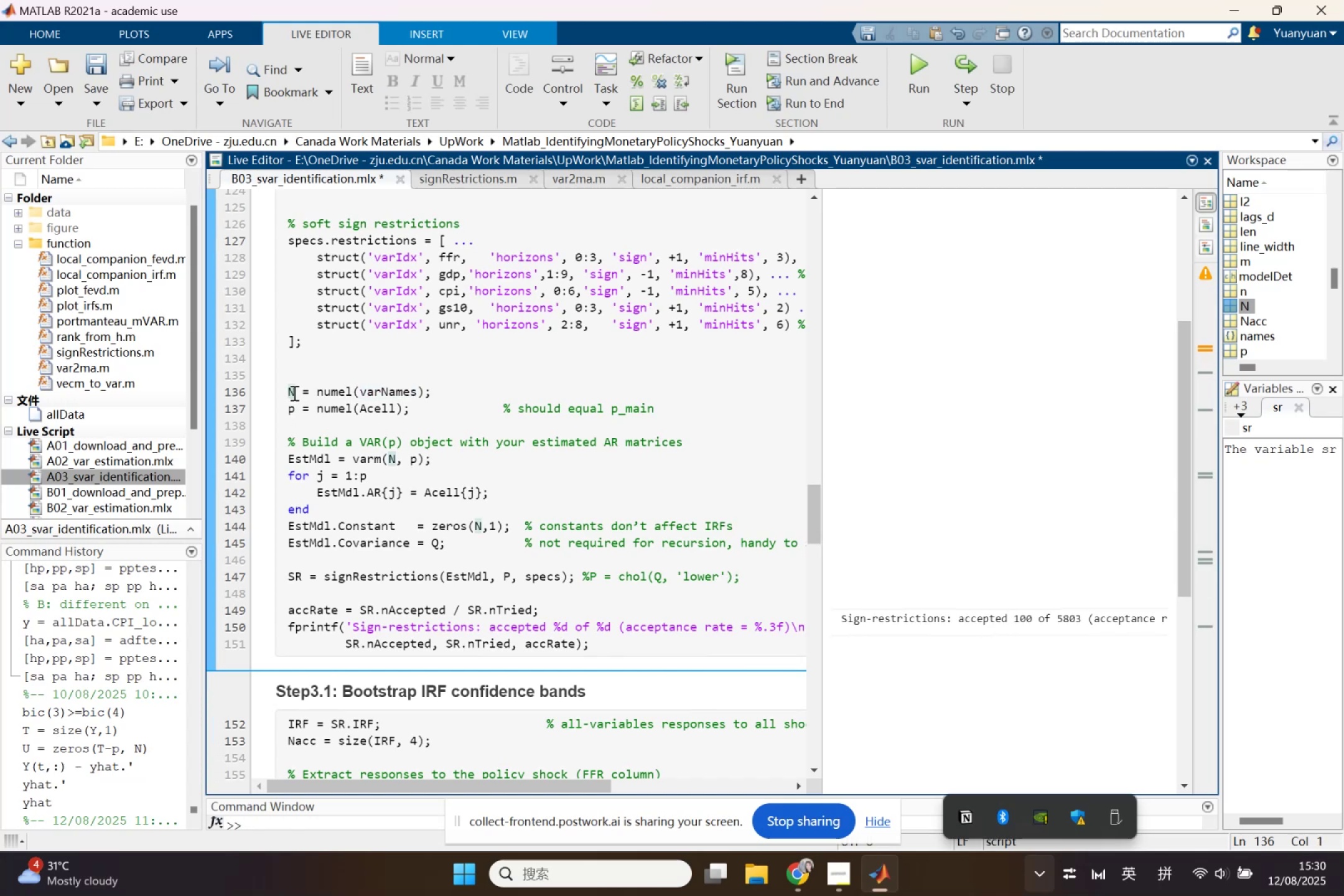 
left_click_drag(start_coordinate=[296, 393], to_coordinate=[276, 393])
 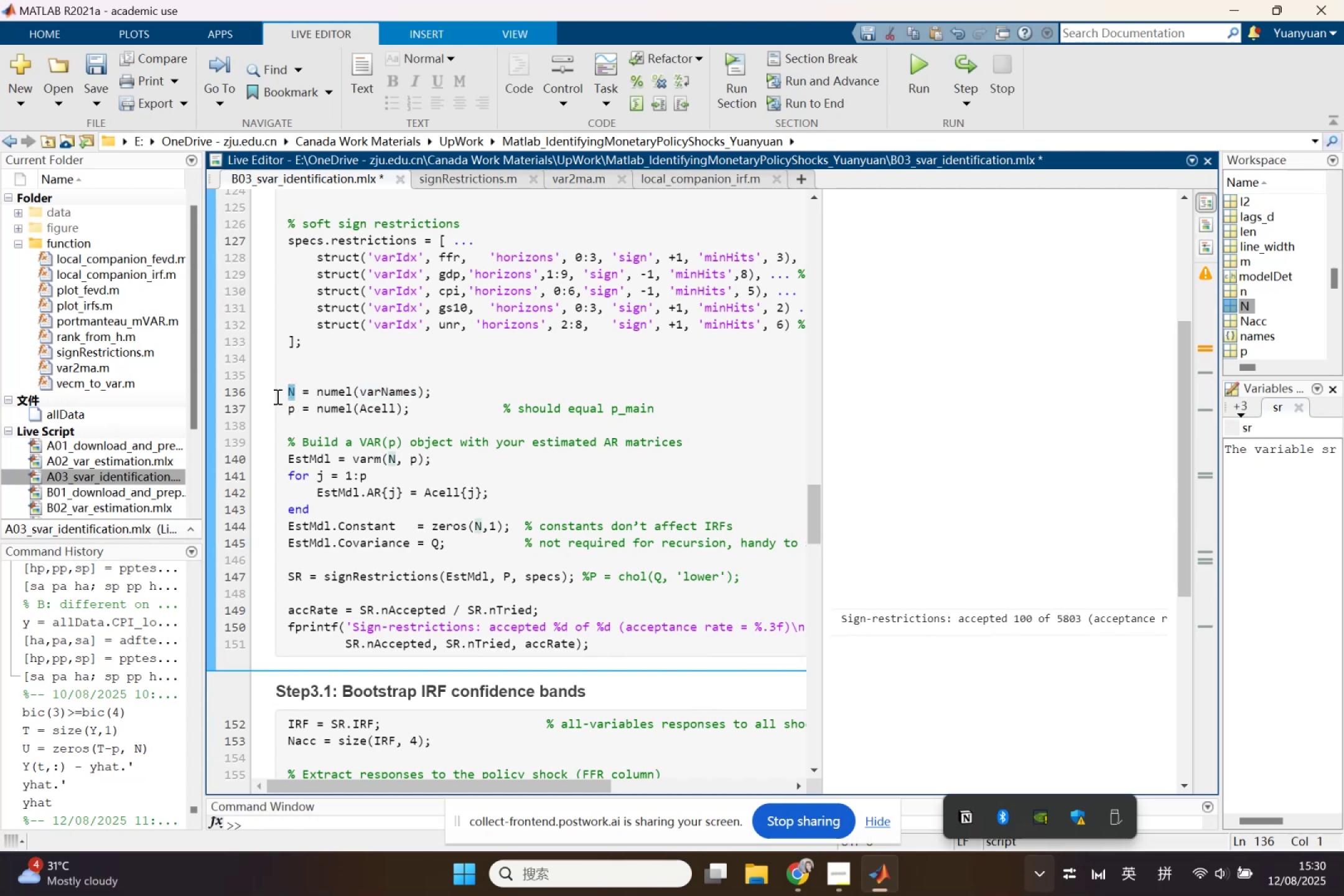 
key(Control+F)
 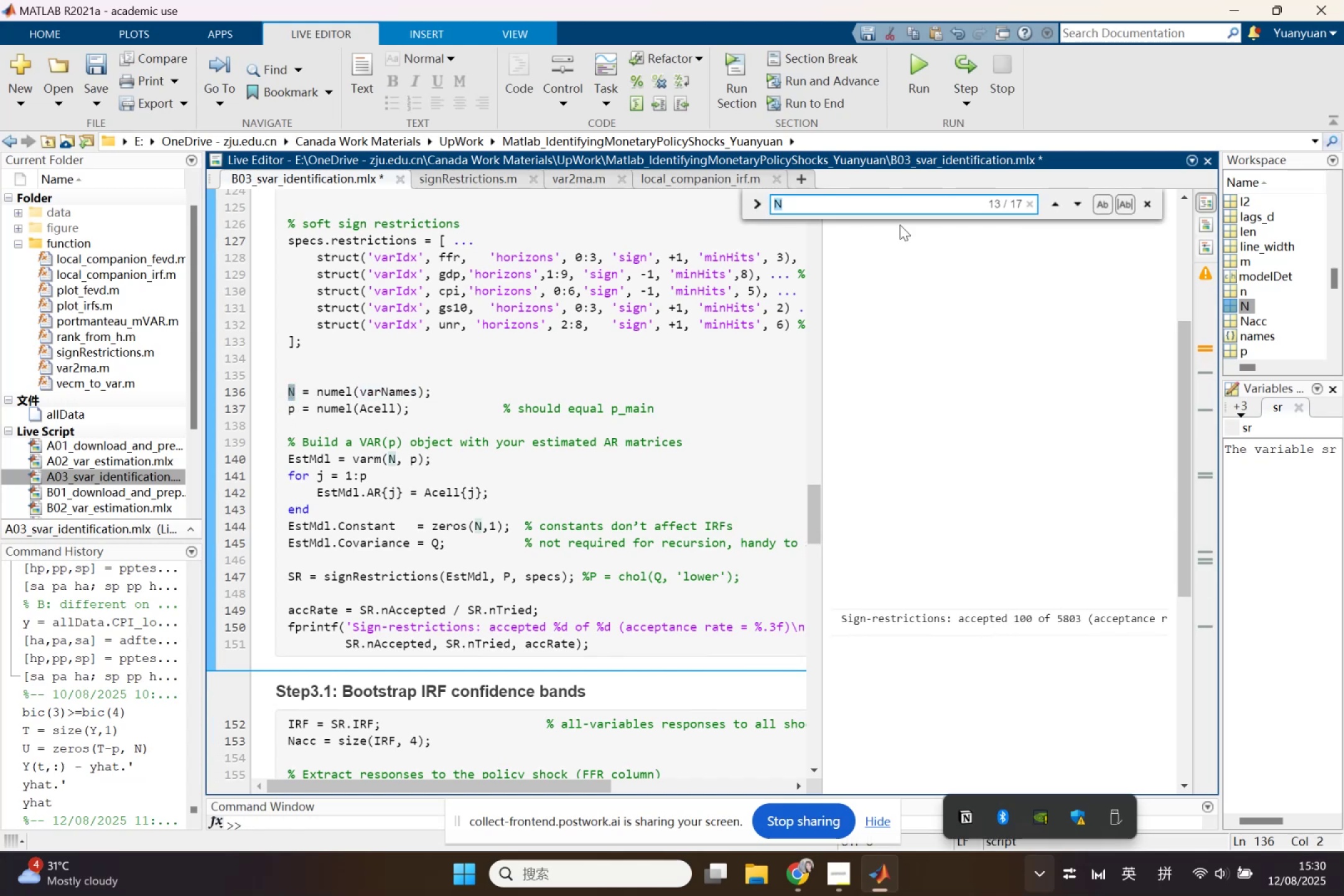 
mouse_move([1062, 194])
 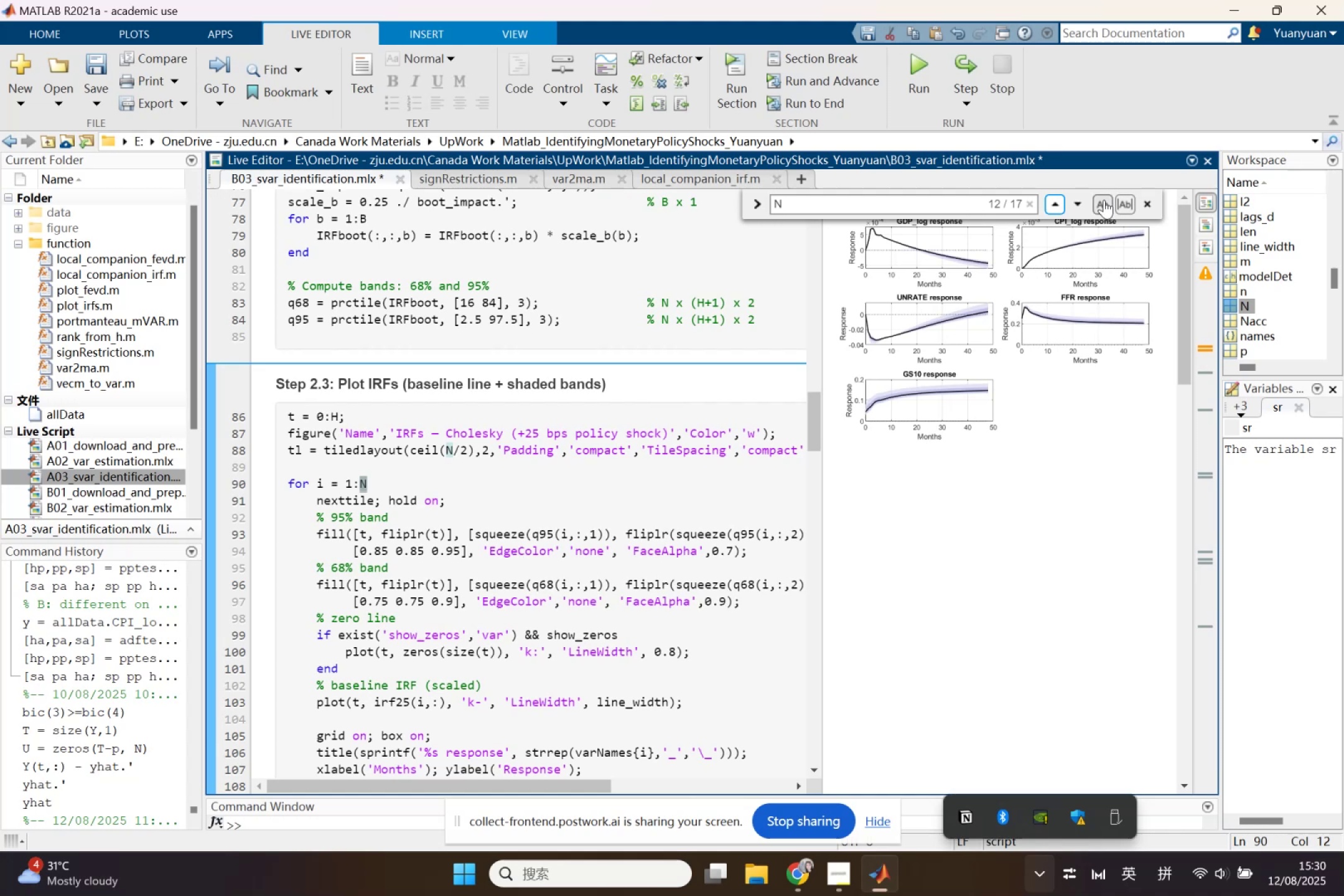 
left_click([1104, 198])
 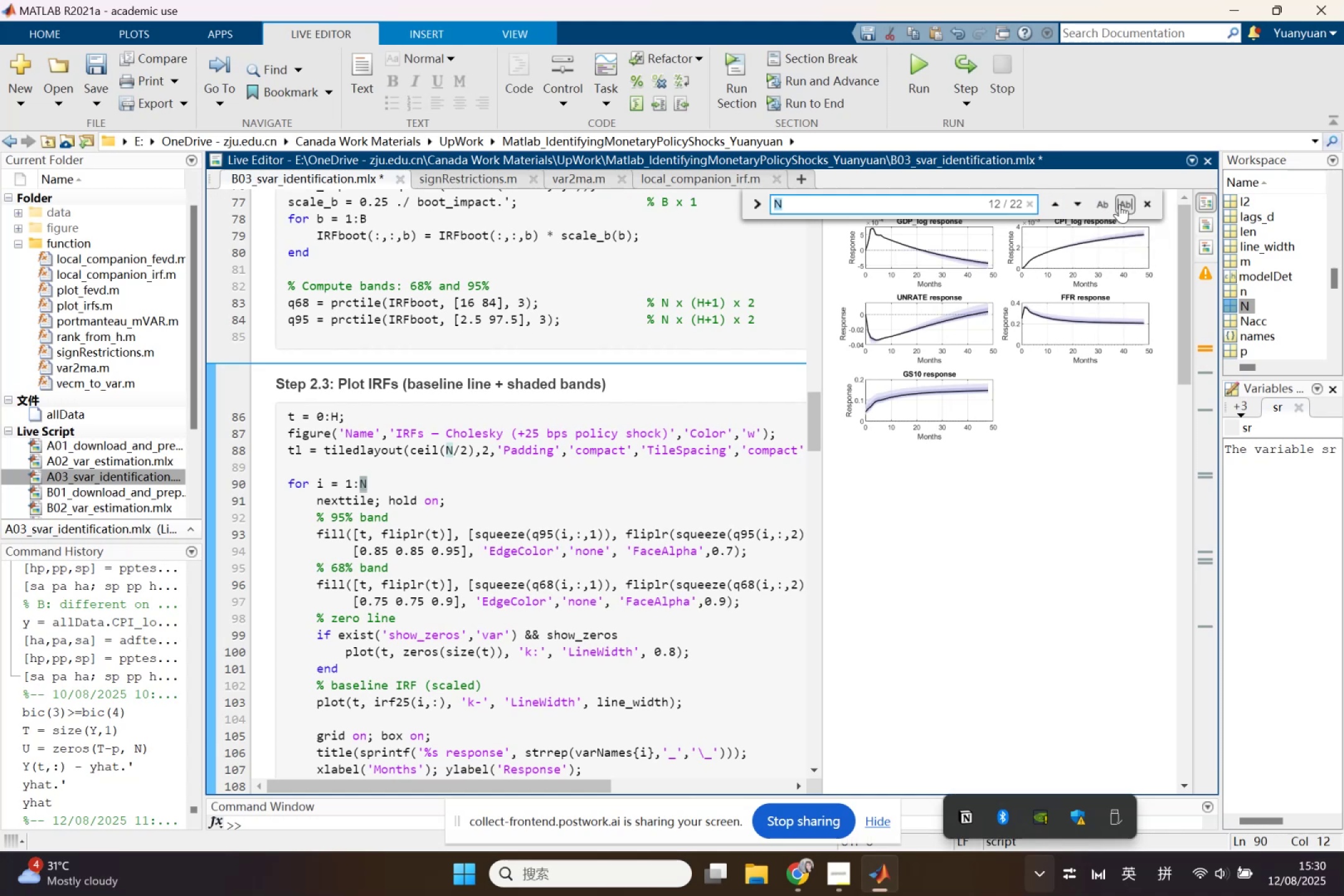 
left_click([1113, 204])
 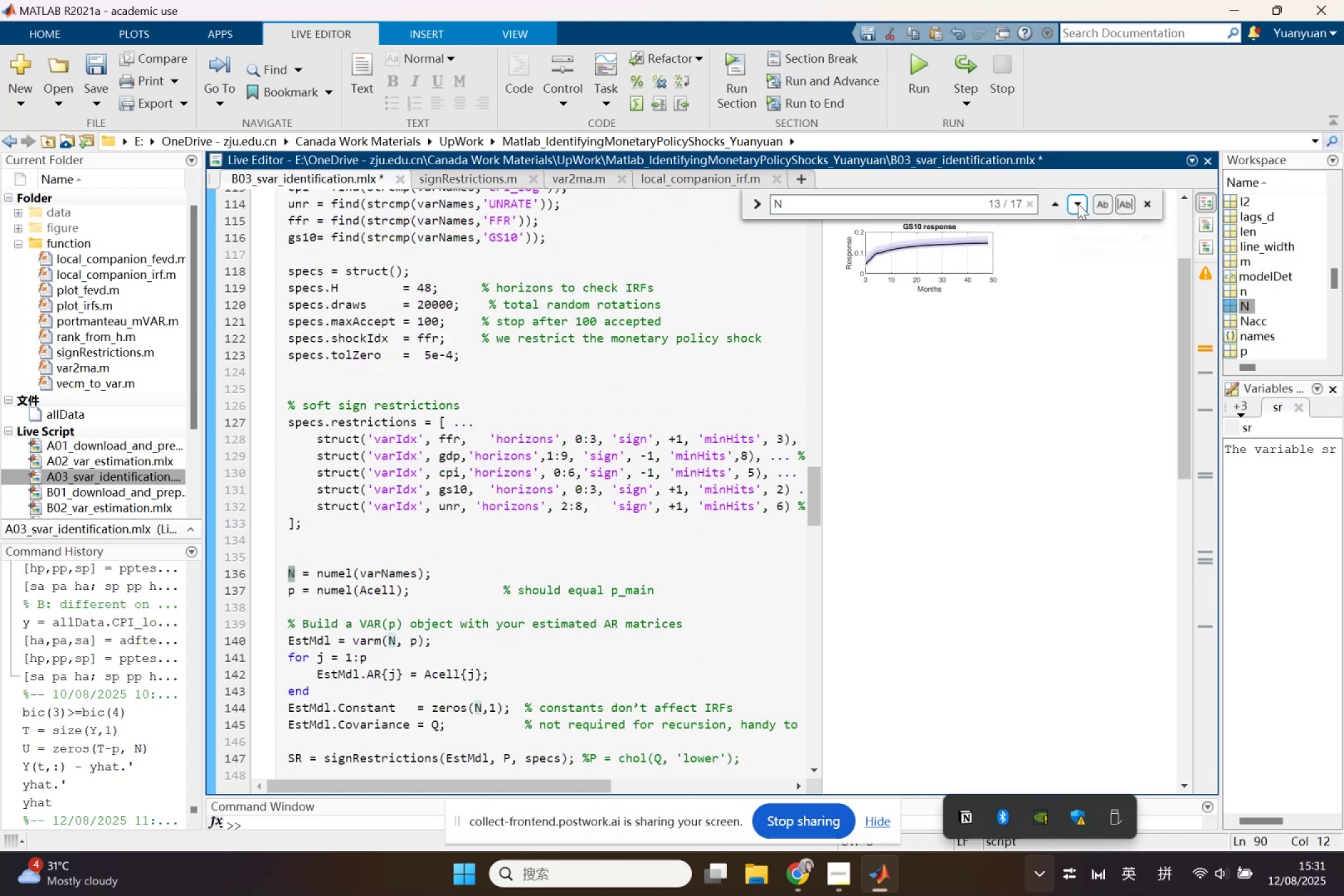 
left_click([1078, 203])
 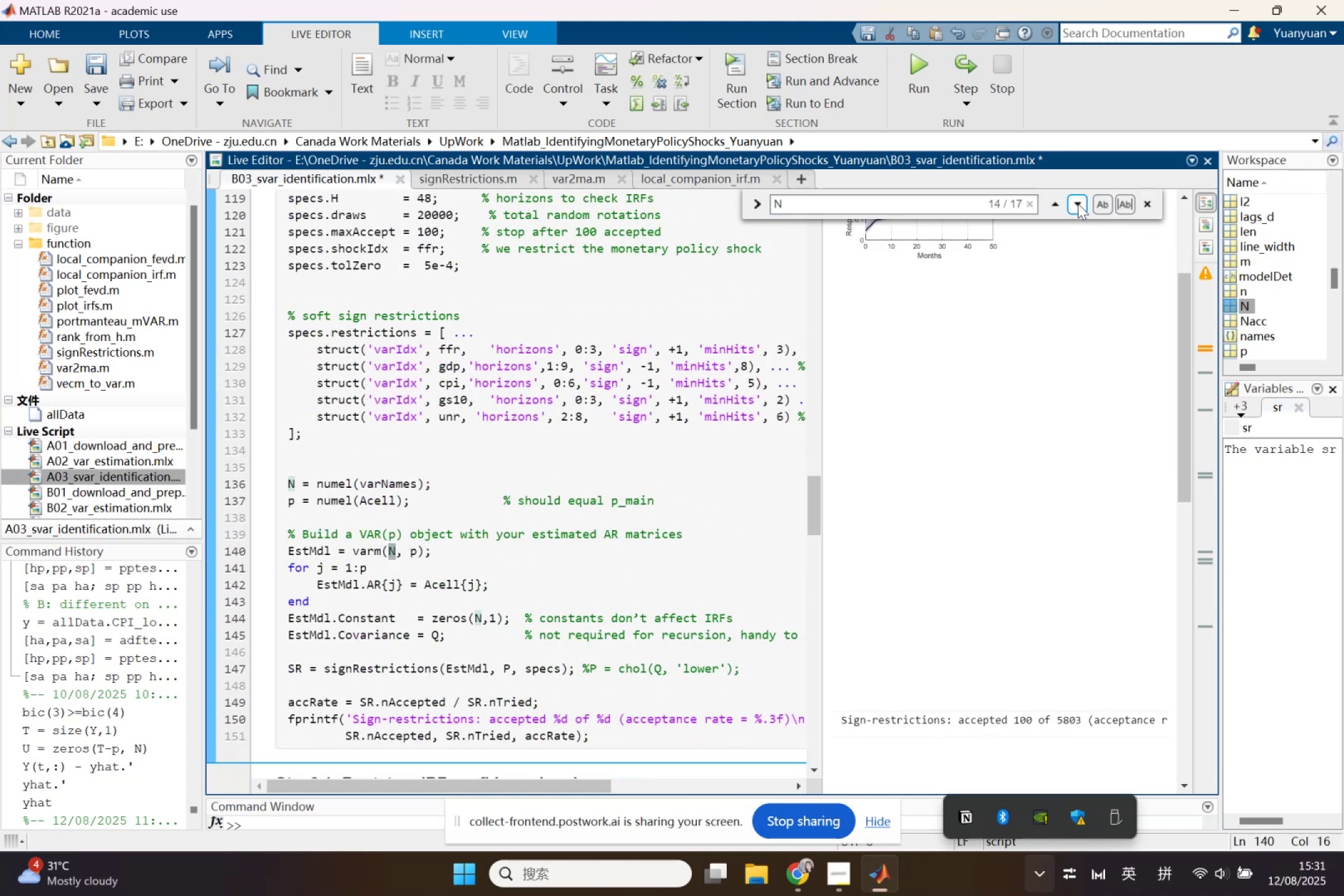 
left_click([1078, 203])
 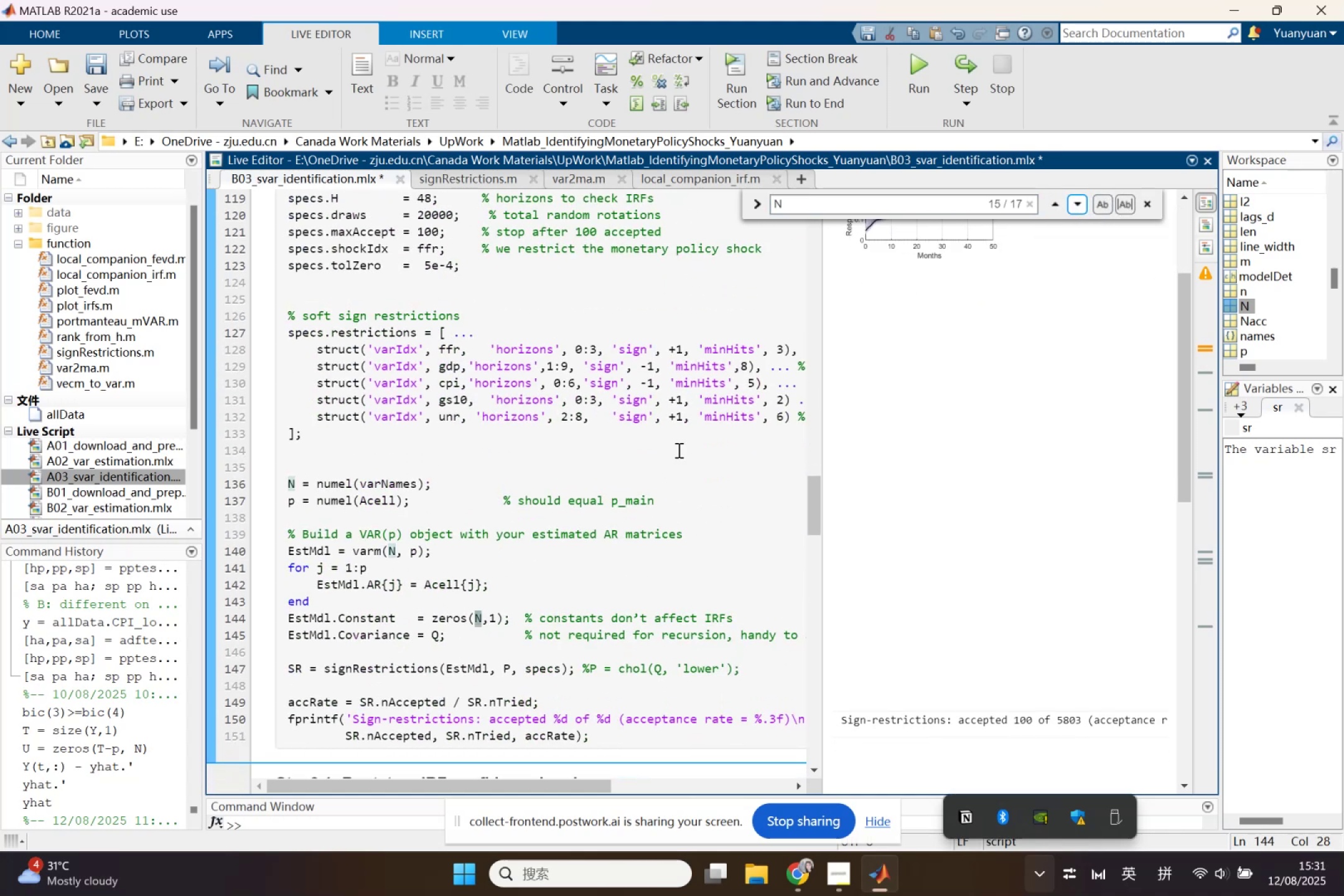 
left_click([663, 569])
 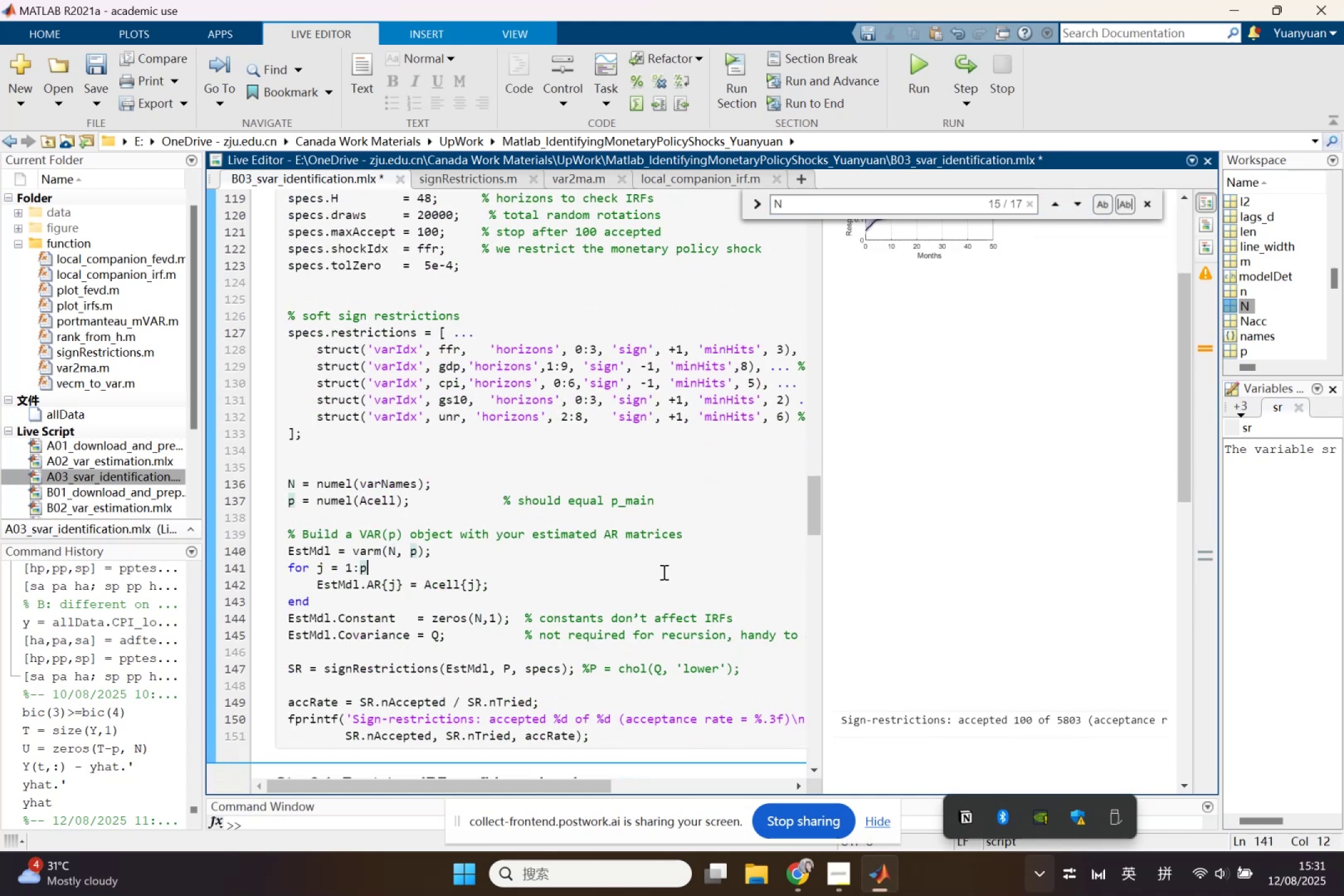 
scroll: coordinate [657, 579], scroll_direction: up, amount: 20.0
 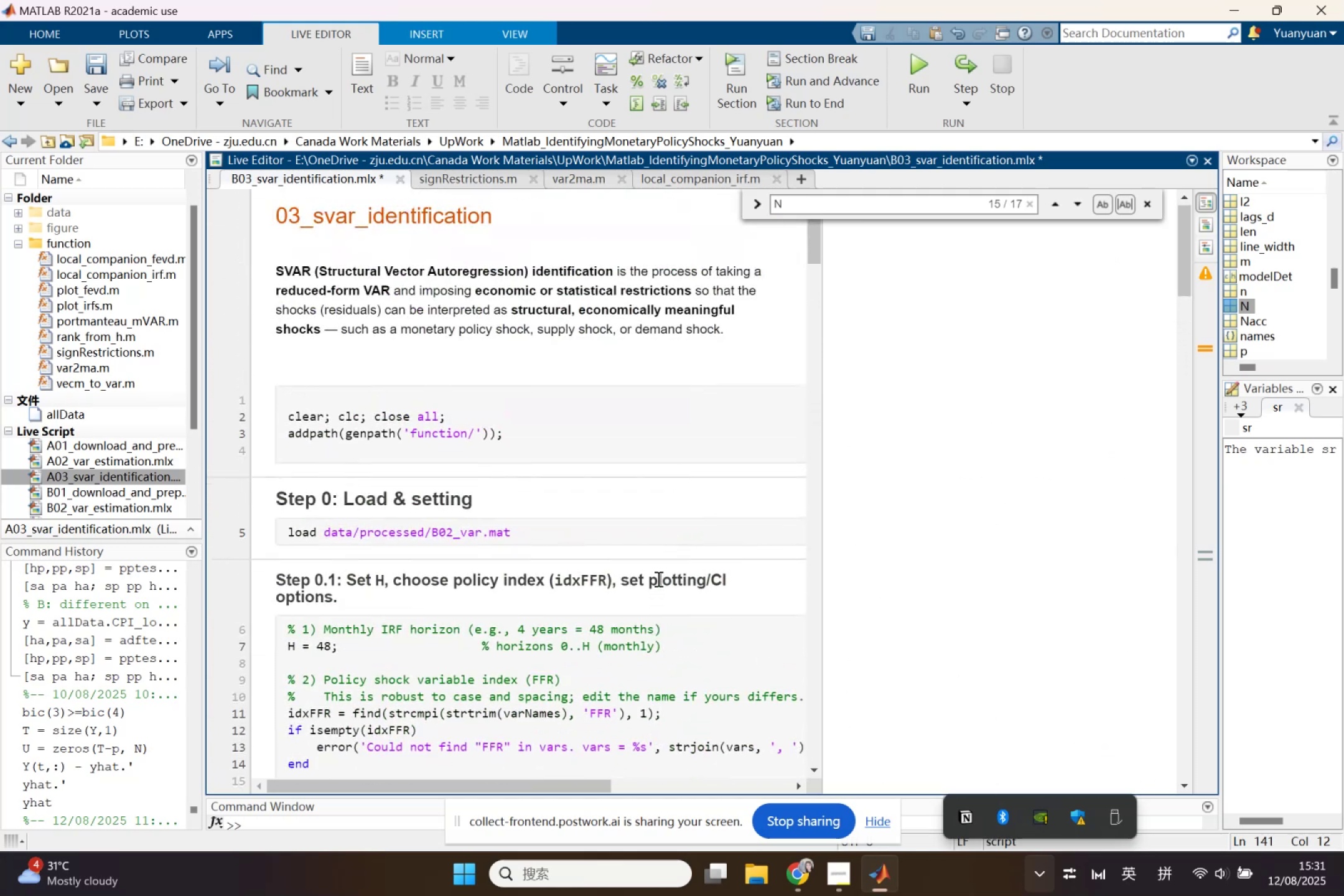 
scroll: coordinate [655, 578], scroll_direction: down, amount: 17.0
 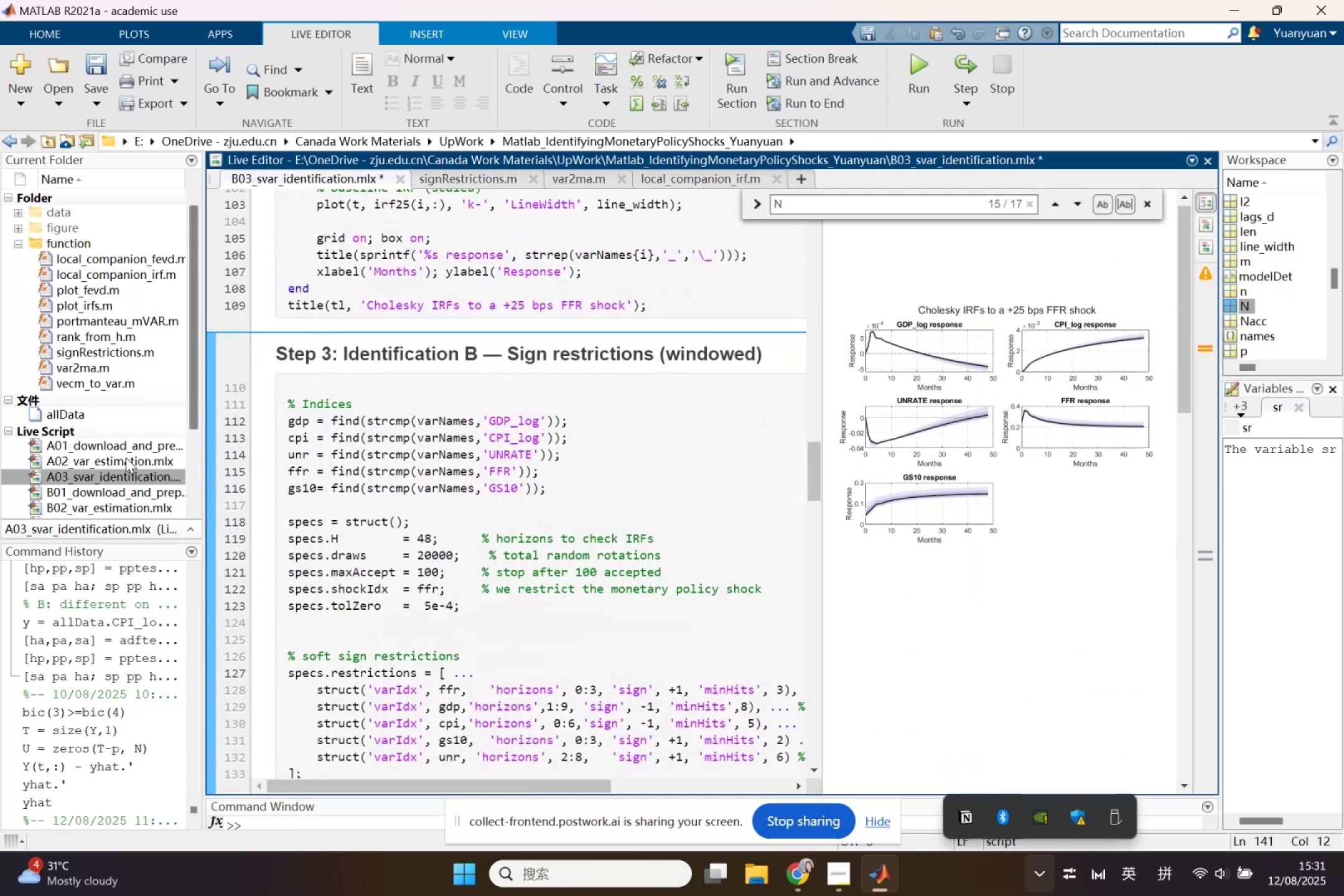 
double_click([125, 477])
 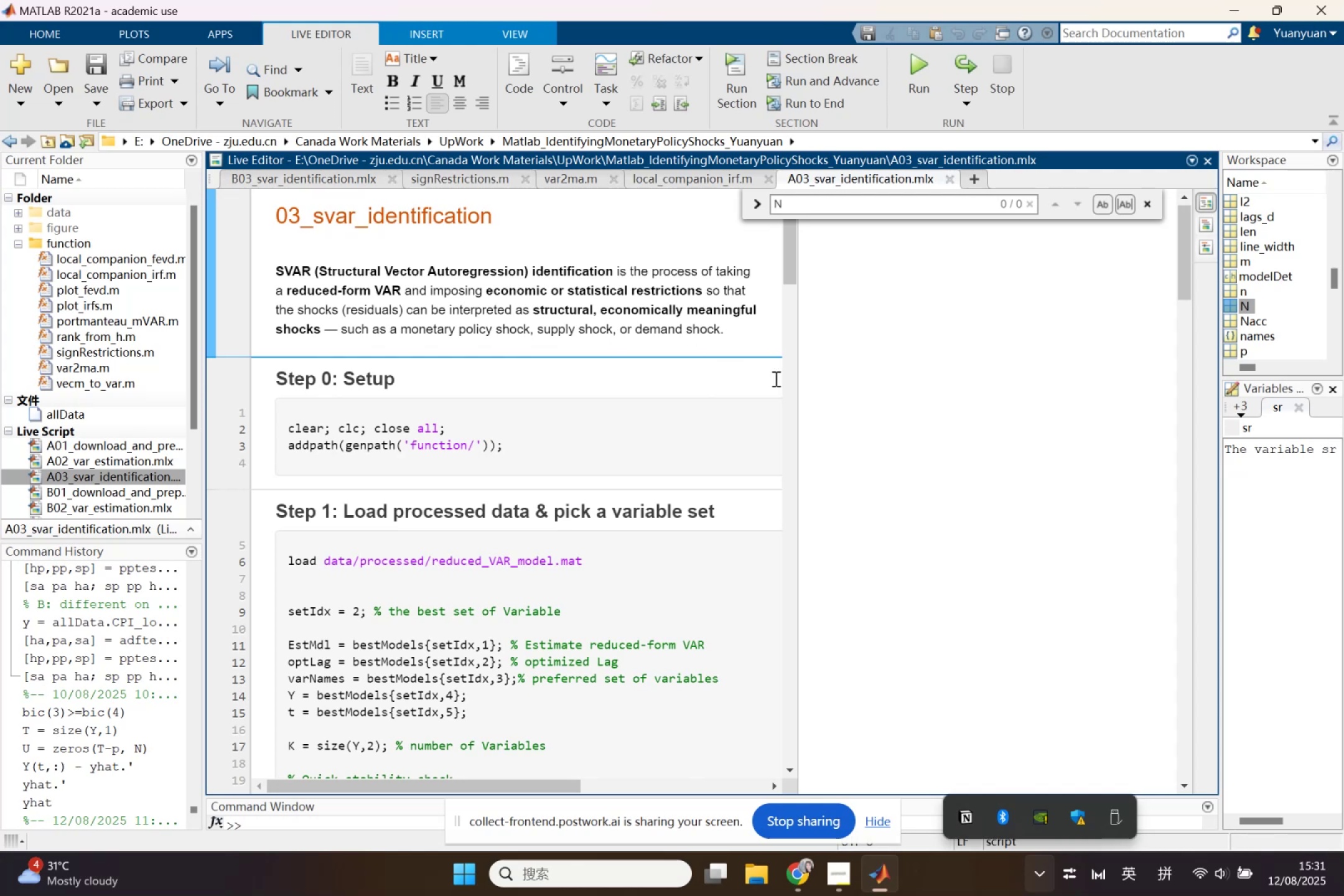 
left_click_drag(start_coordinate=[799, 388], to_coordinate=[1182, 429])
 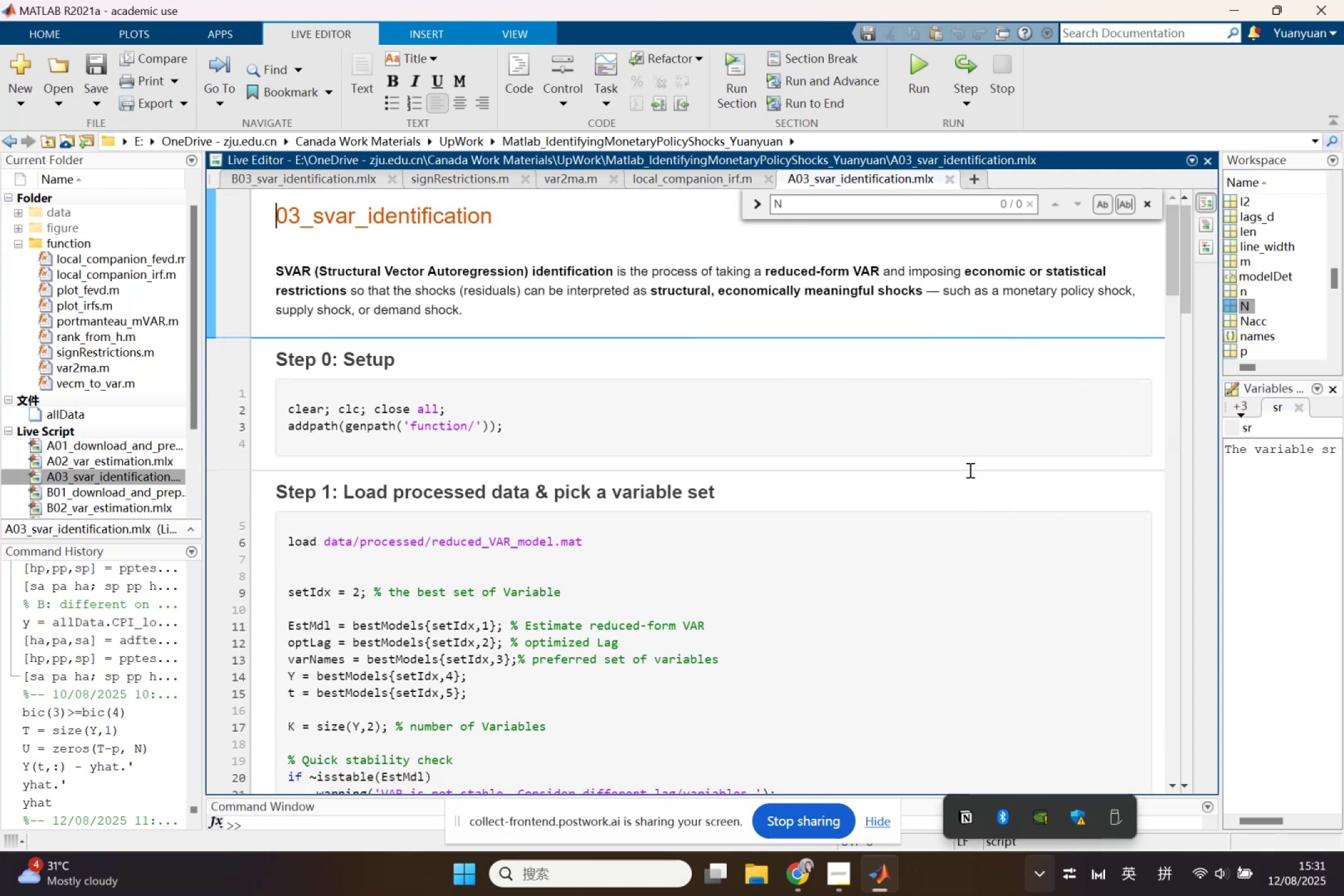 
scroll: coordinate [682, 632], scroll_direction: down, amount: 22.0
 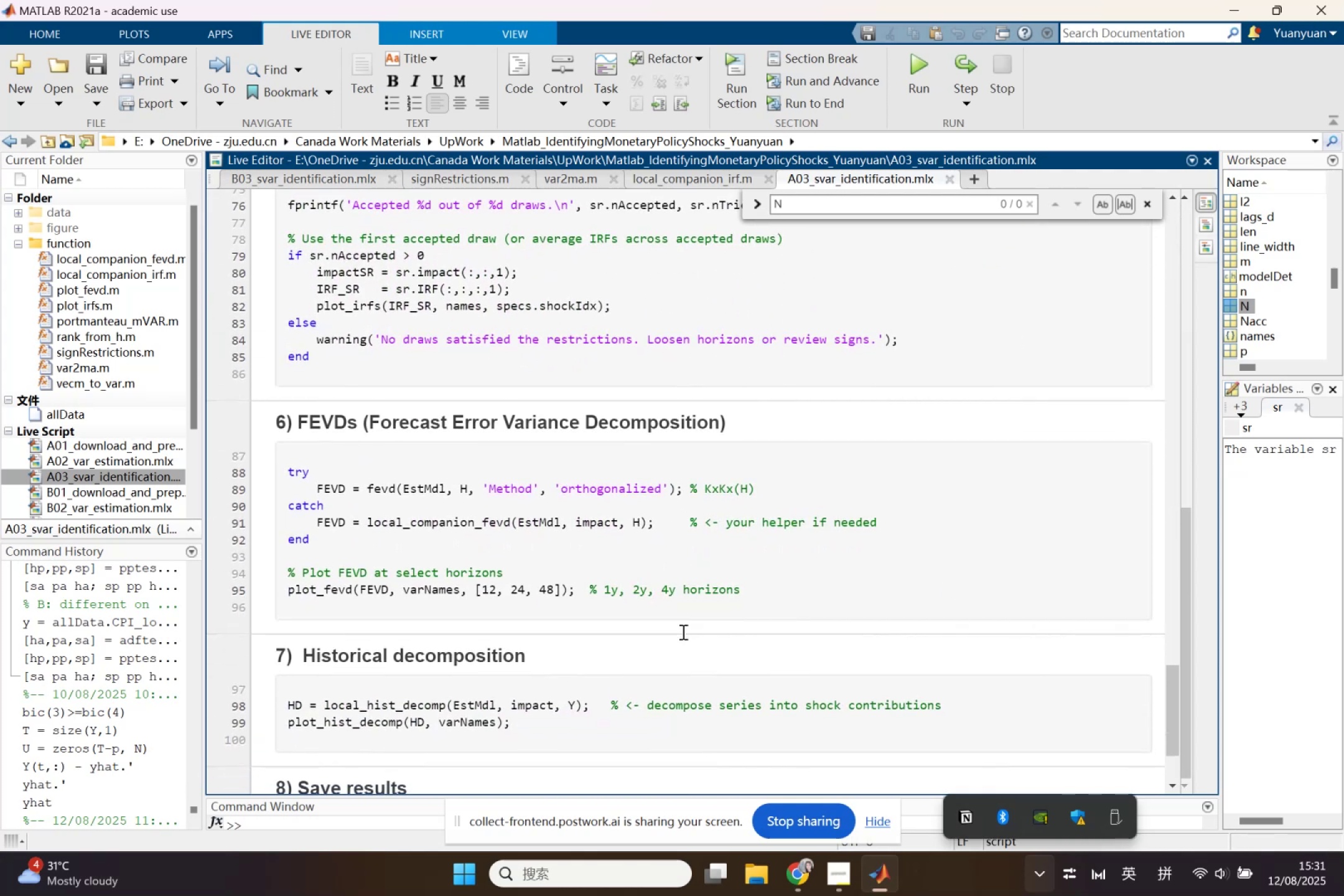 
scroll: coordinate [682, 632], scroll_direction: up, amount: 2.0
 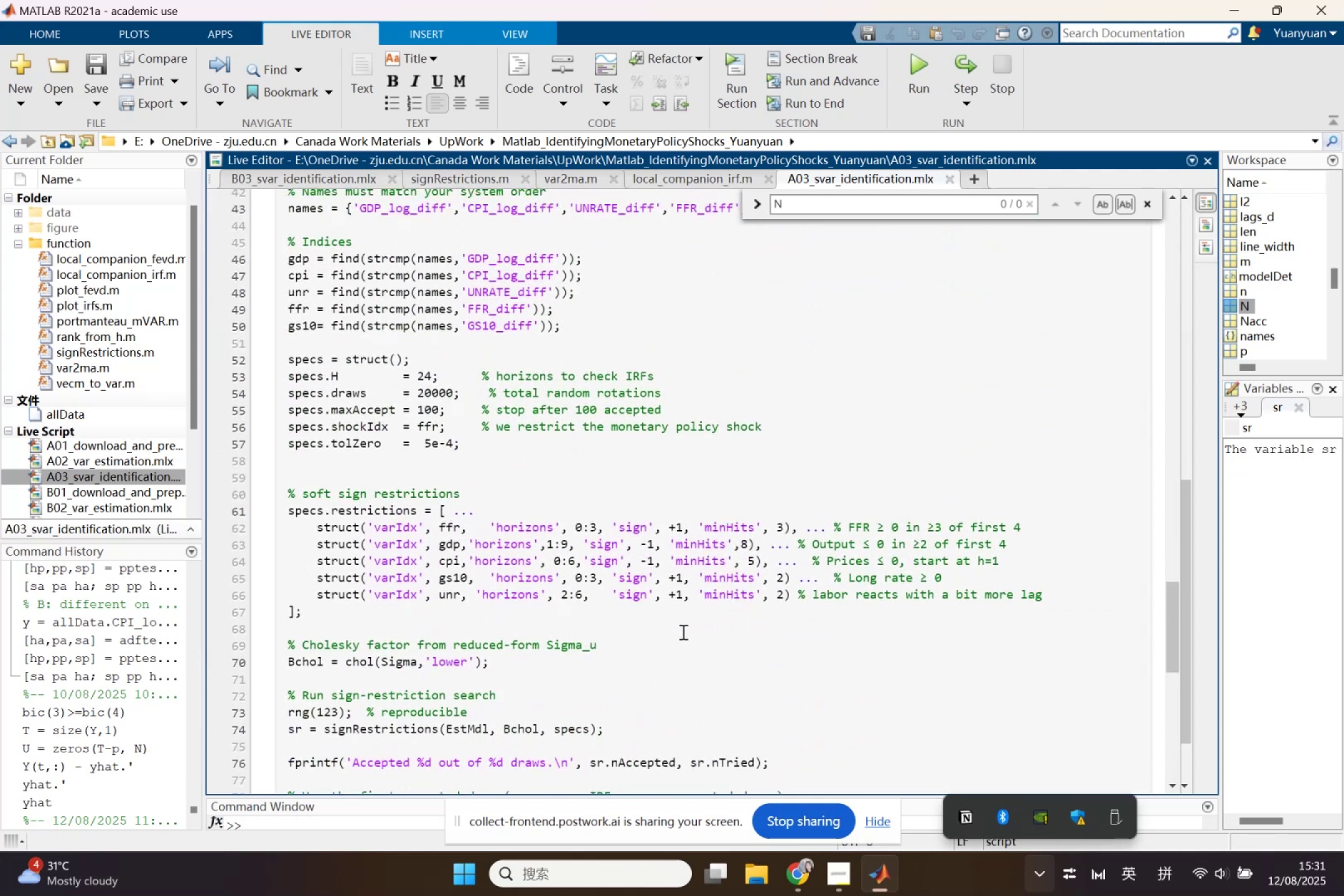 
scroll: coordinate [682, 632], scroll_direction: down, amount: 2.0
 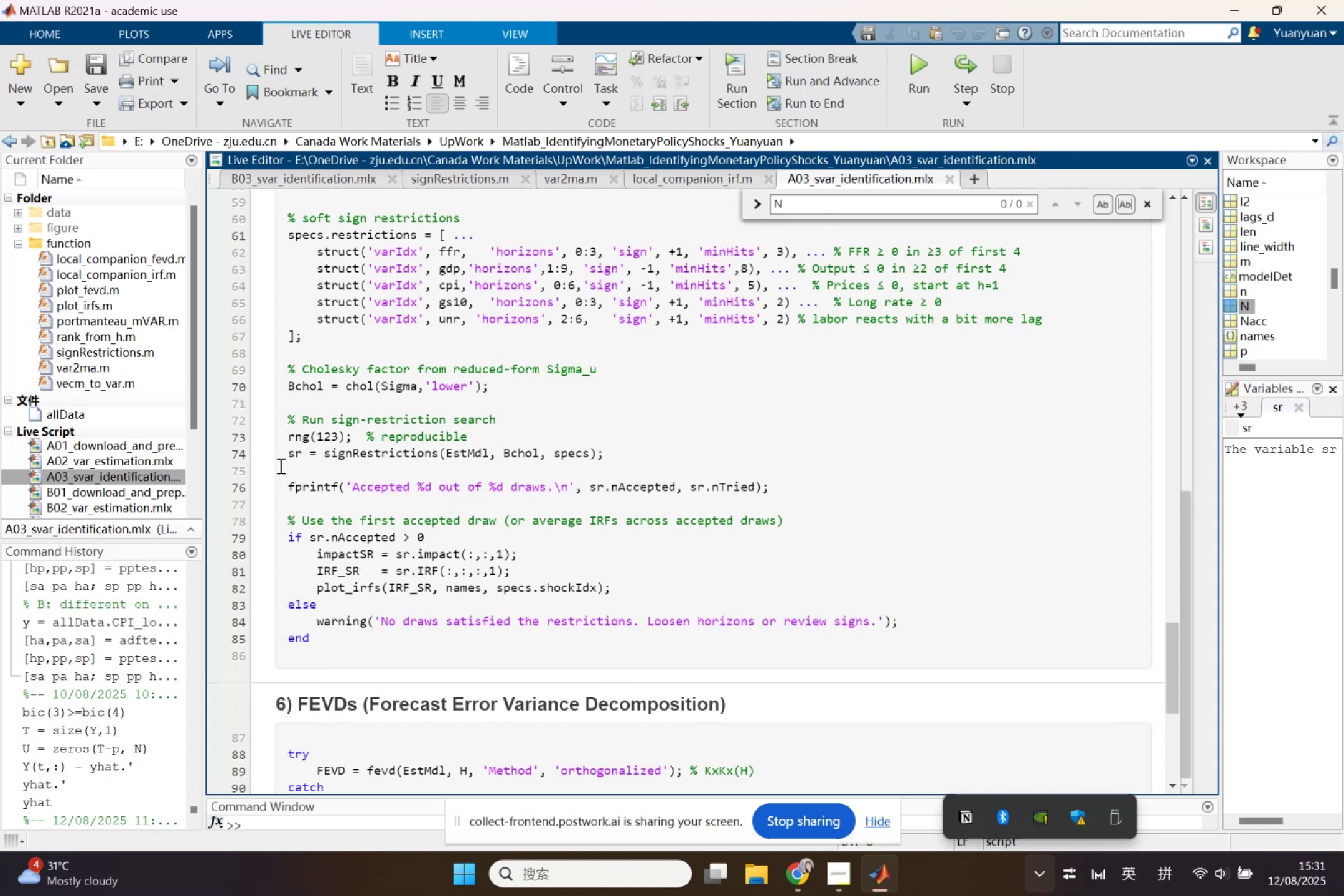 
left_click_drag(start_coordinate=[288, 415], to_coordinate=[404, 644])
 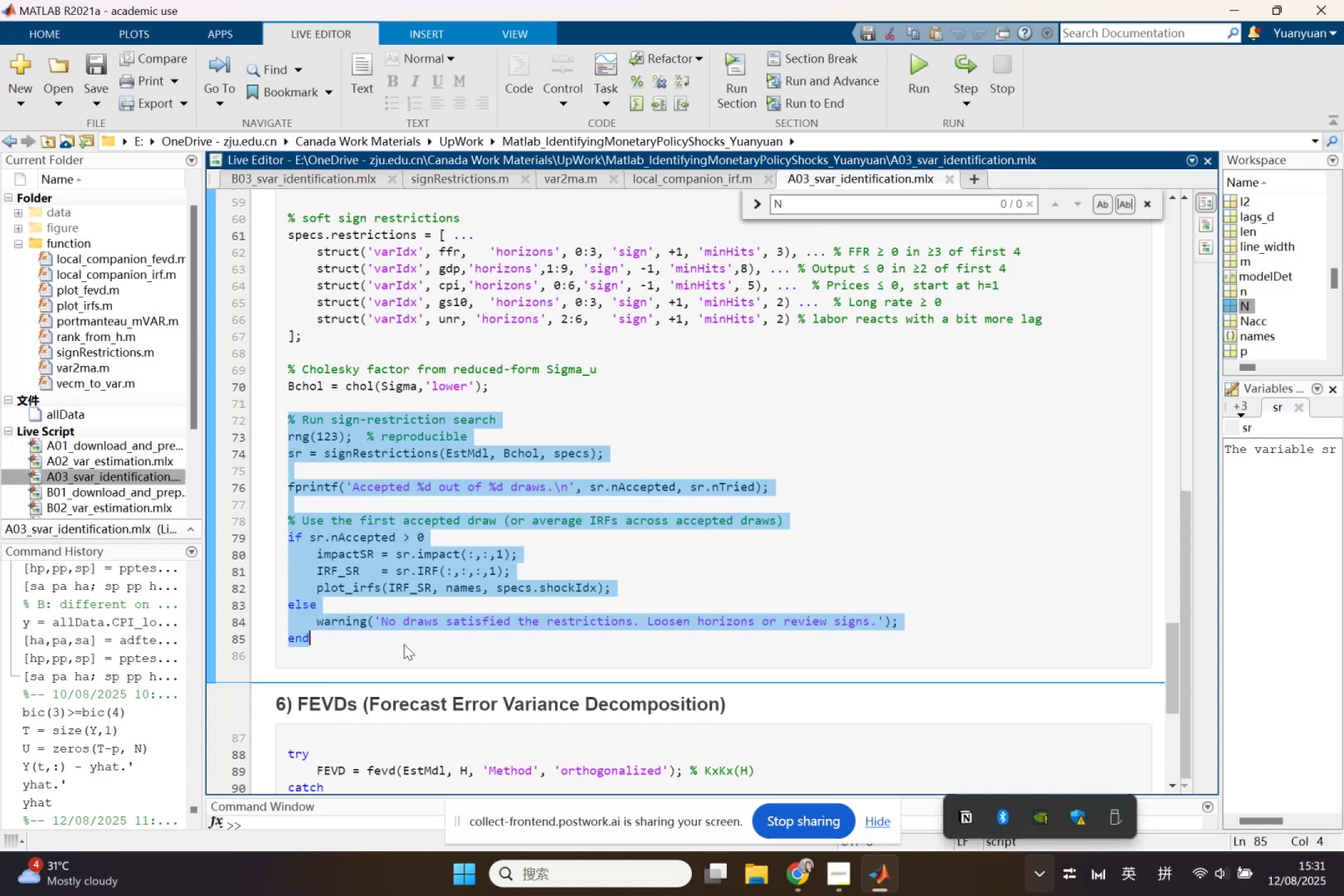 
key(Control+C)
 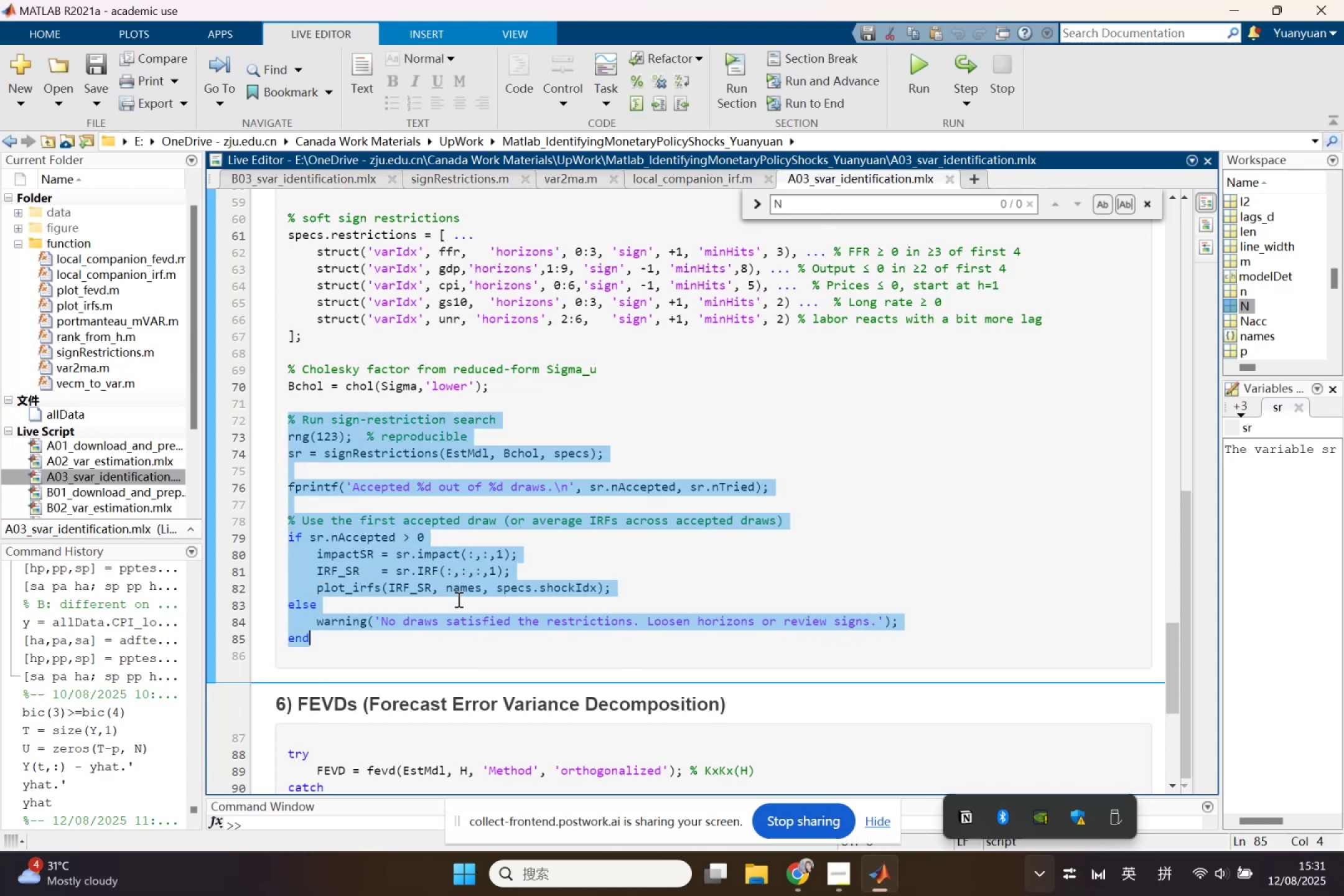 
scroll: coordinate [457, 608], scroll_direction: down, amount: 1.0
 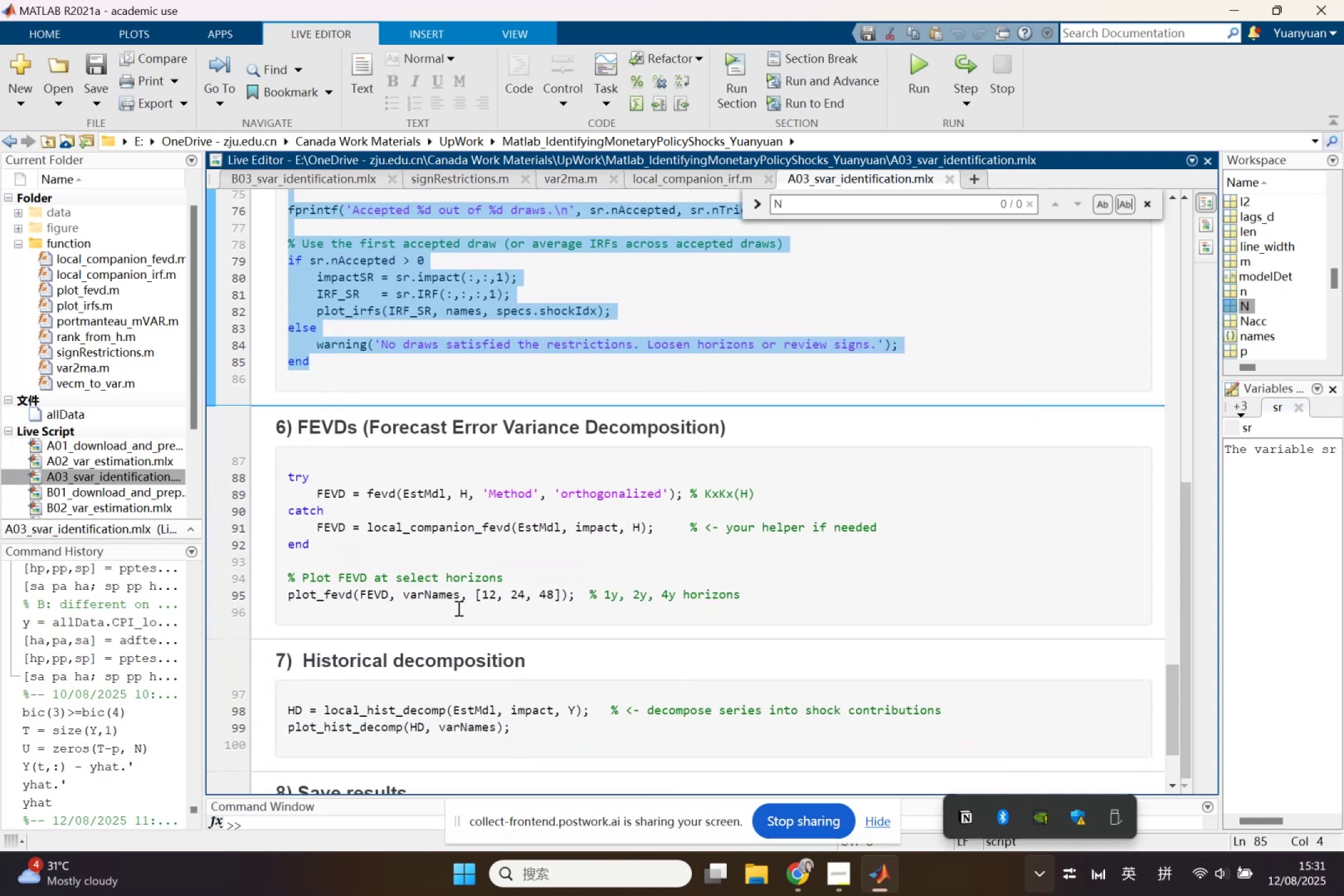 
scroll: coordinate [457, 608], scroll_direction: up, amount: 2.0
 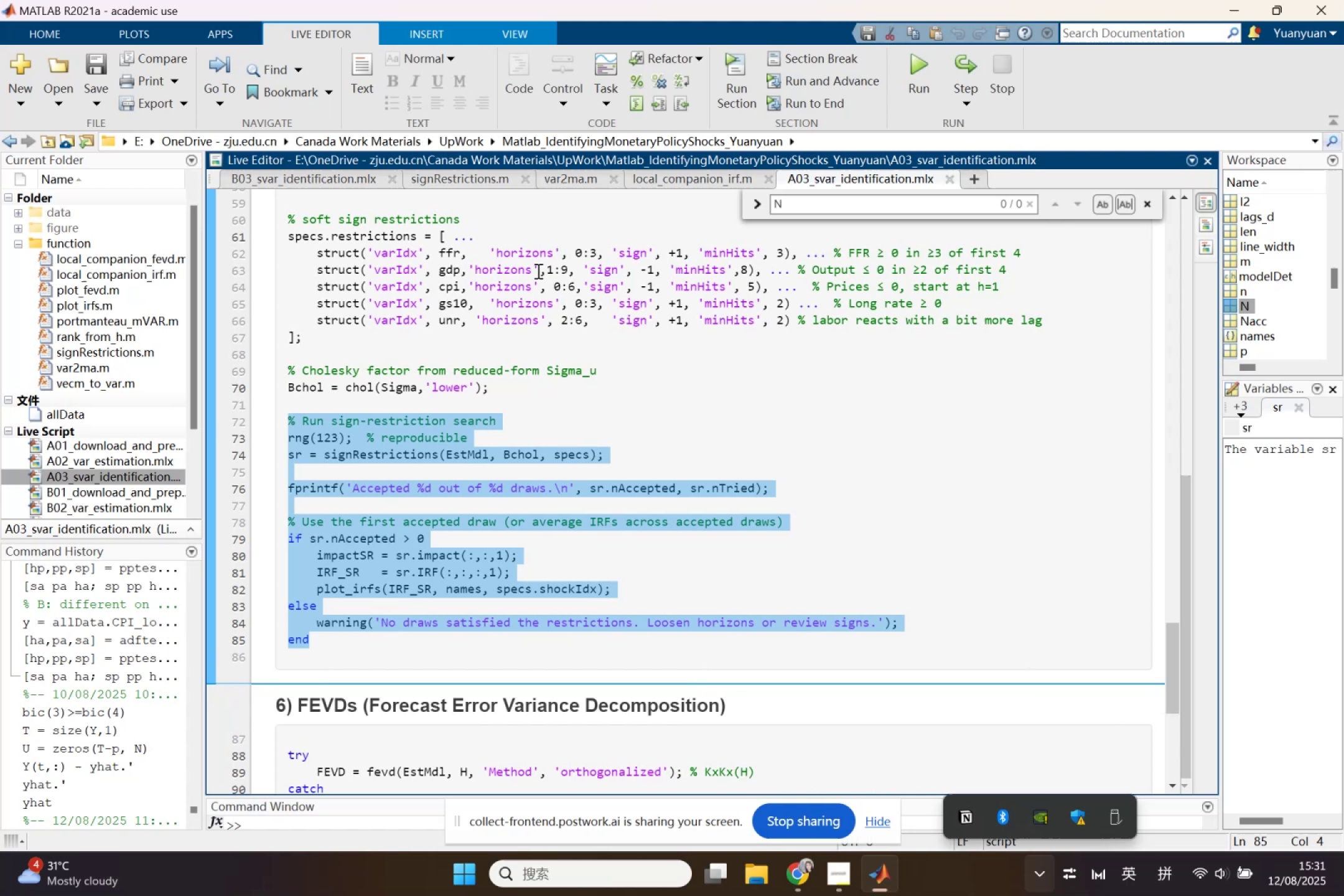 
left_click([327, 179])
 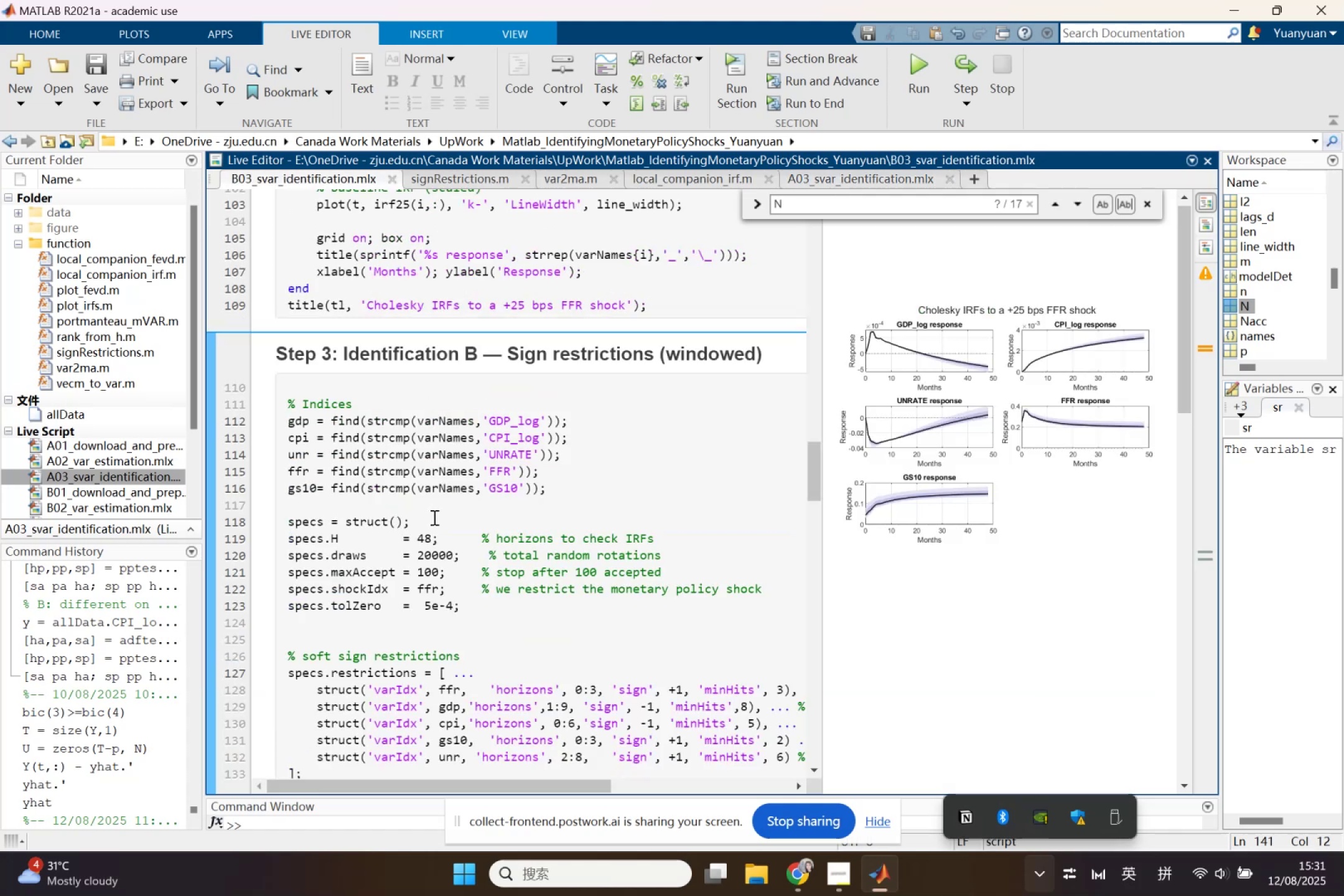 
scroll: coordinate [433, 517], scroll_direction: down, amount: 3.0
 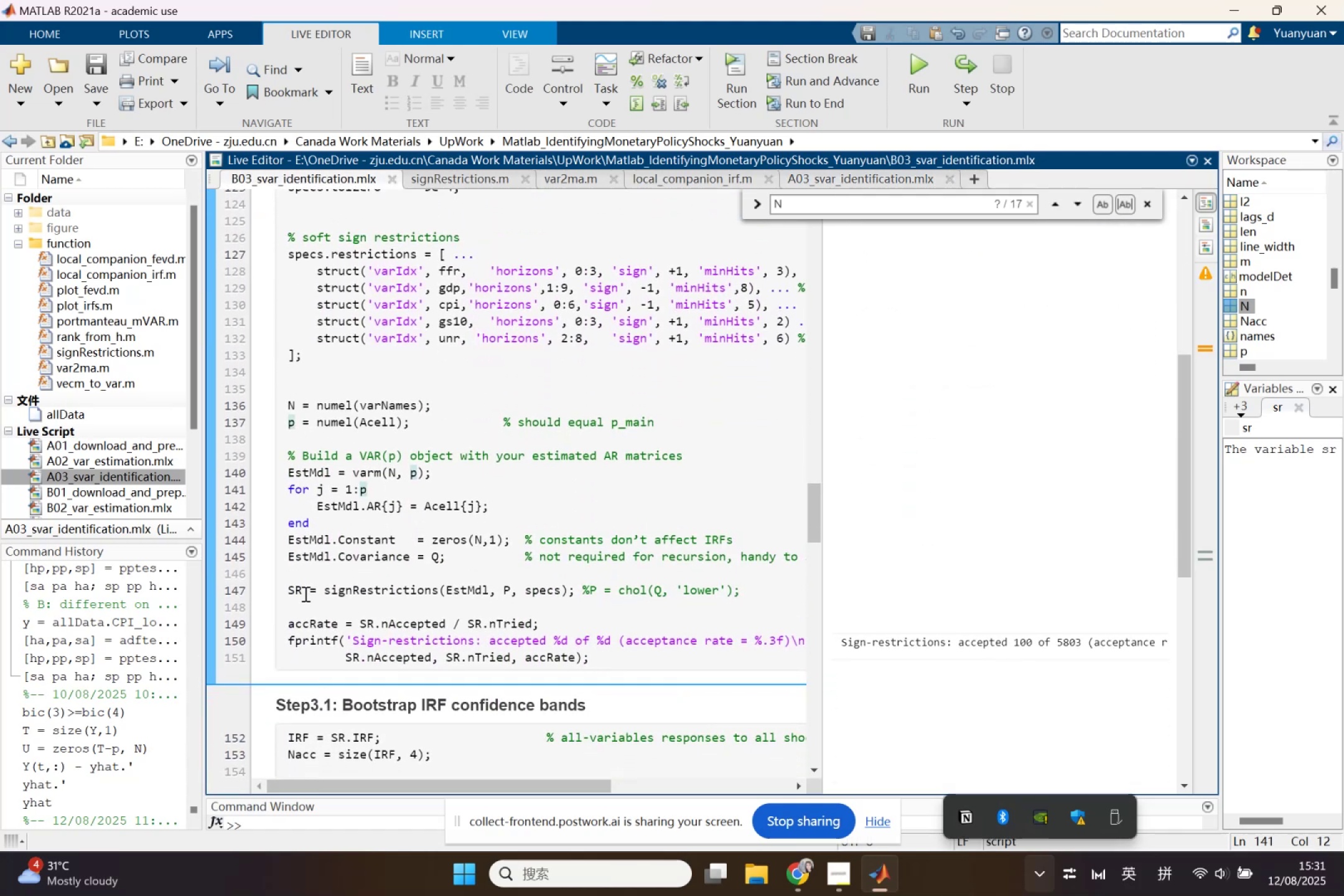 
left_click_drag(start_coordinate=[290, 589], to_coordinate=[618, 666])
 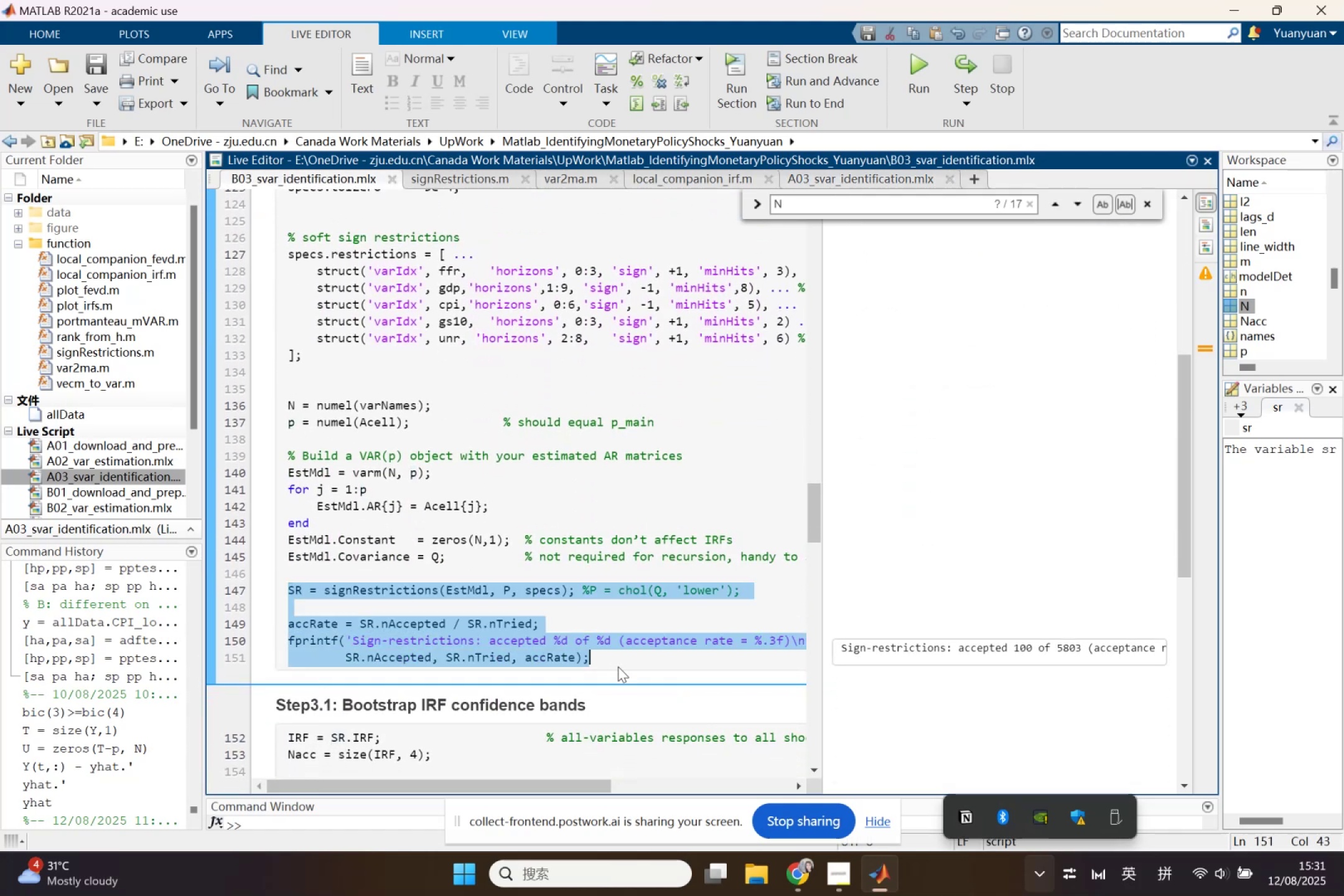 
key(Control+V)
 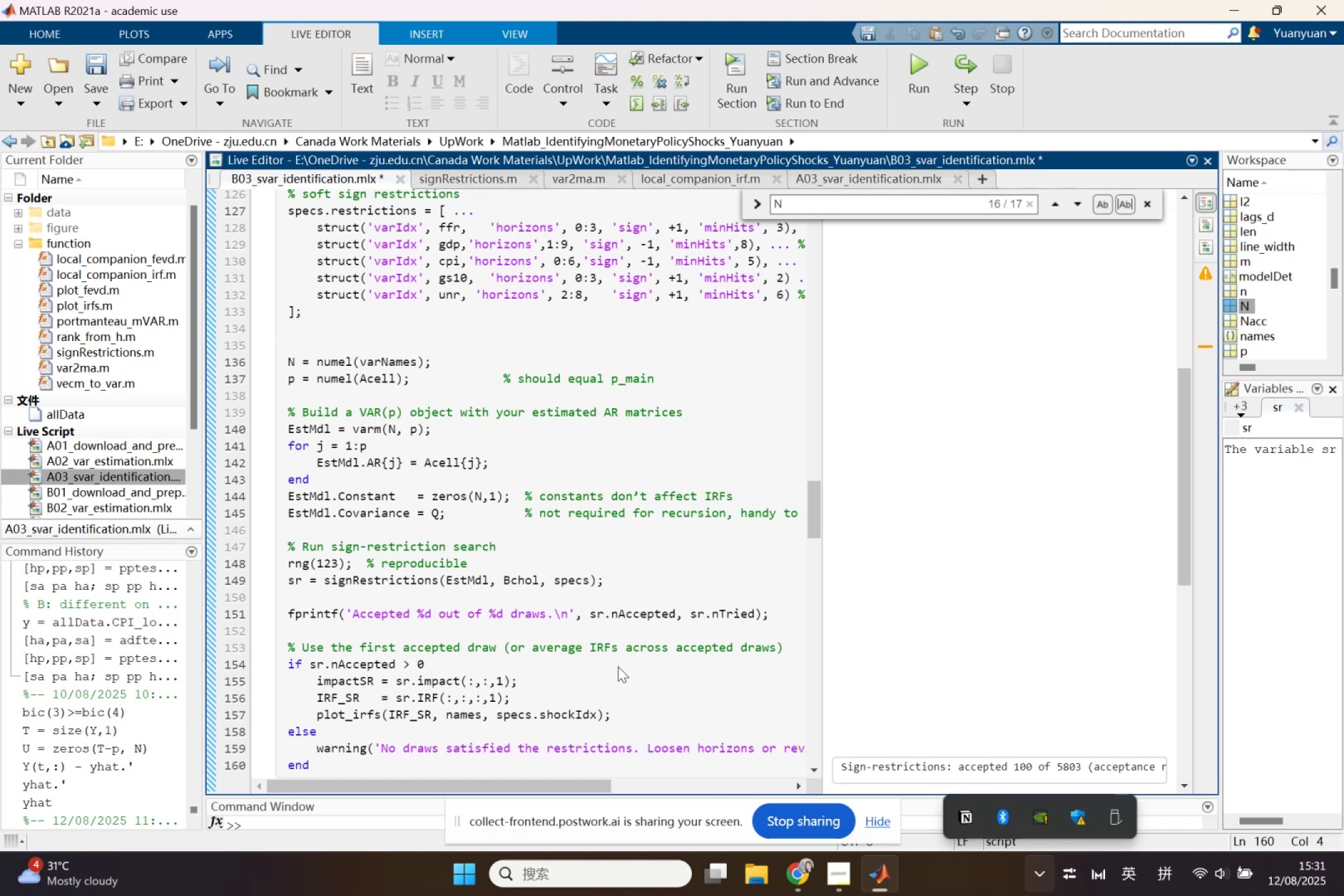 
scroll: coordinate [560, 666], scroll_direction: down, amount: 1.0
 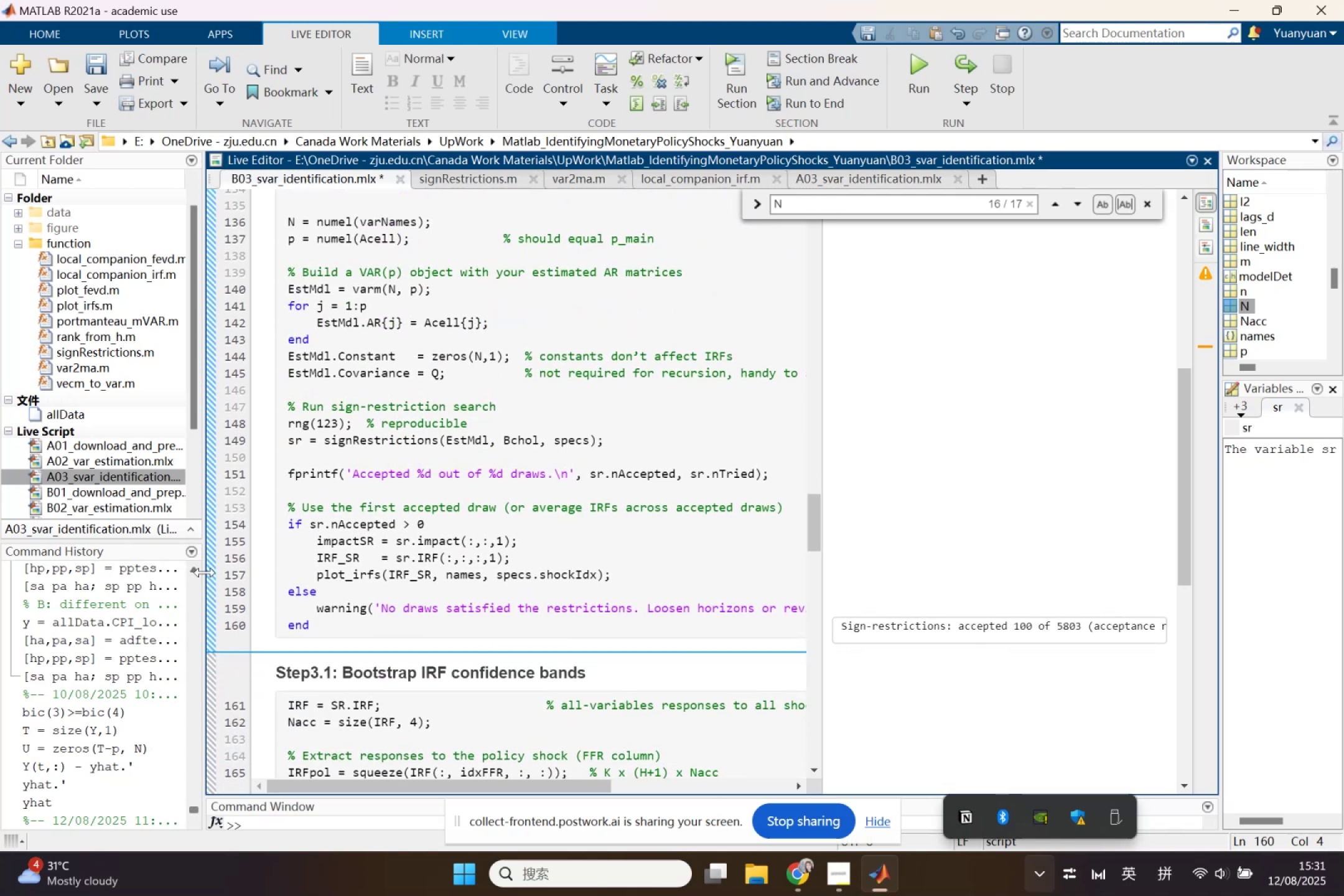 
left_click([207, 578])
 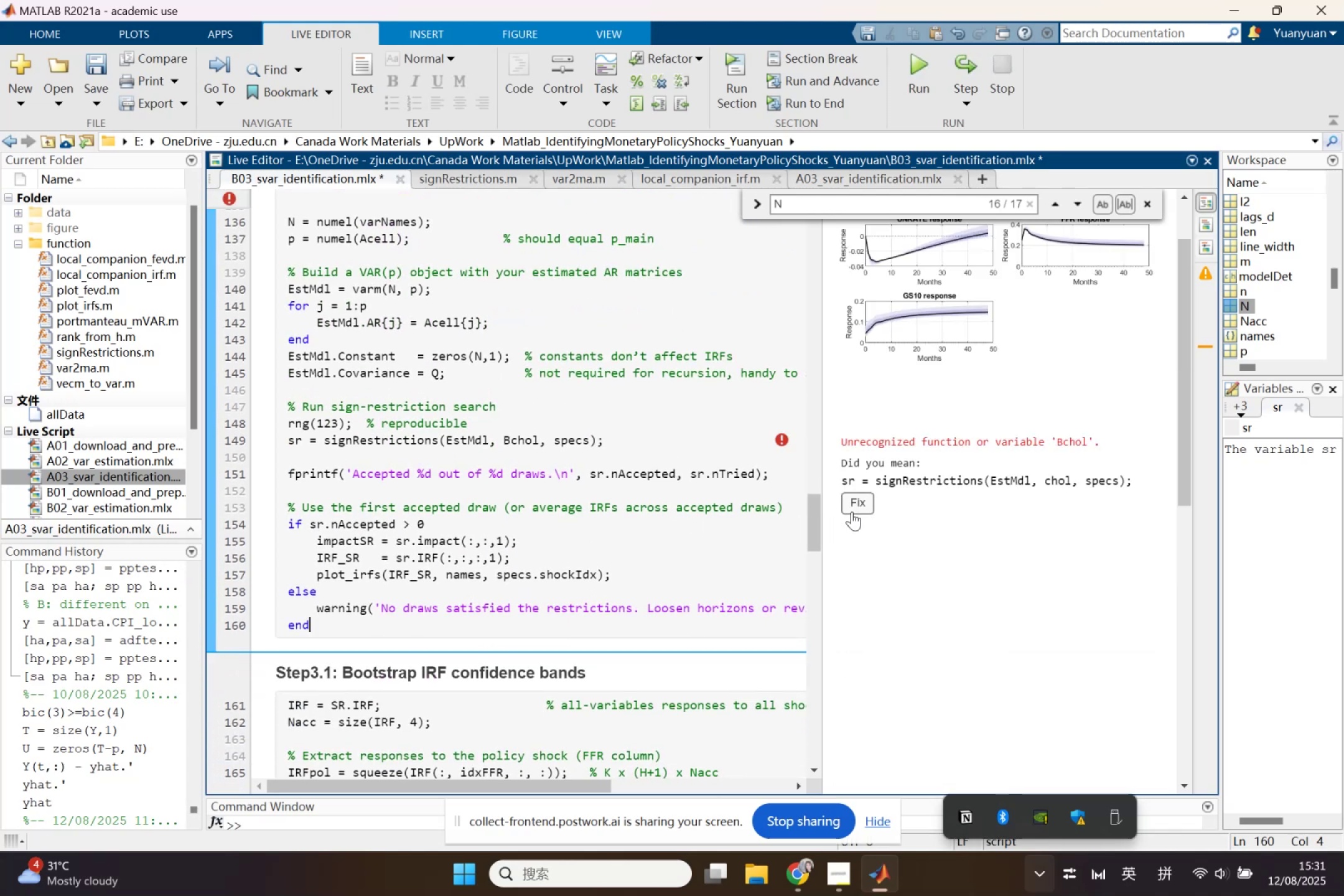 
wait(6.01)
 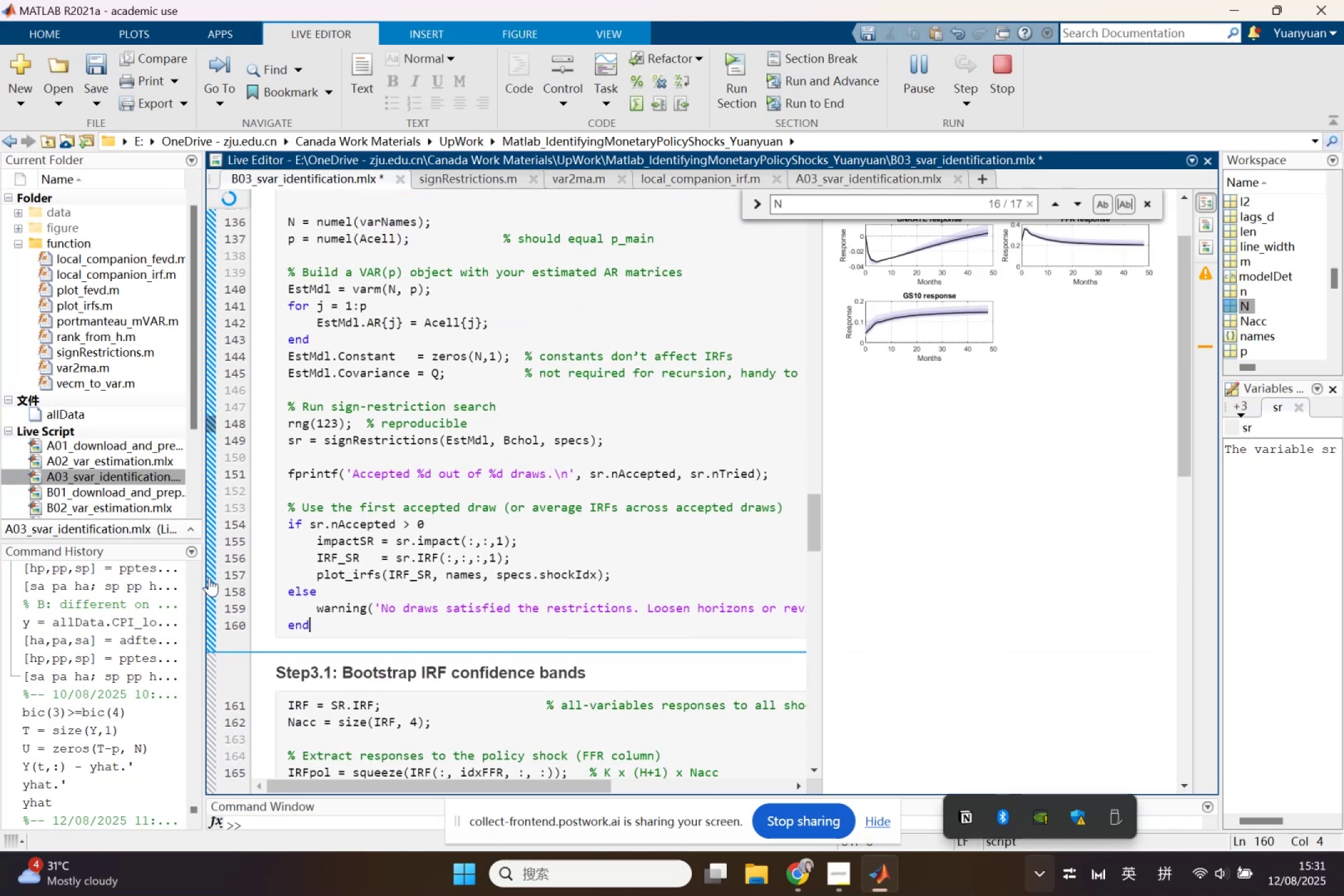 
double_click([526, 438])
 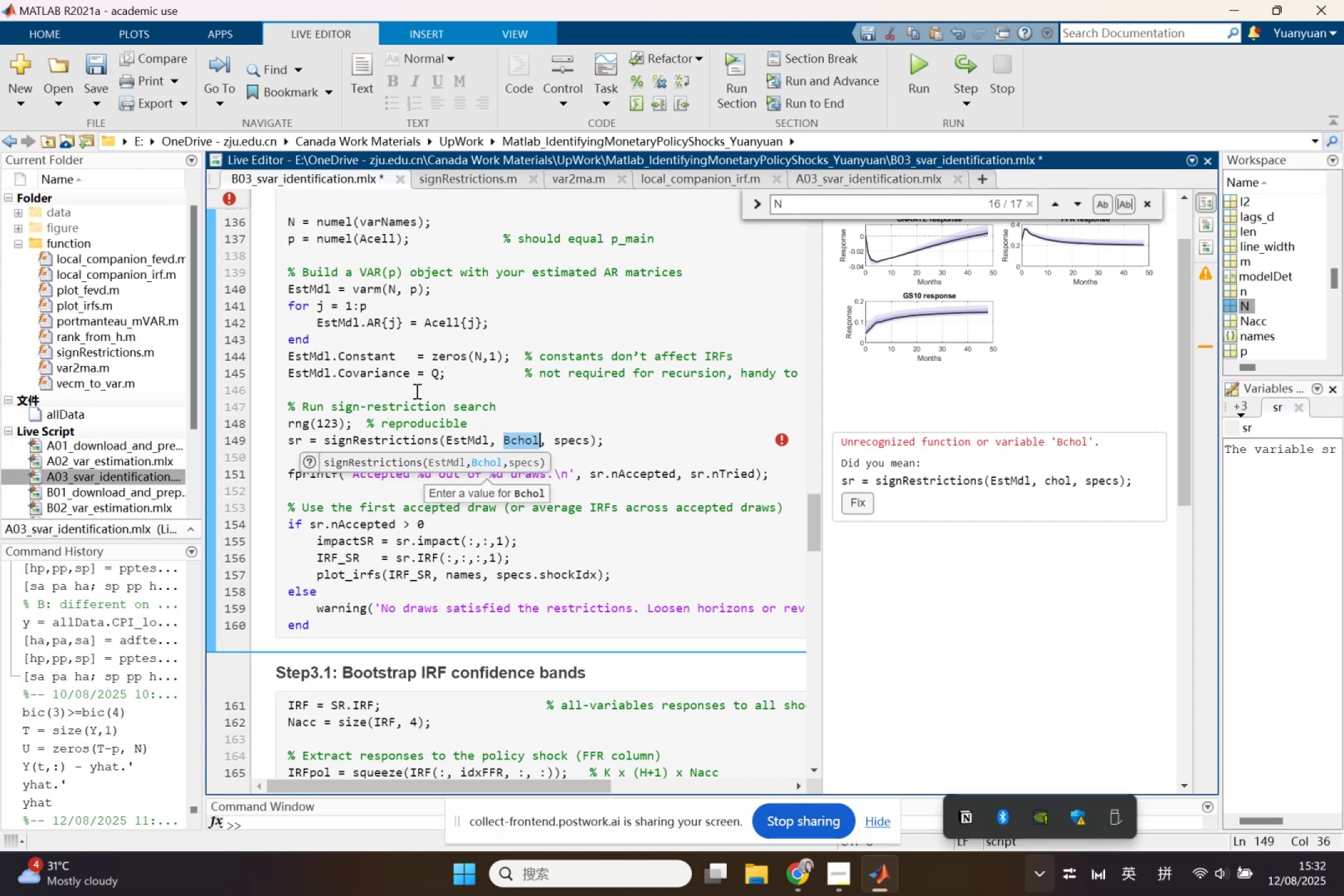 
left_click([416, 391])
 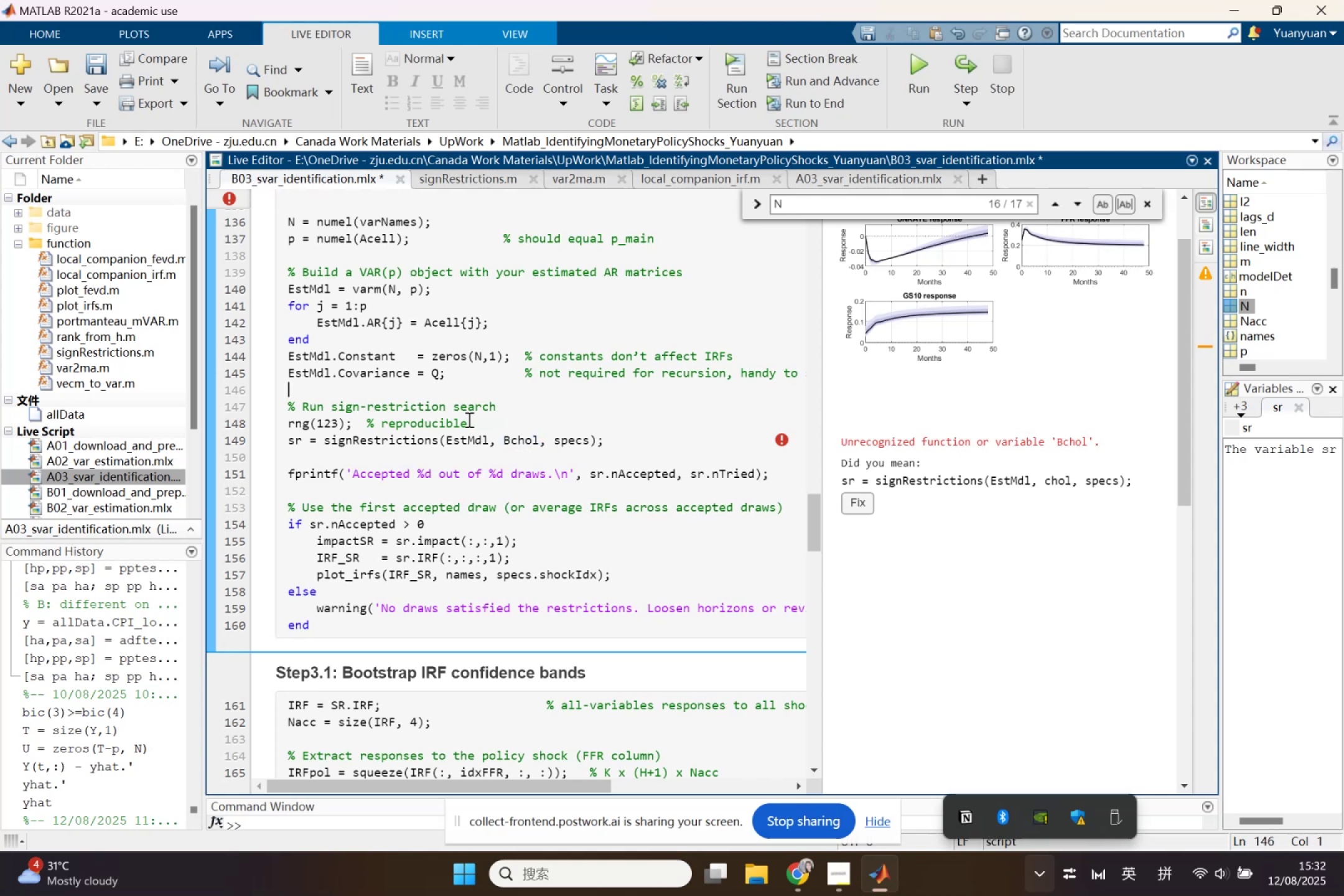 
key(Control+Z)
 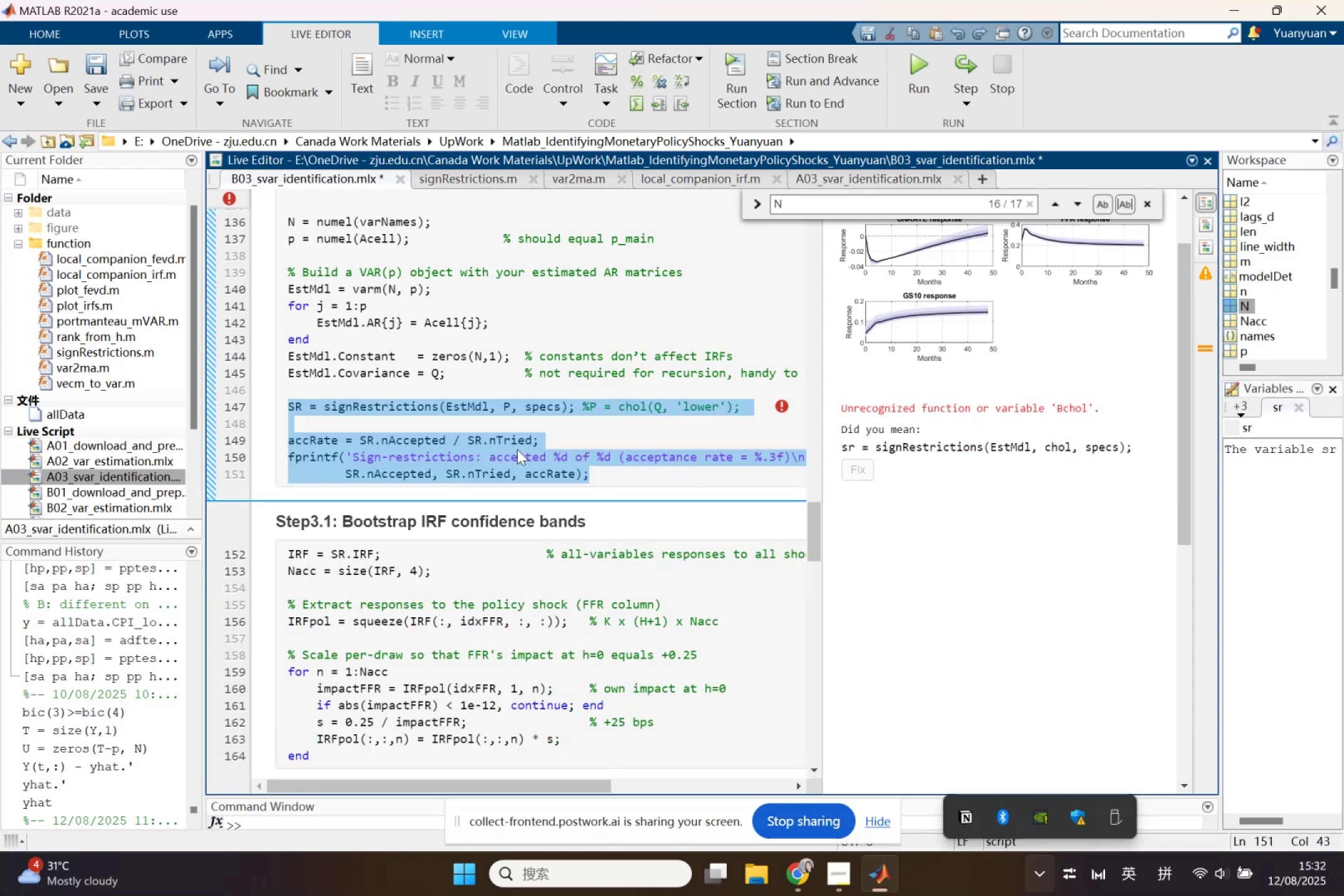 
left_click([517, 449])
 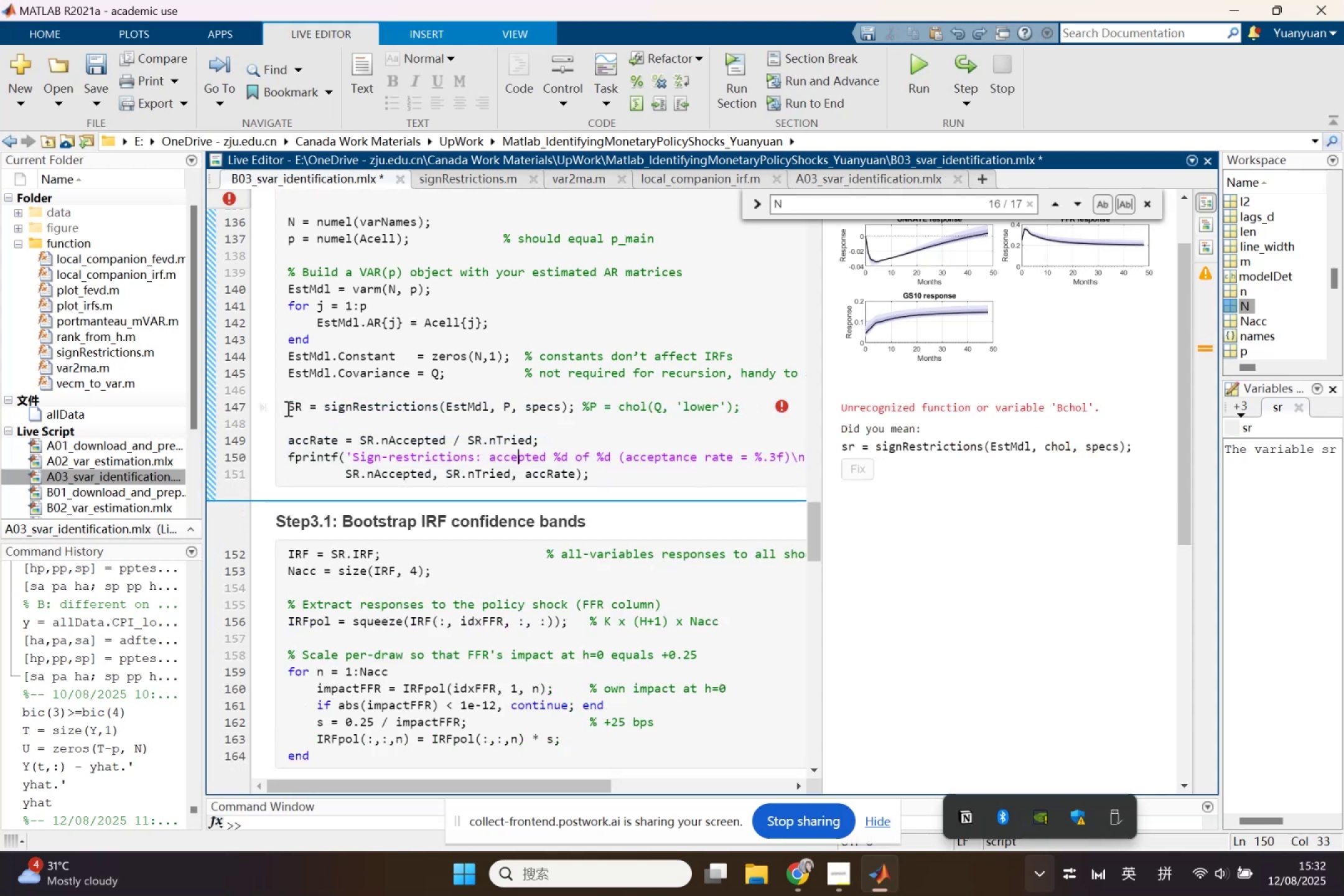 
left_click_drag(start_coordinate=[288, 409], to_coordinate=[618, 478])
 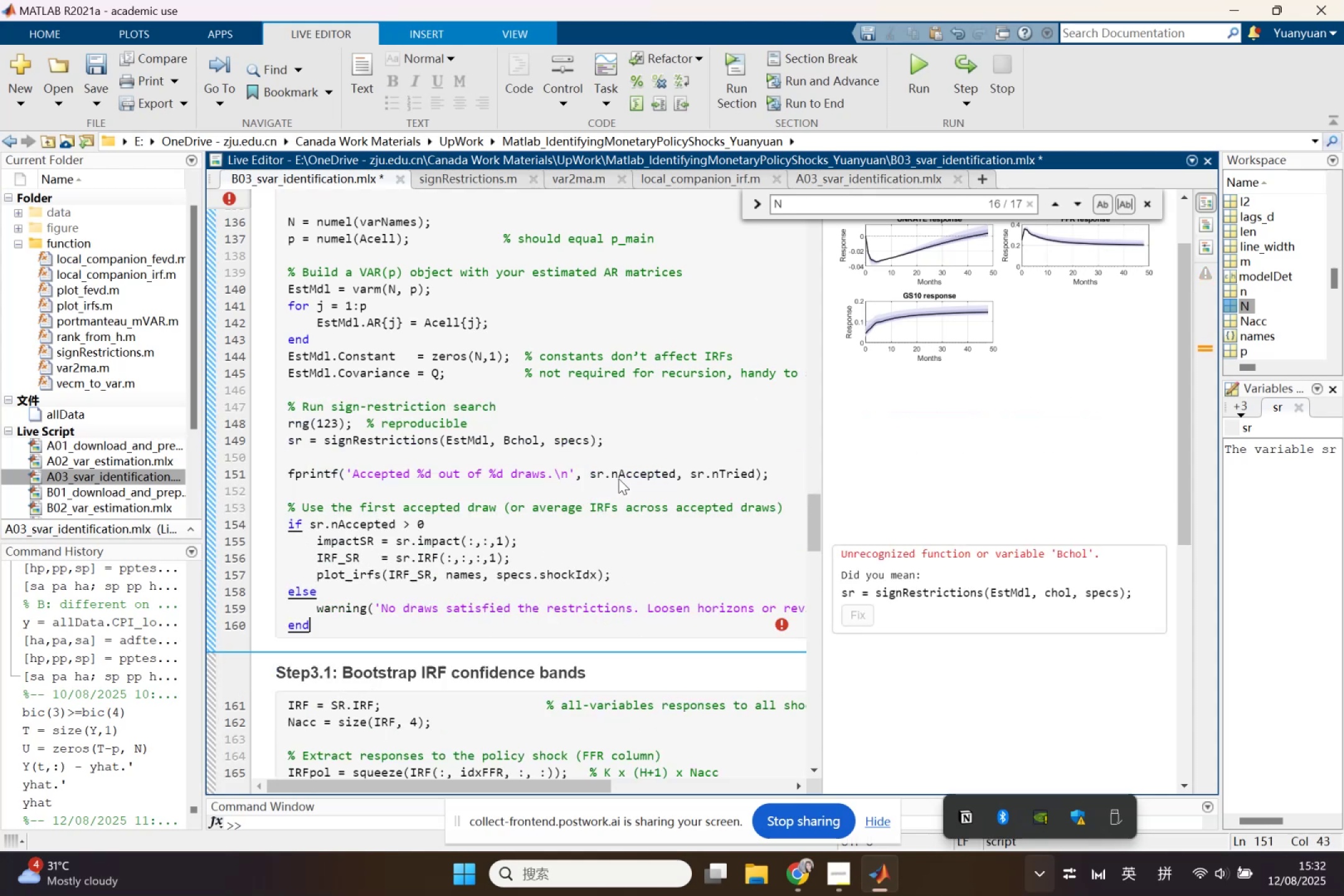 
key(Control+V)
 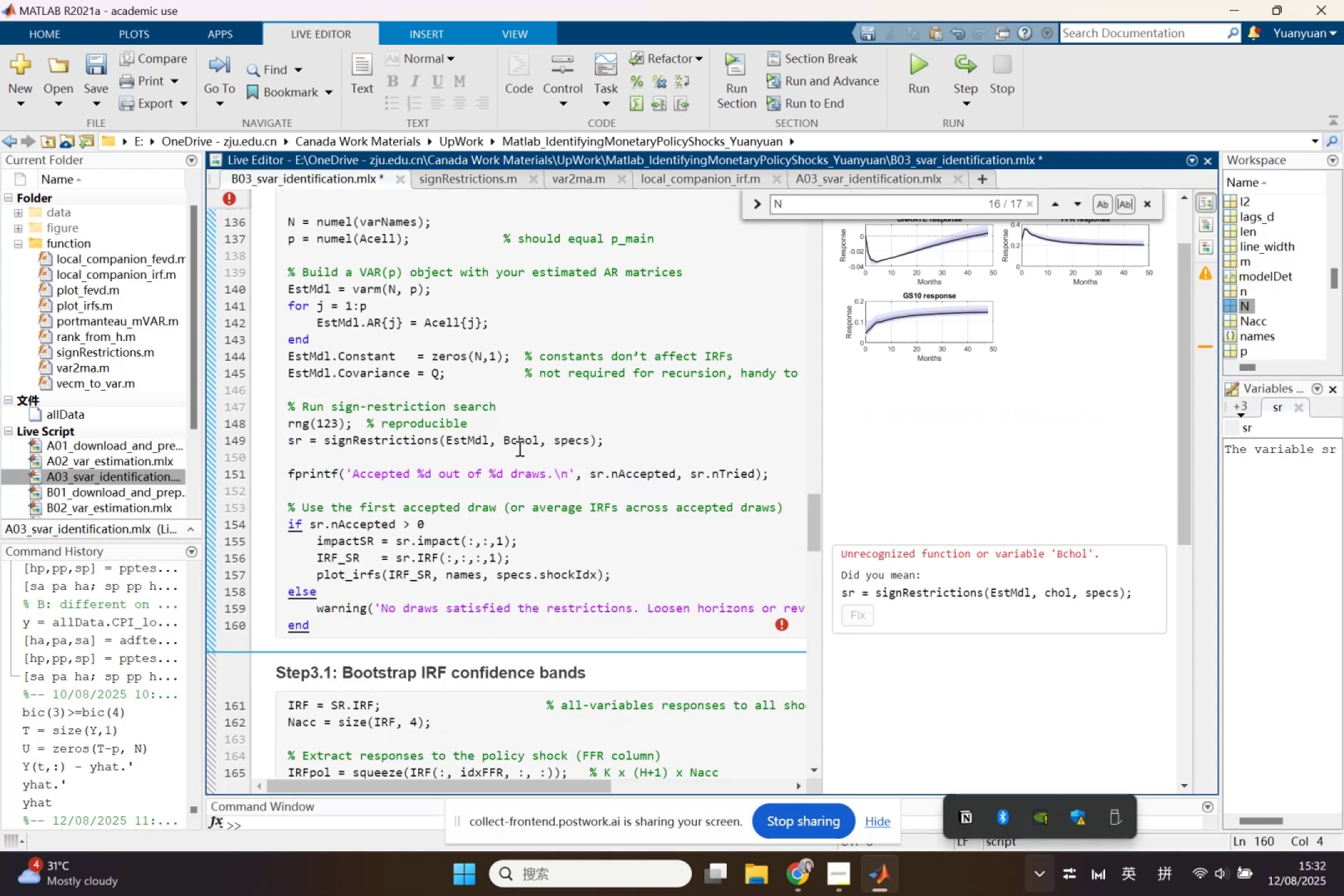 
double_click([518, 448])
 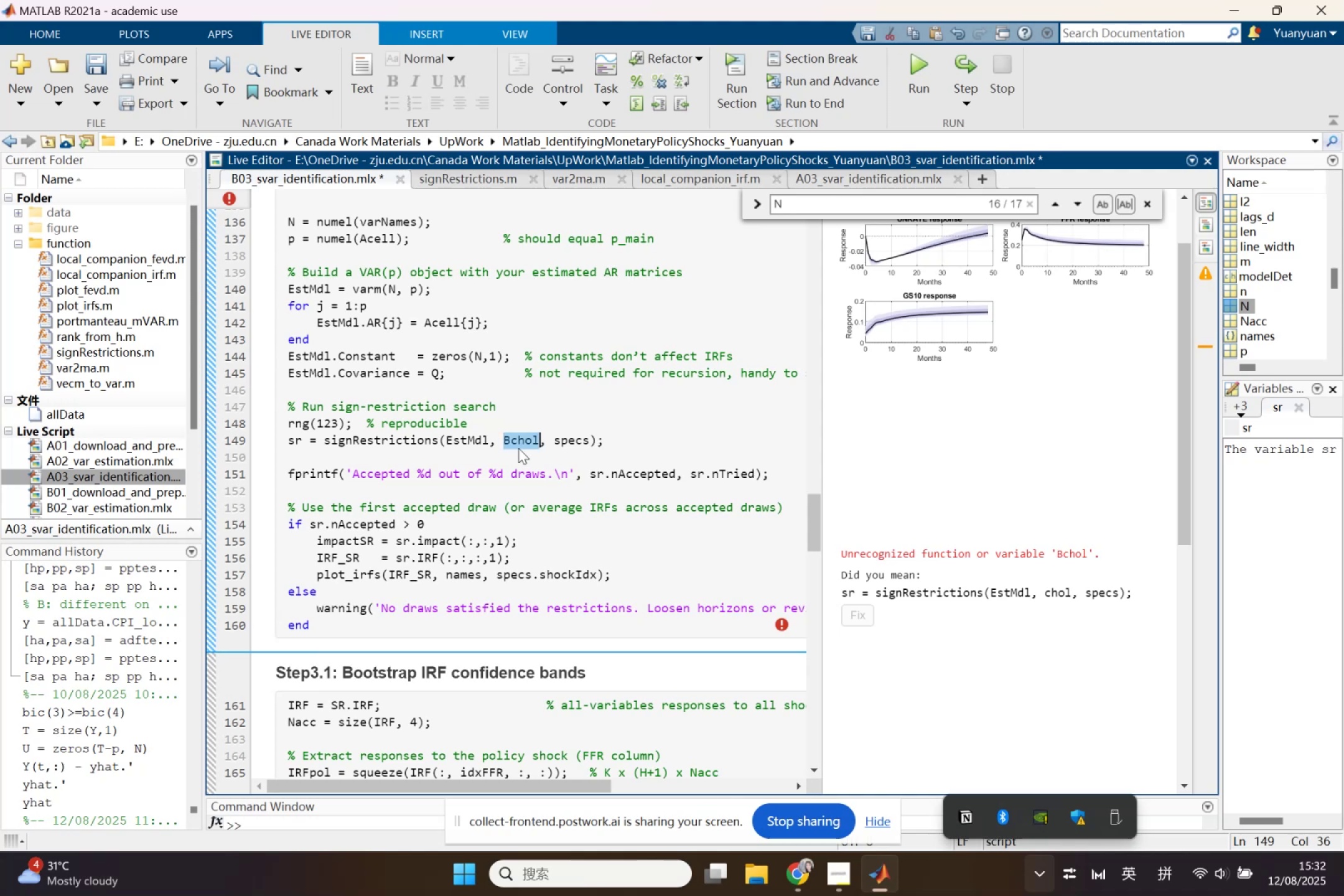 
key(Shift+P)
 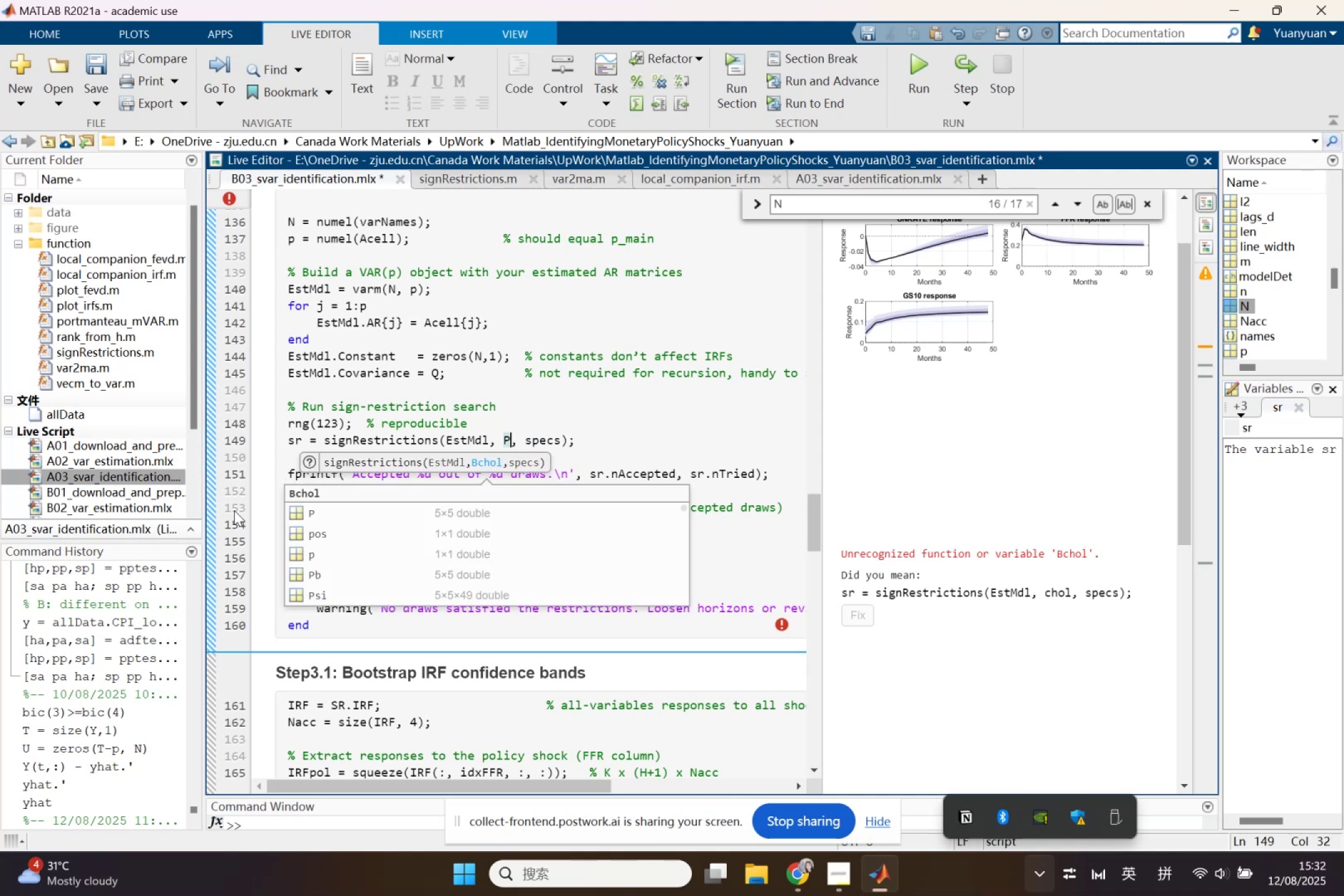 
left_click([209, 522])
 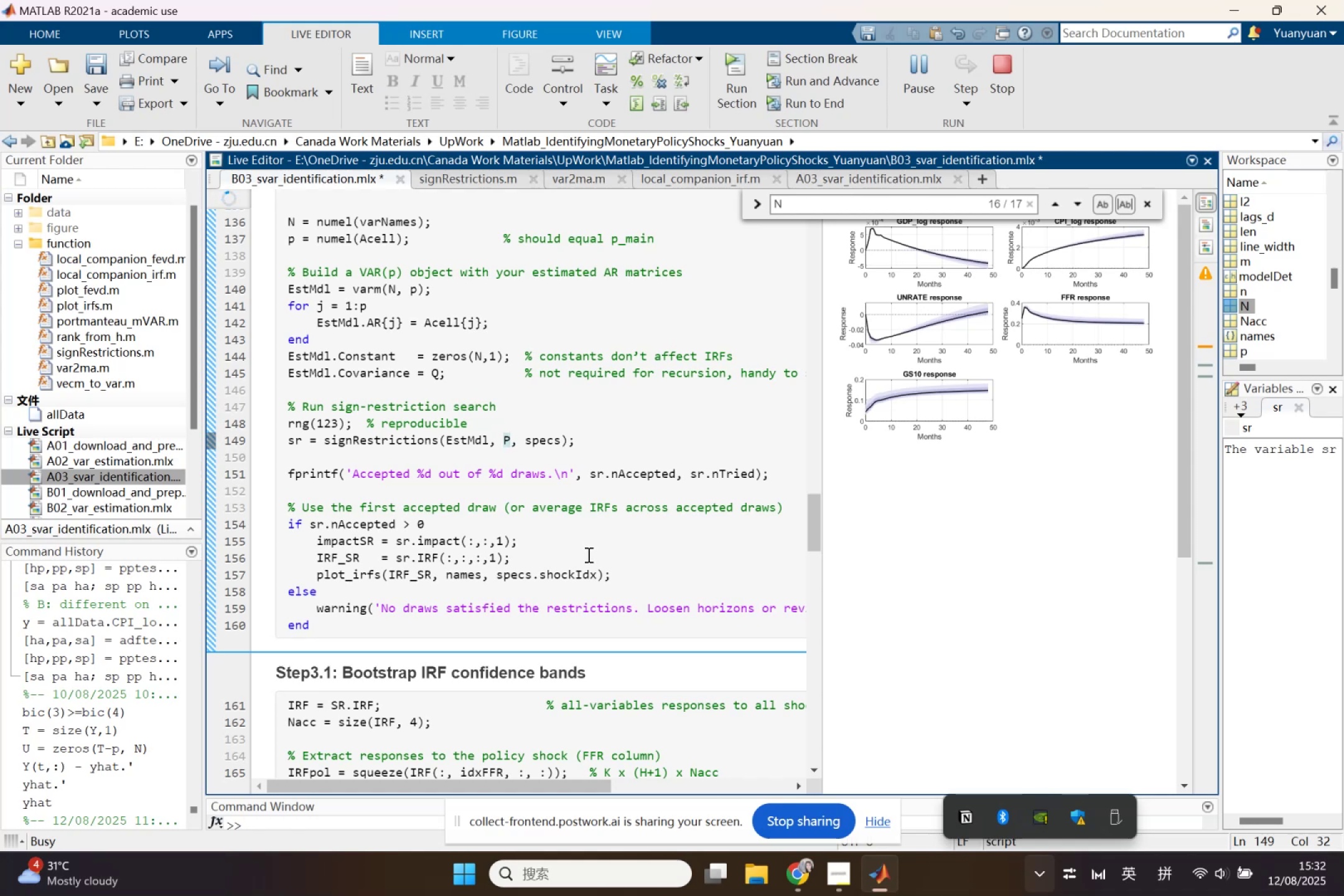 
wait(17.11)
 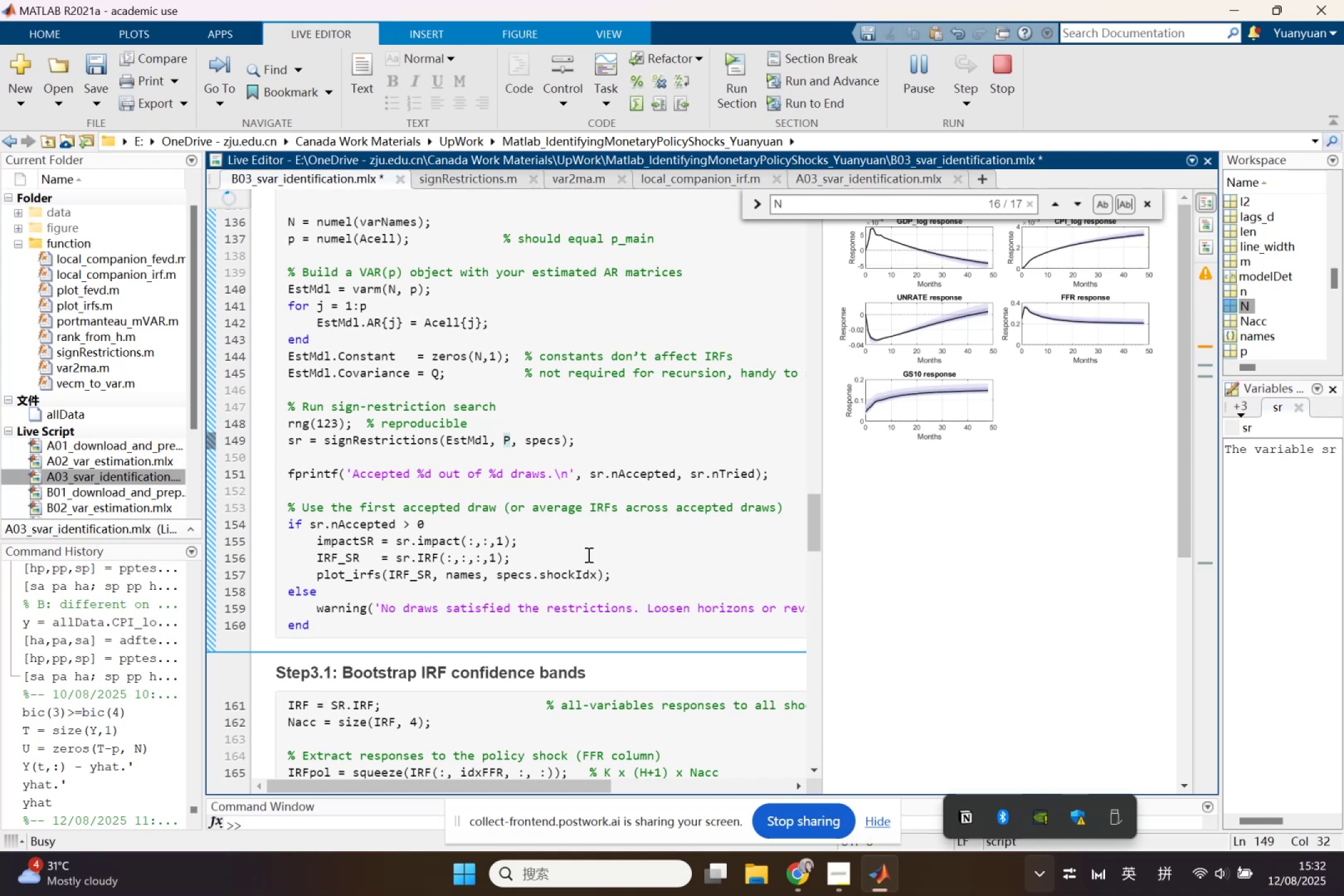 
scroll: coordinate [590, 556], scroll_direction: down, amount: 1.0
 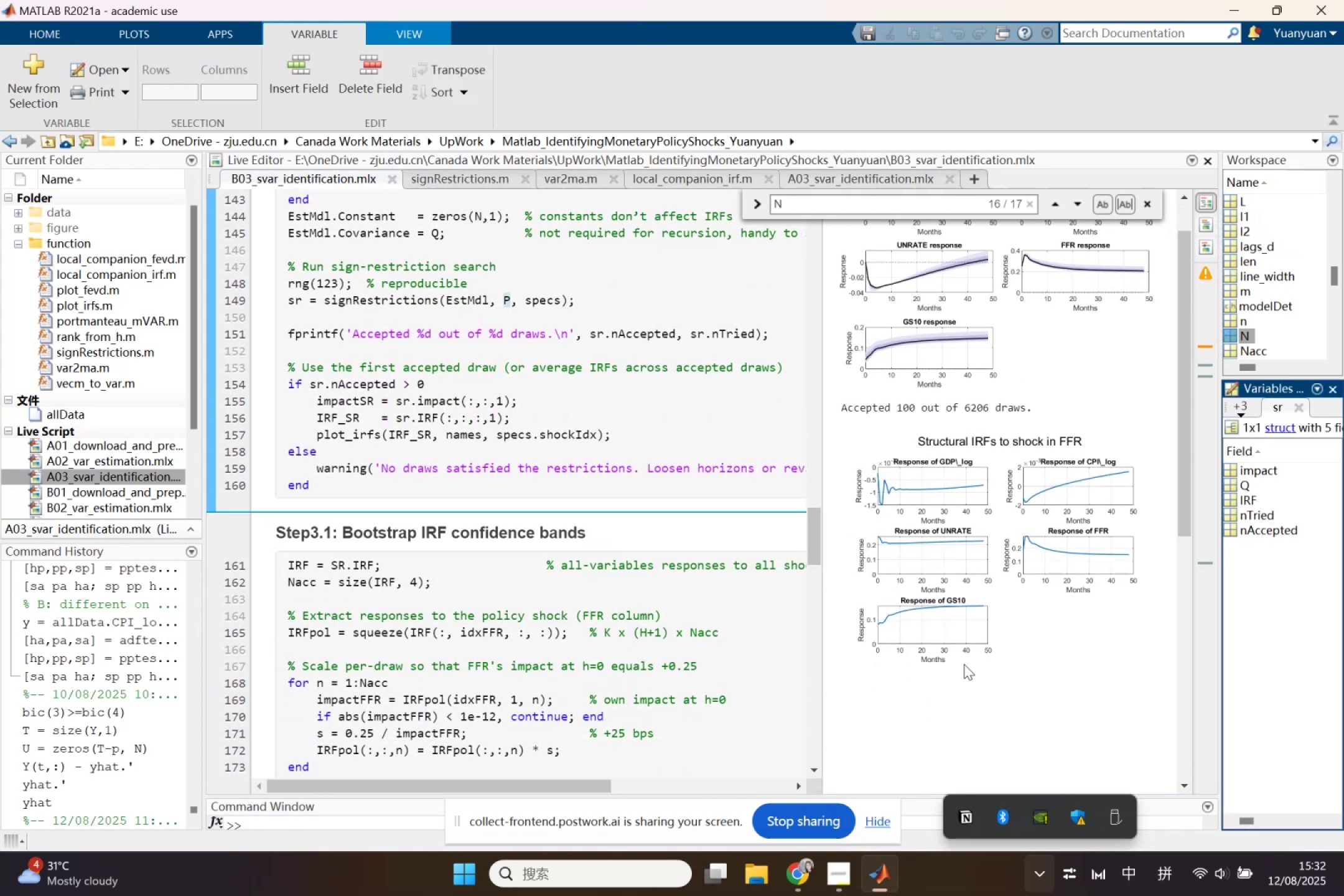 
wait(11.15)
 